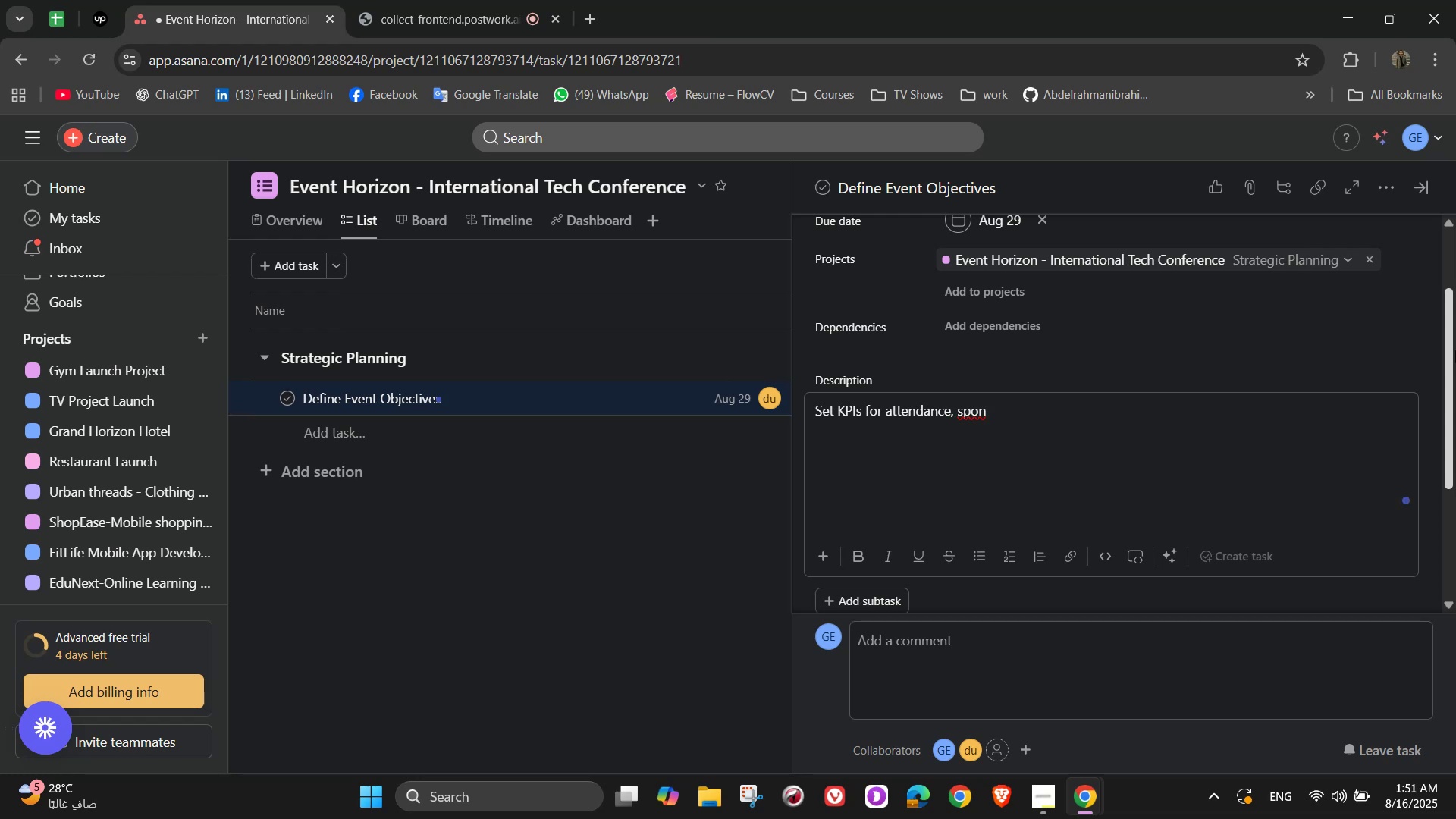 
type(sorship )
 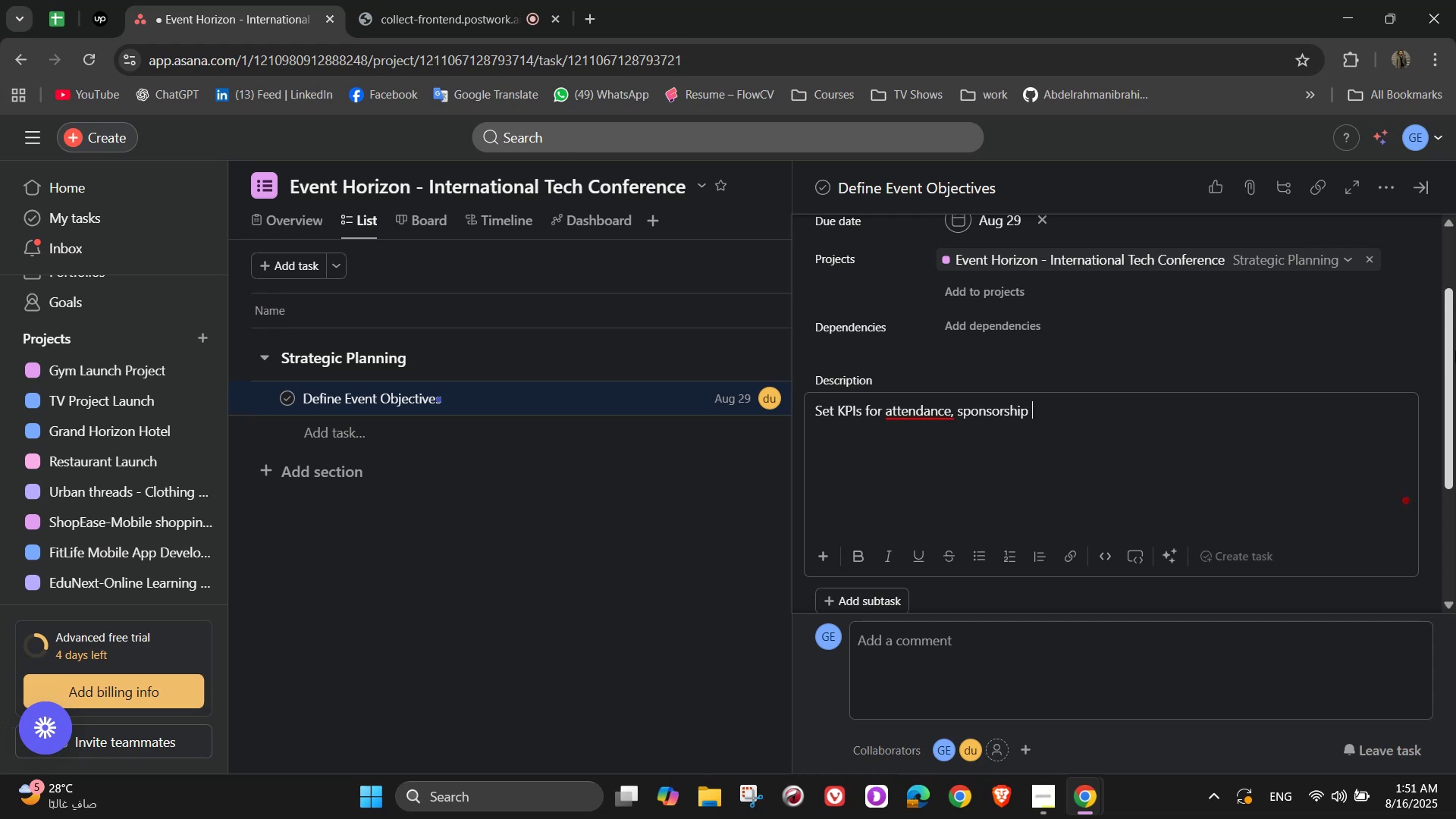 
wait(6.1)
 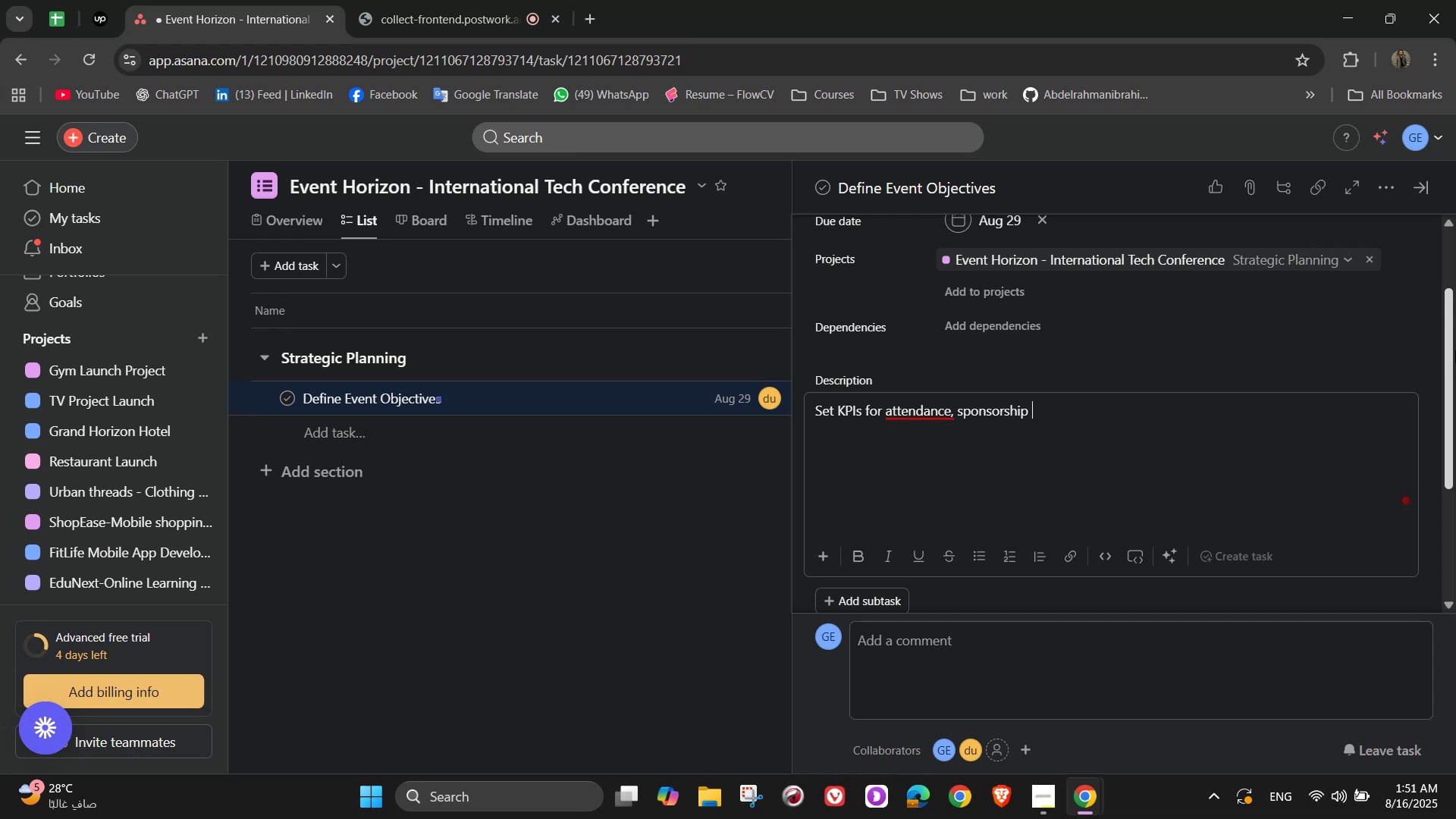 
type(re)
 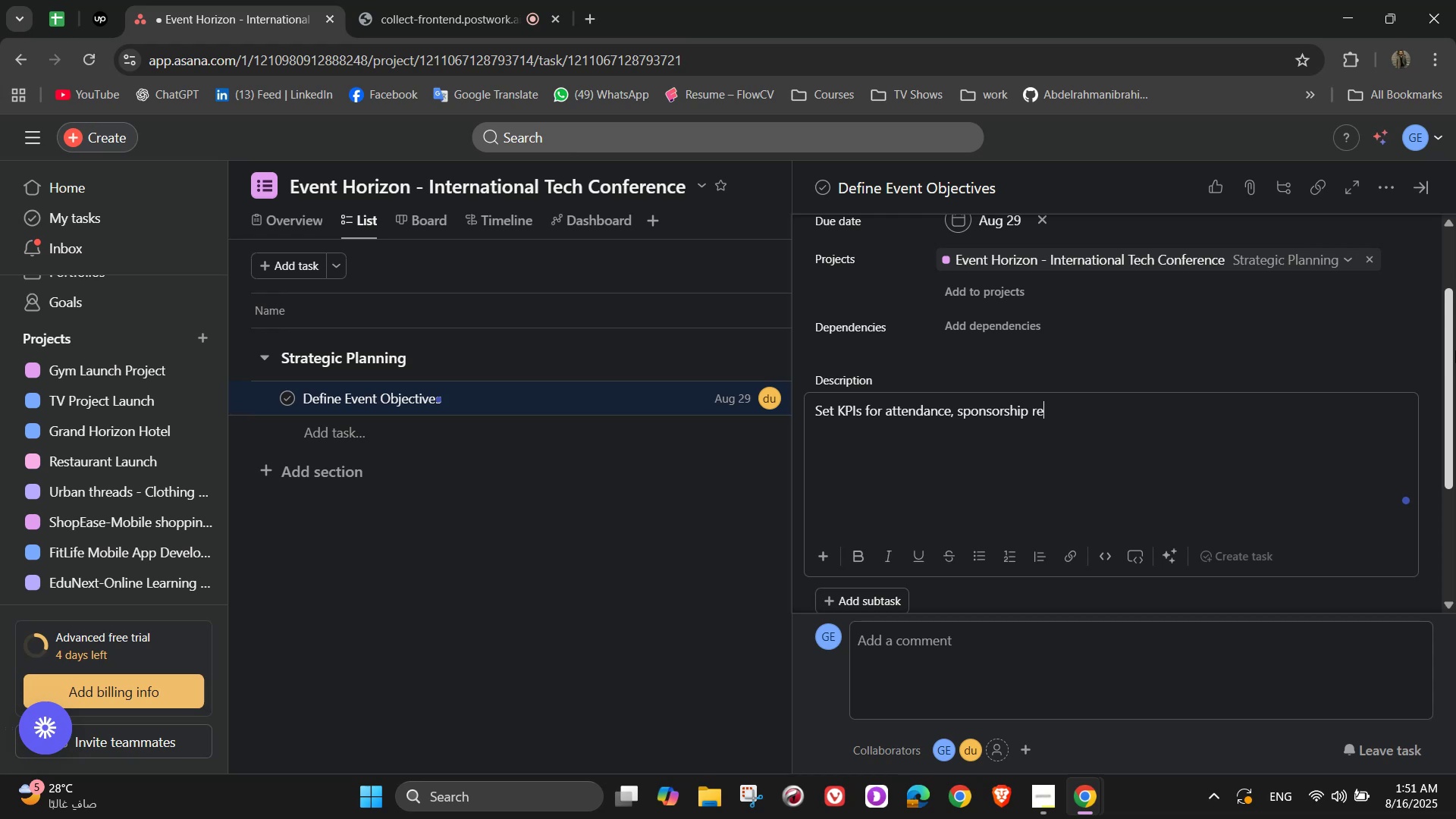 
wait(8.45)
 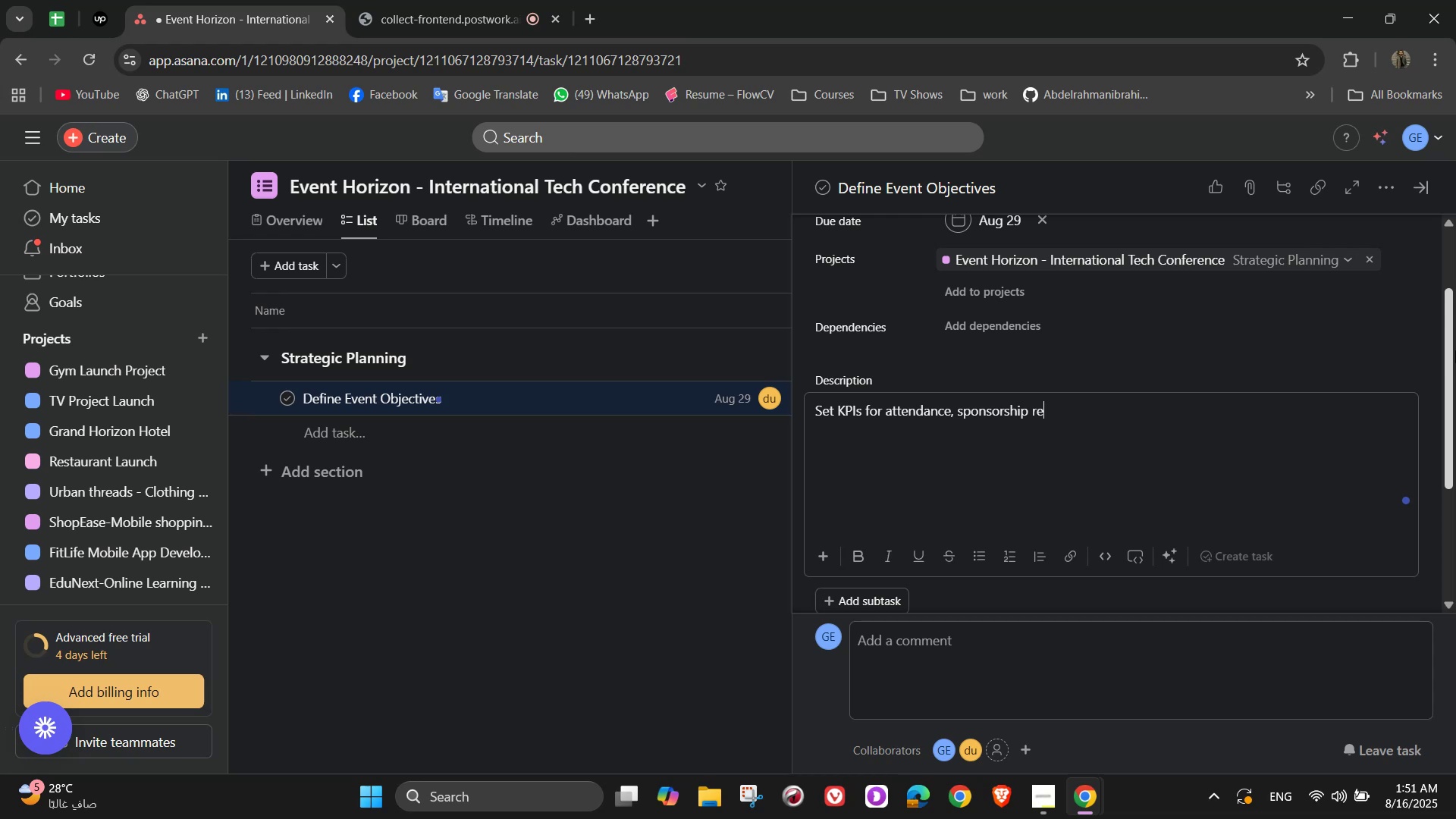 
type(venue, and industry impact)
 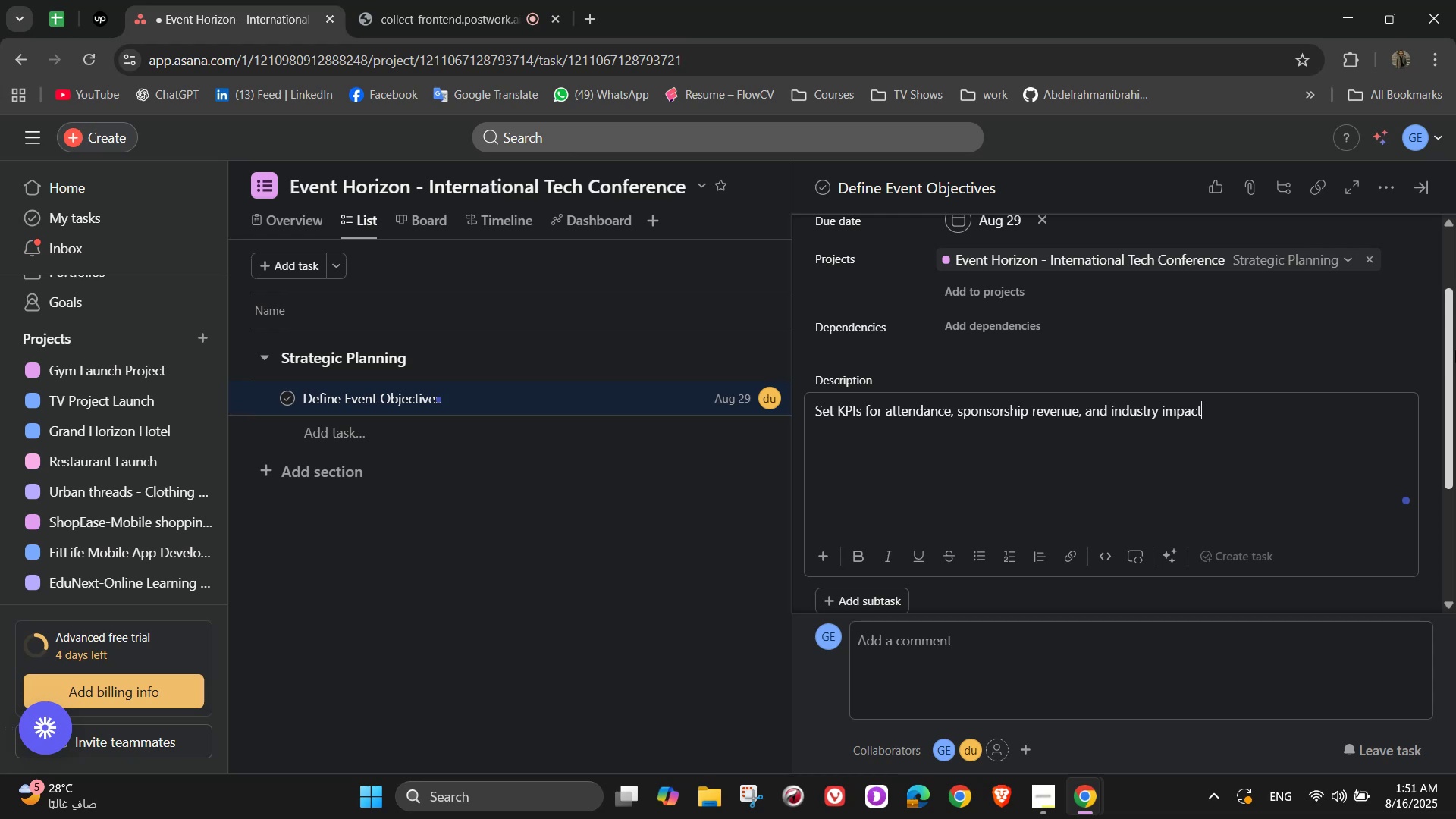 
wait(25.26)
 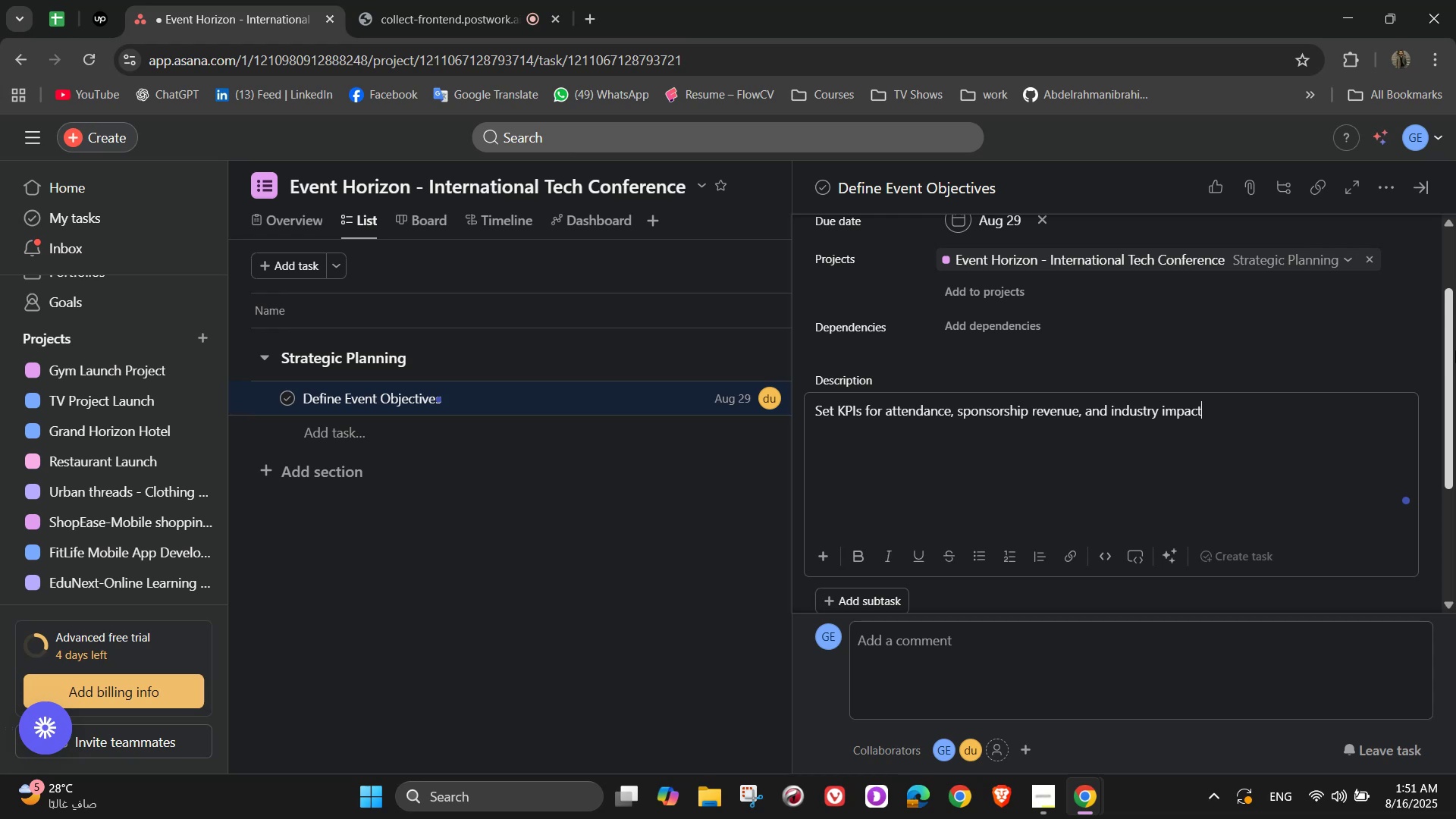 
scroll: coordinate [1144, 362], scroll_direction: down, amount: 3.0
 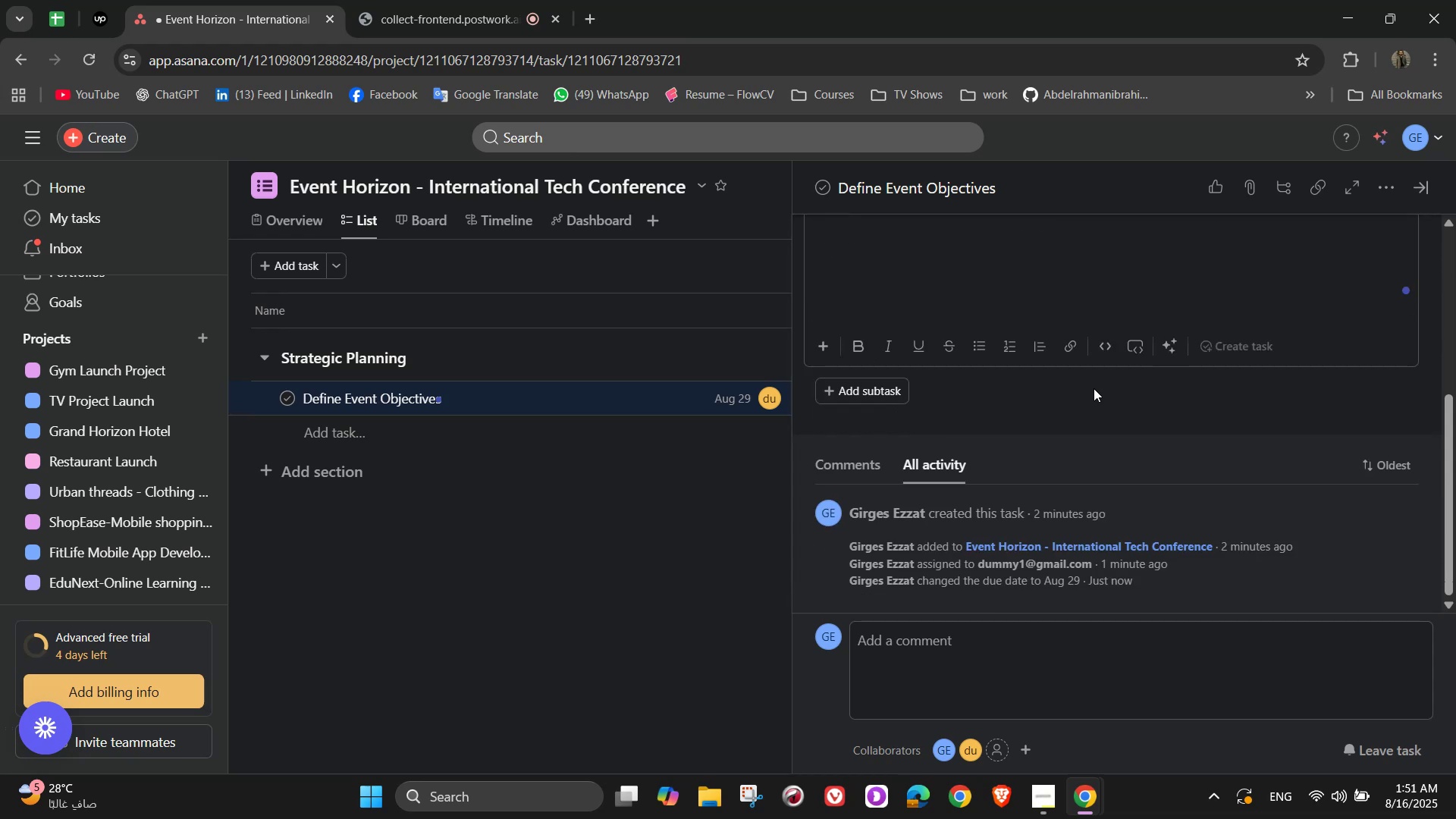 
left_click([1090, 388])
 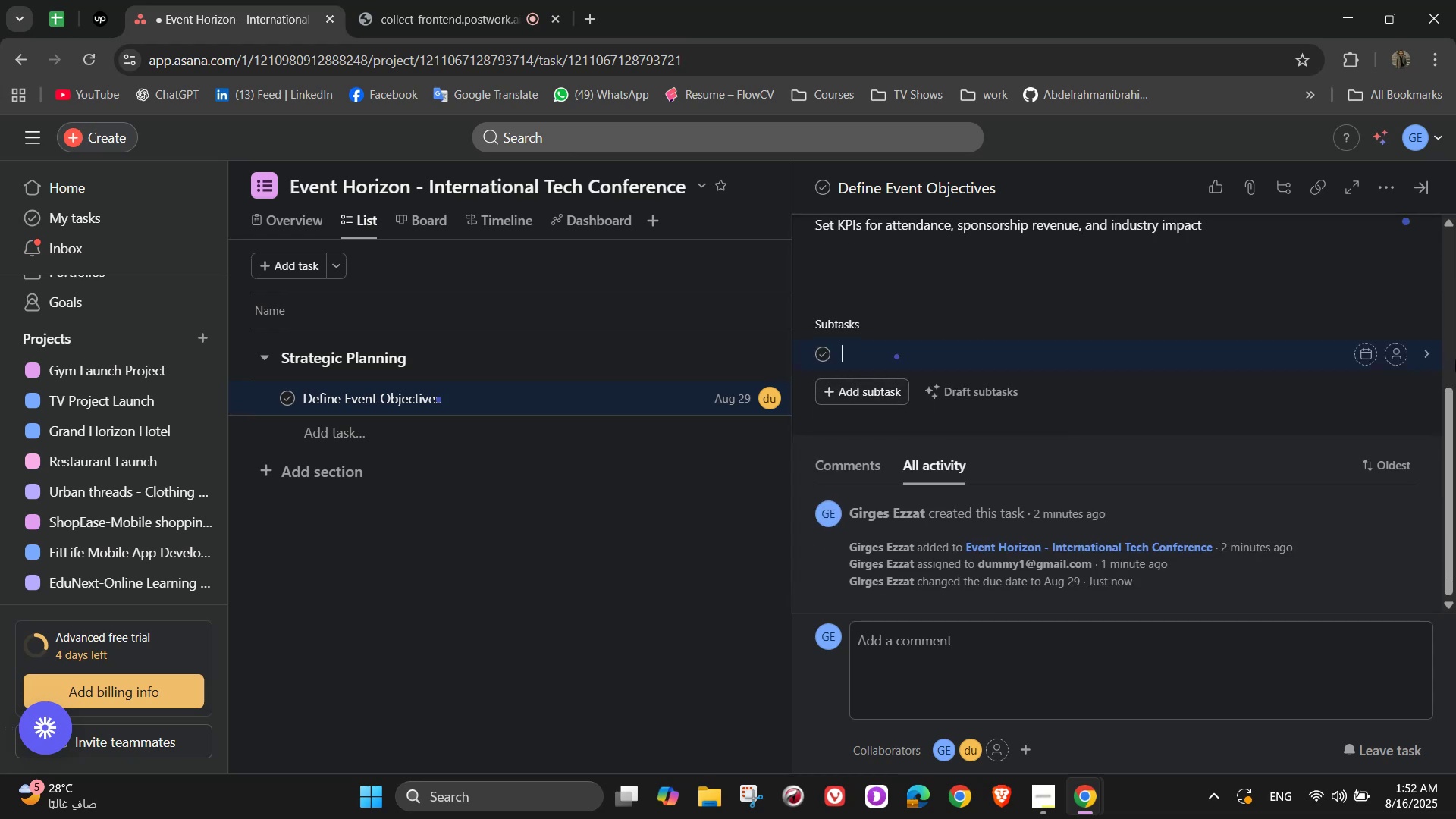 
type(Determine conference the)
 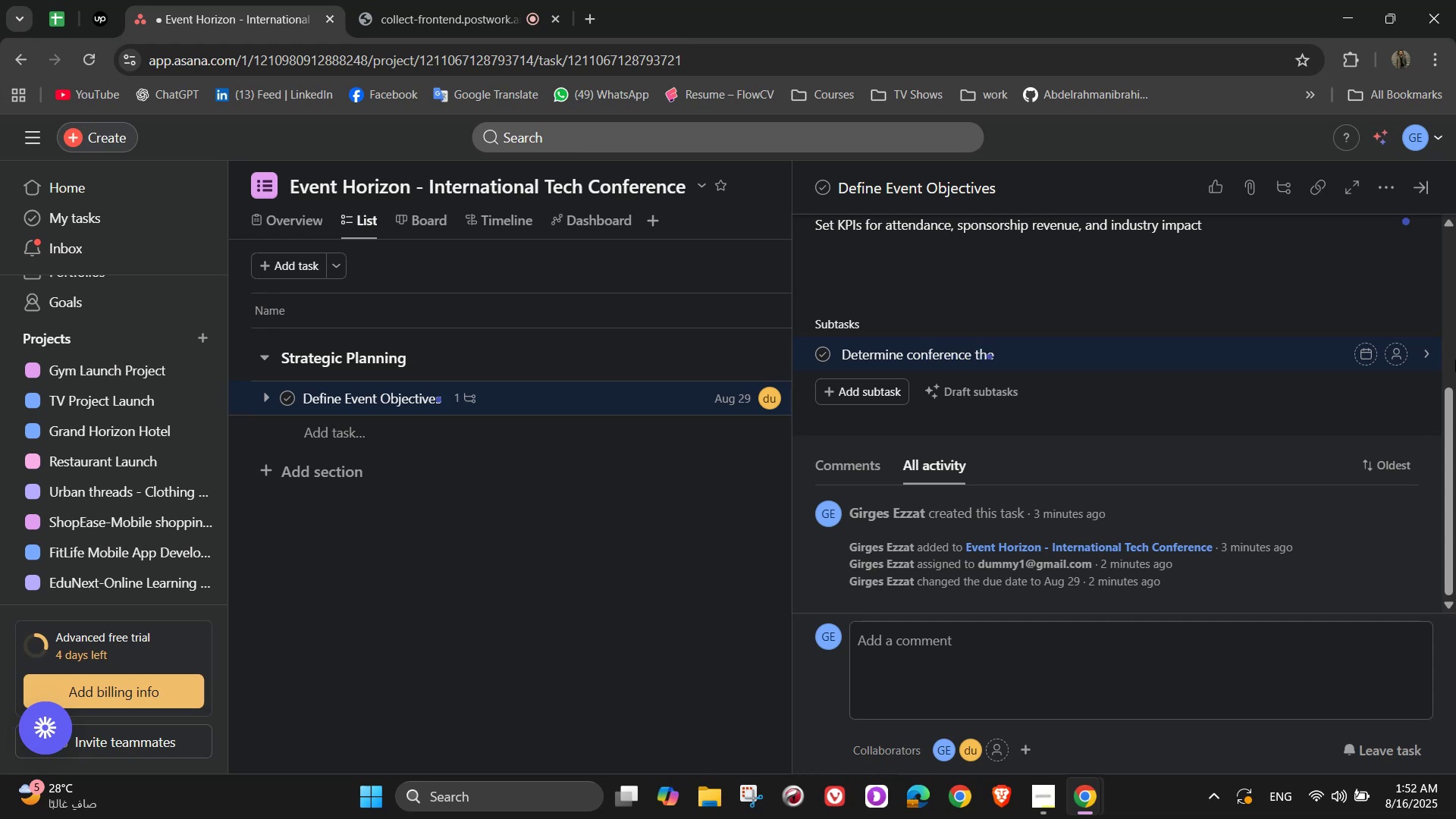 
wait(5.66)
 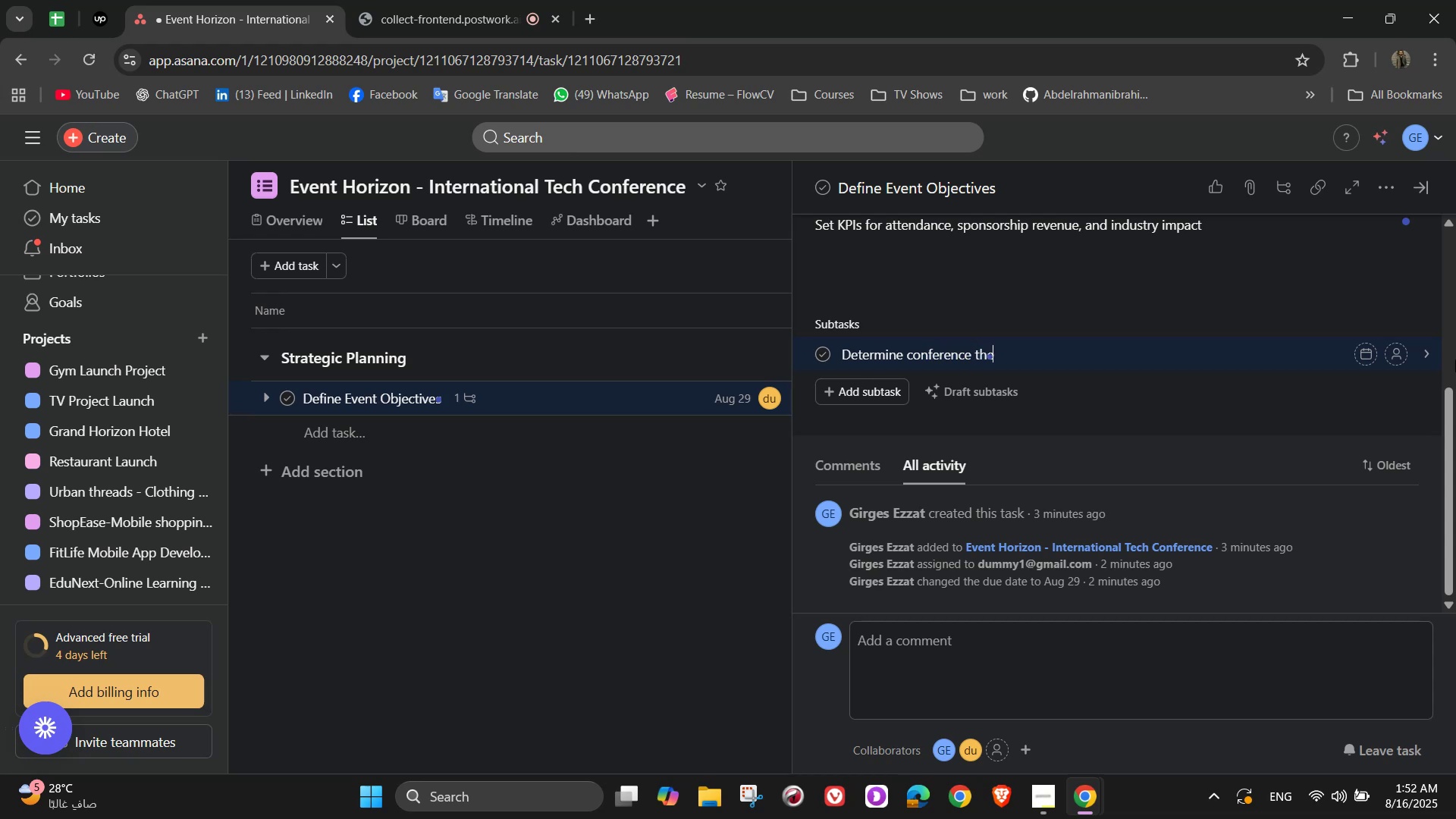 
type(mes)
 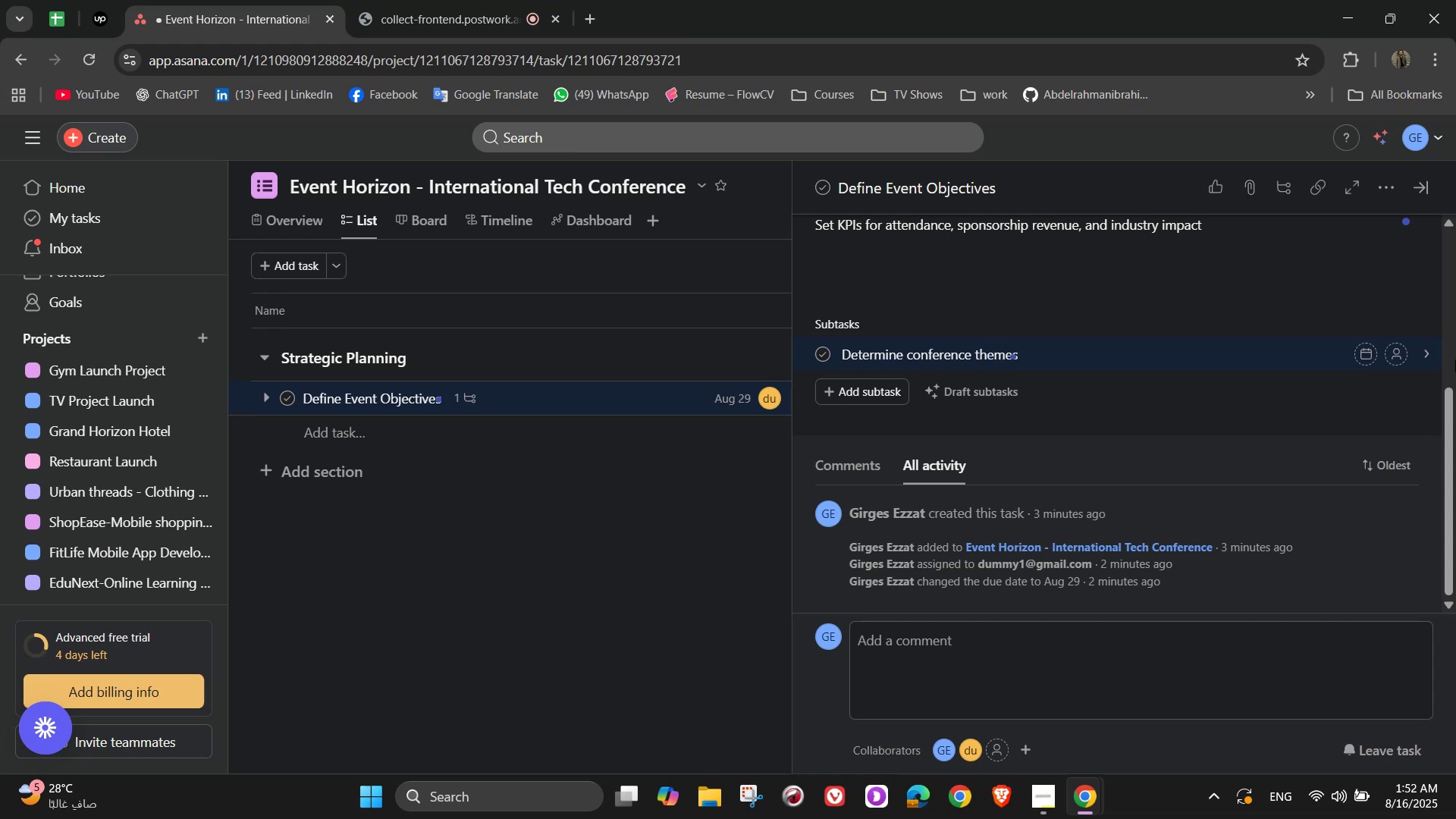 
key(Enter)
 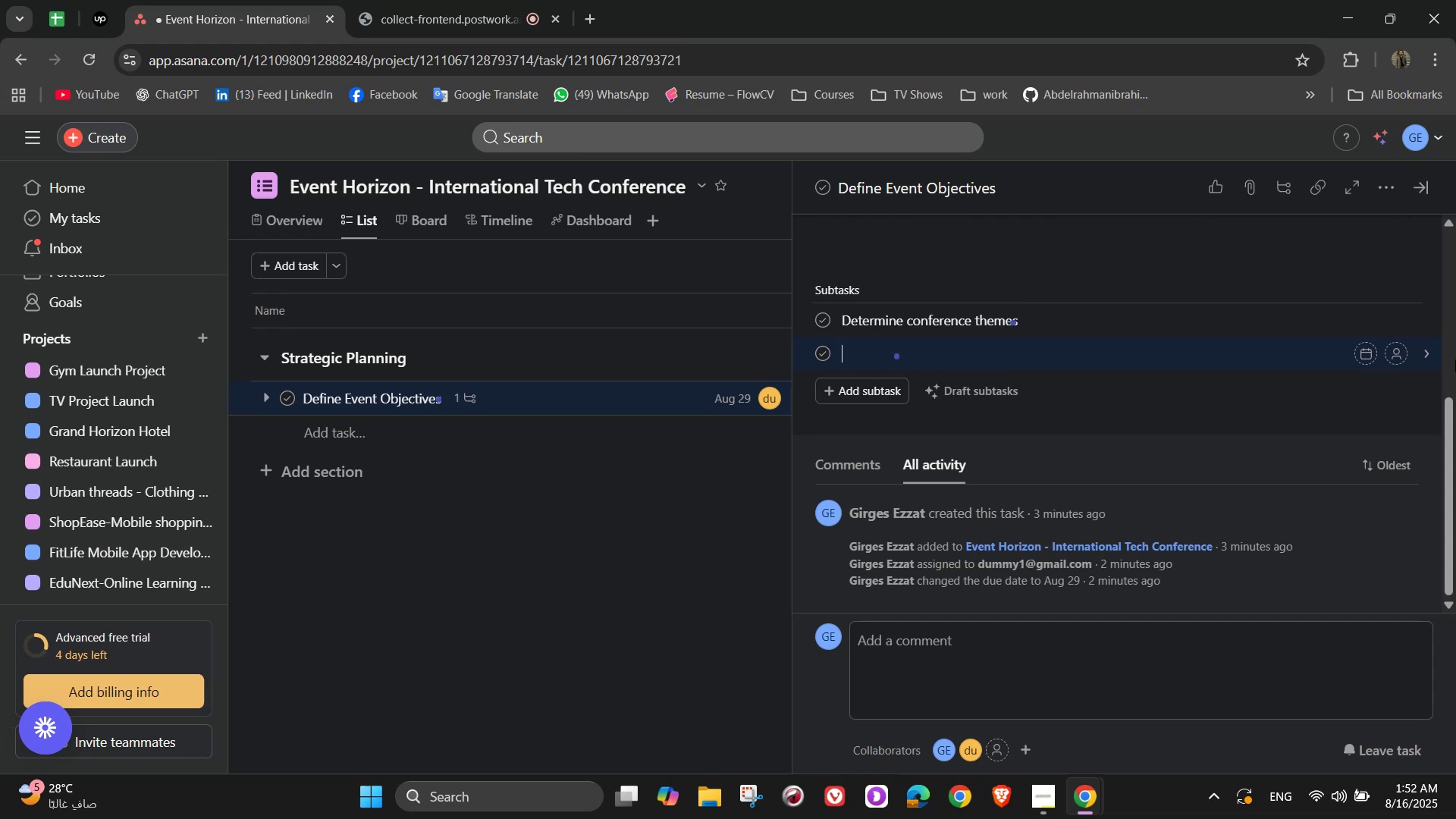 
type(Decide on target)
 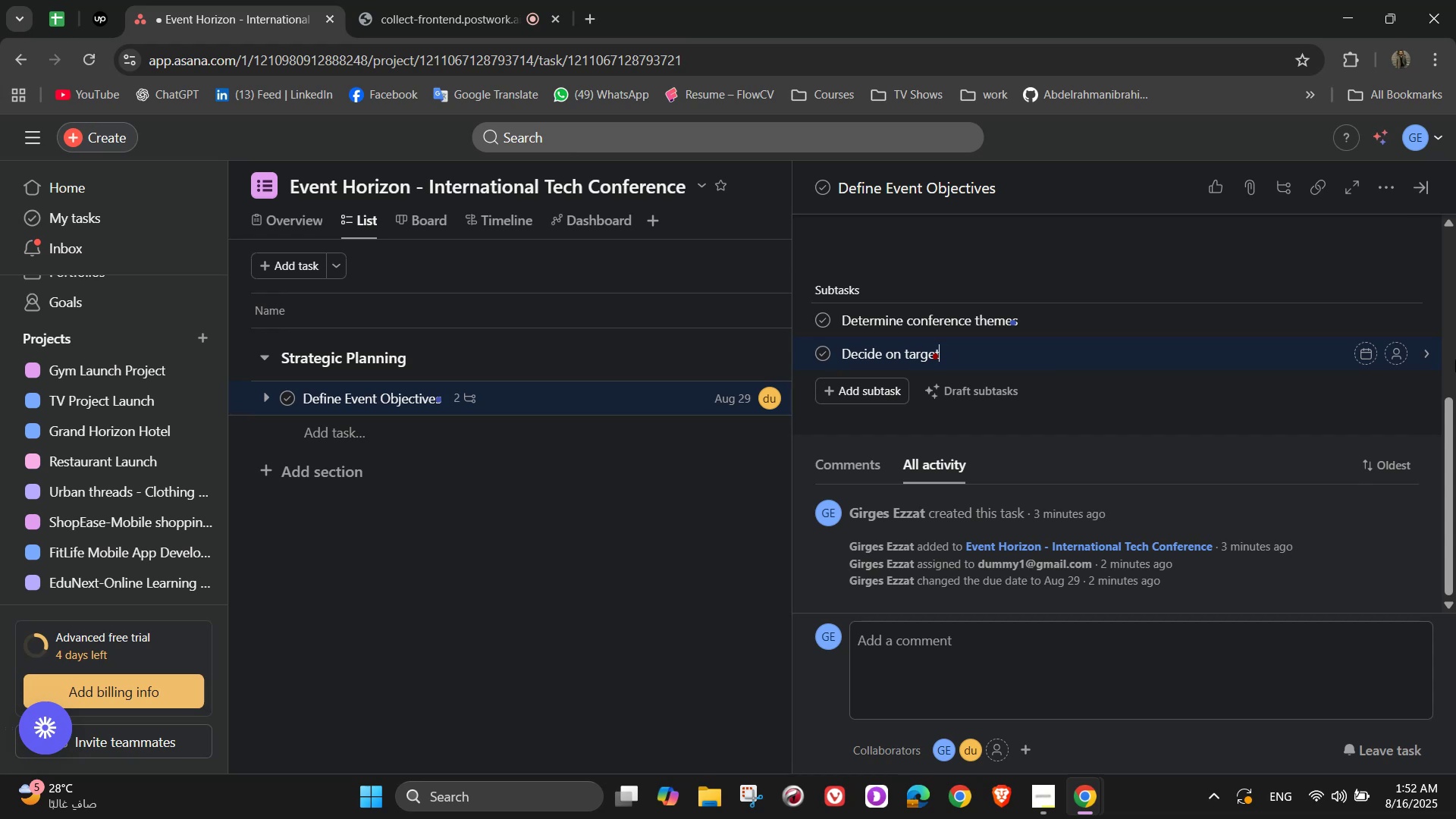 
wait(16.87)
 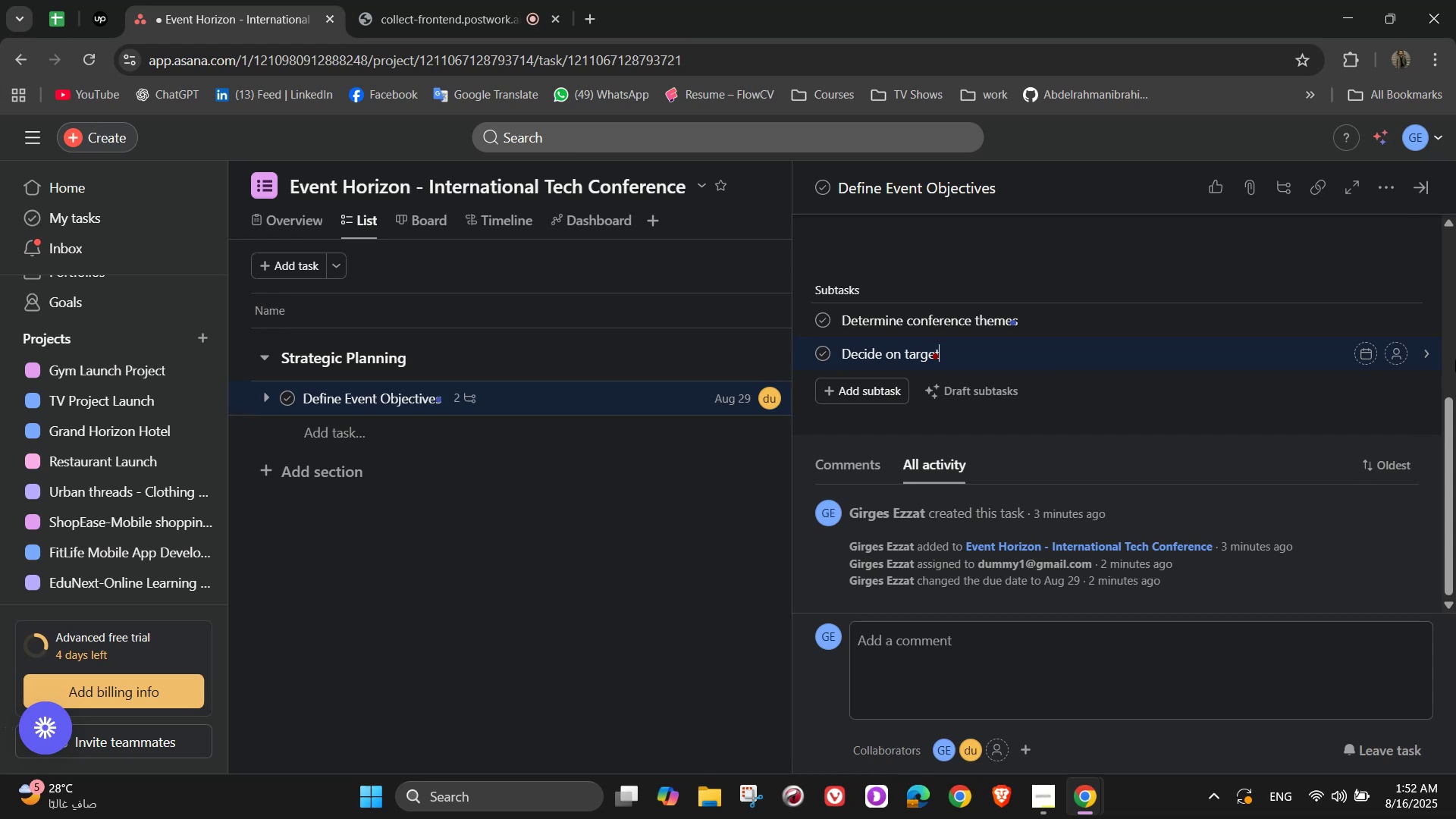 
type( audience)
 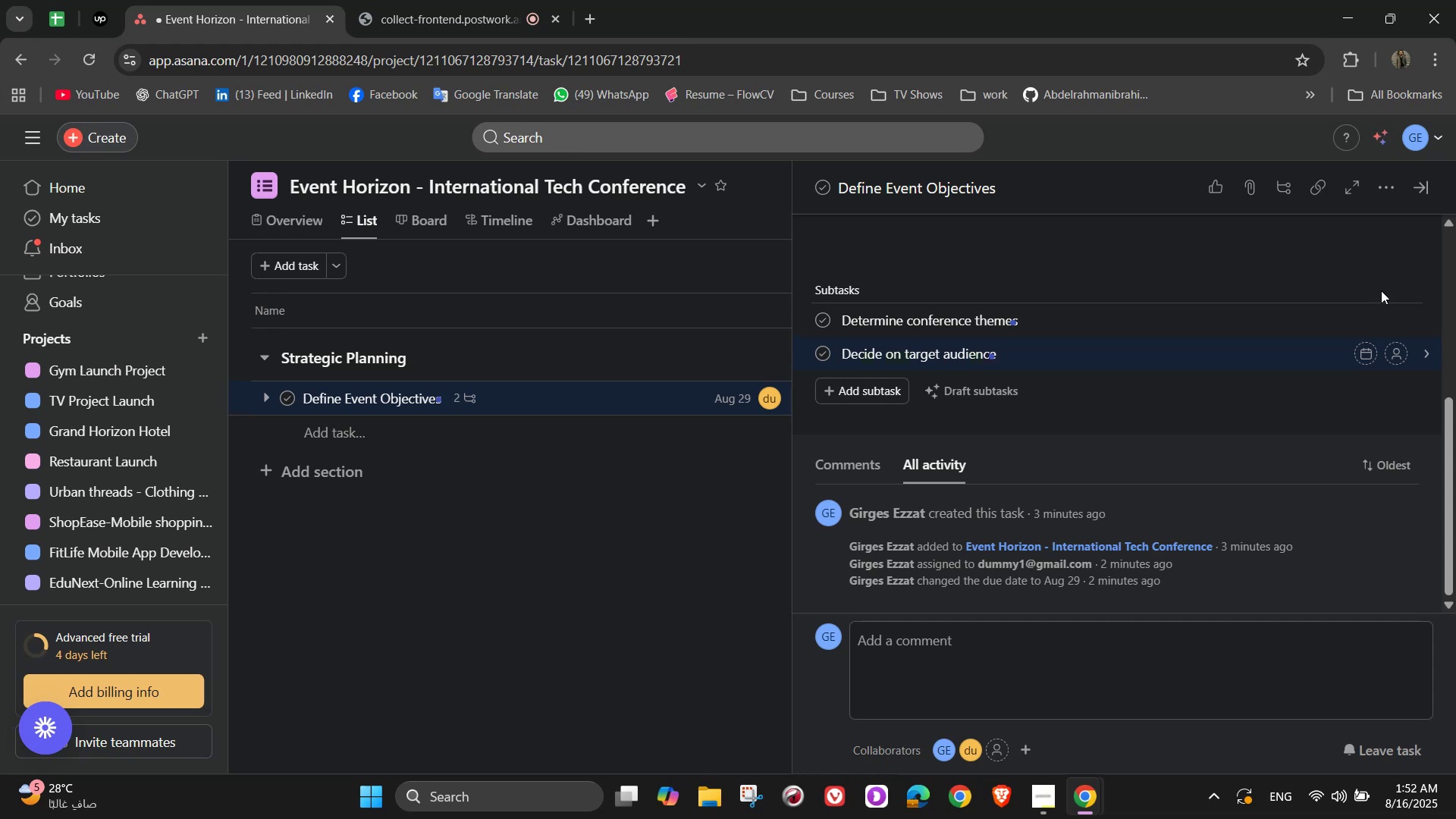 
wait(5.21)
 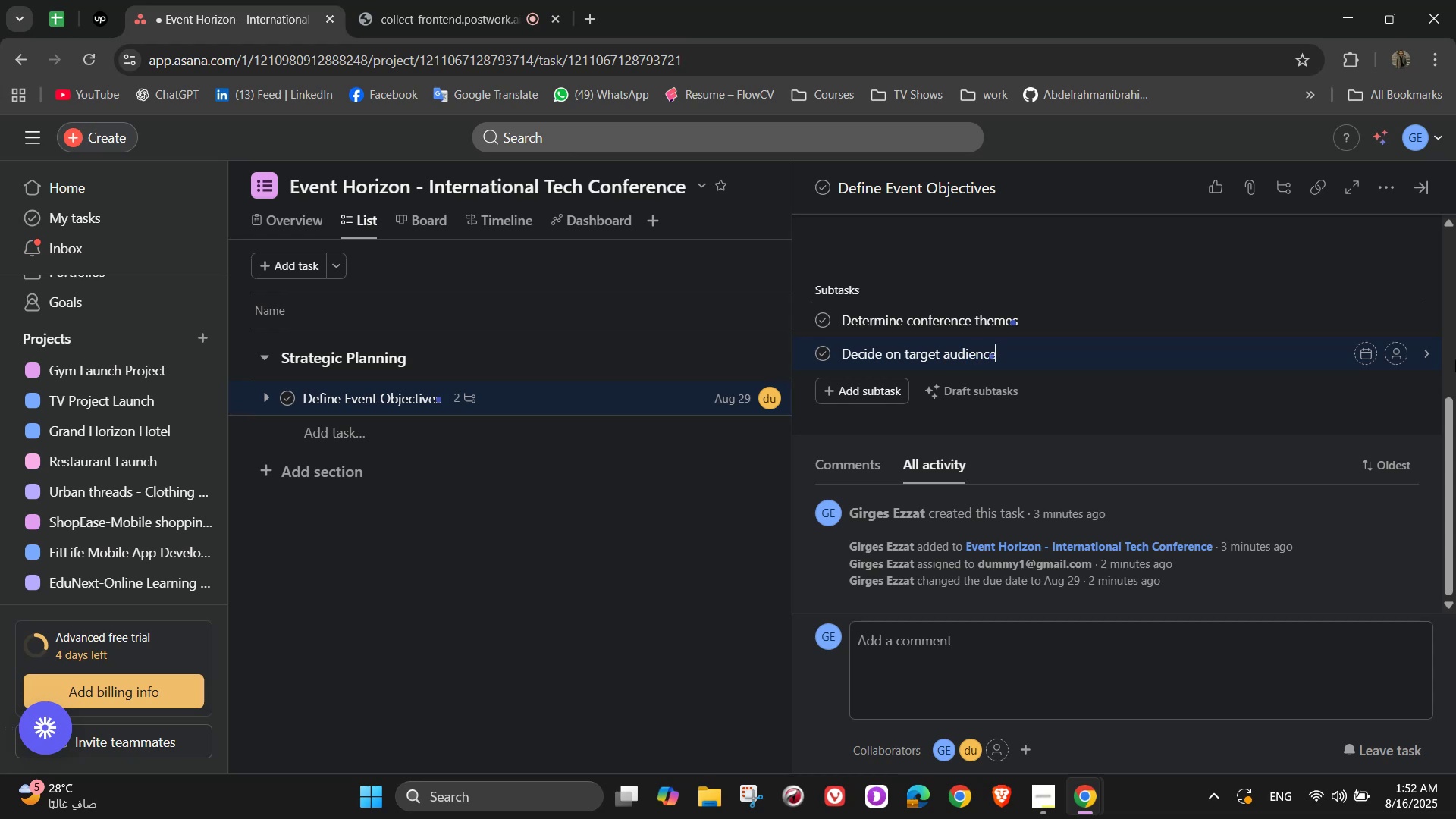 
key(Enter)
 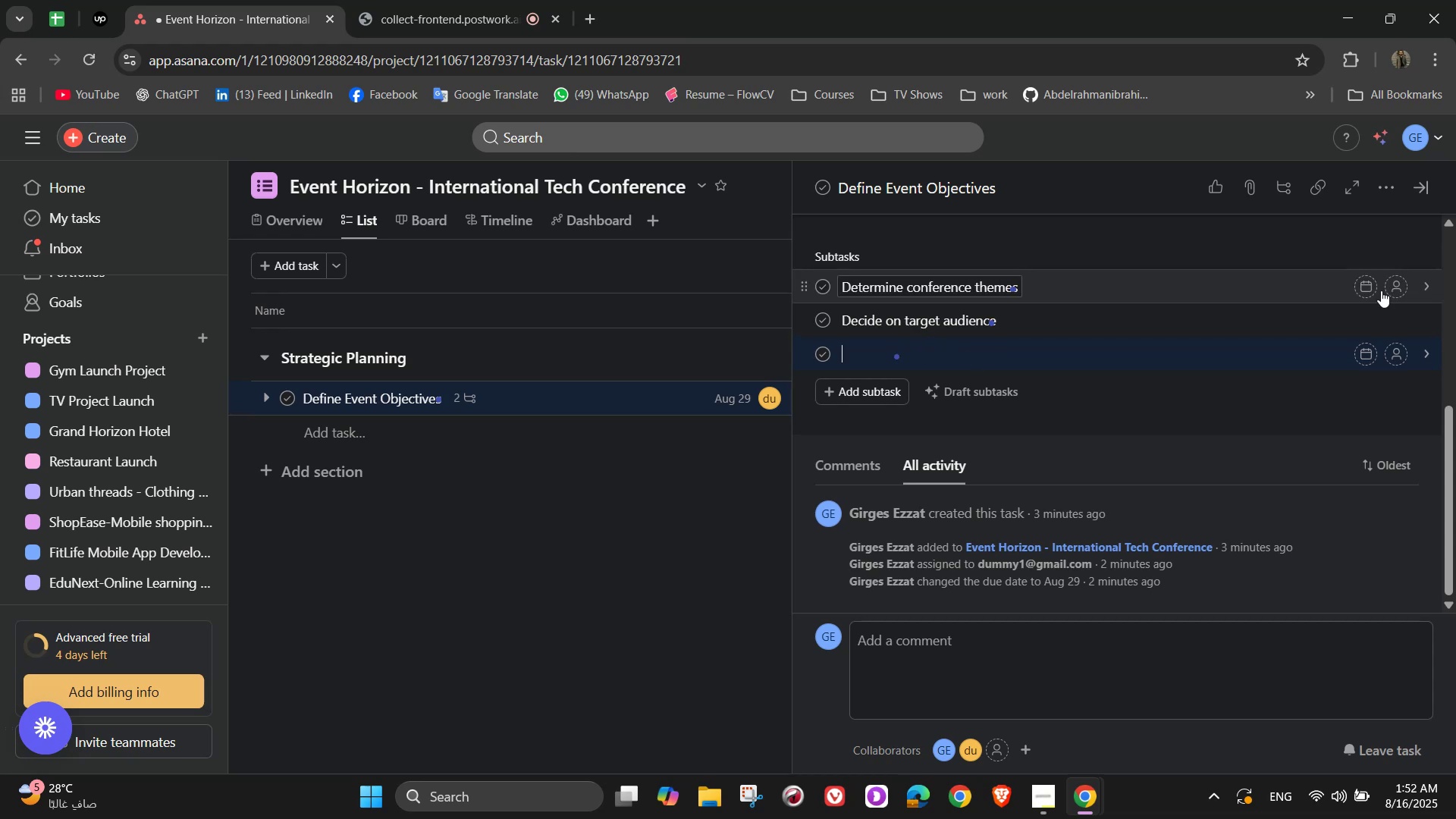 
type(Assign project managers)
 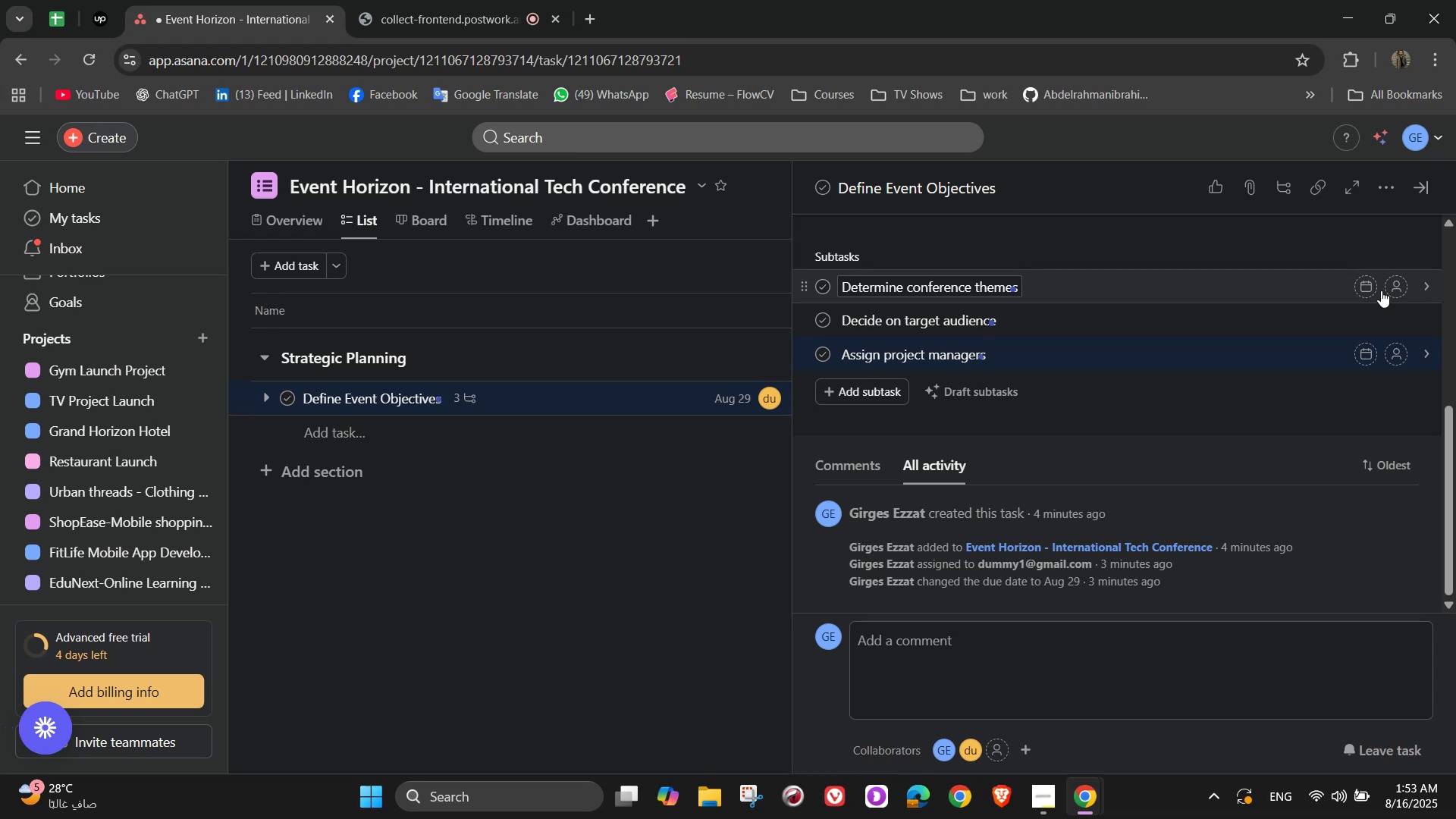 
type( for)
 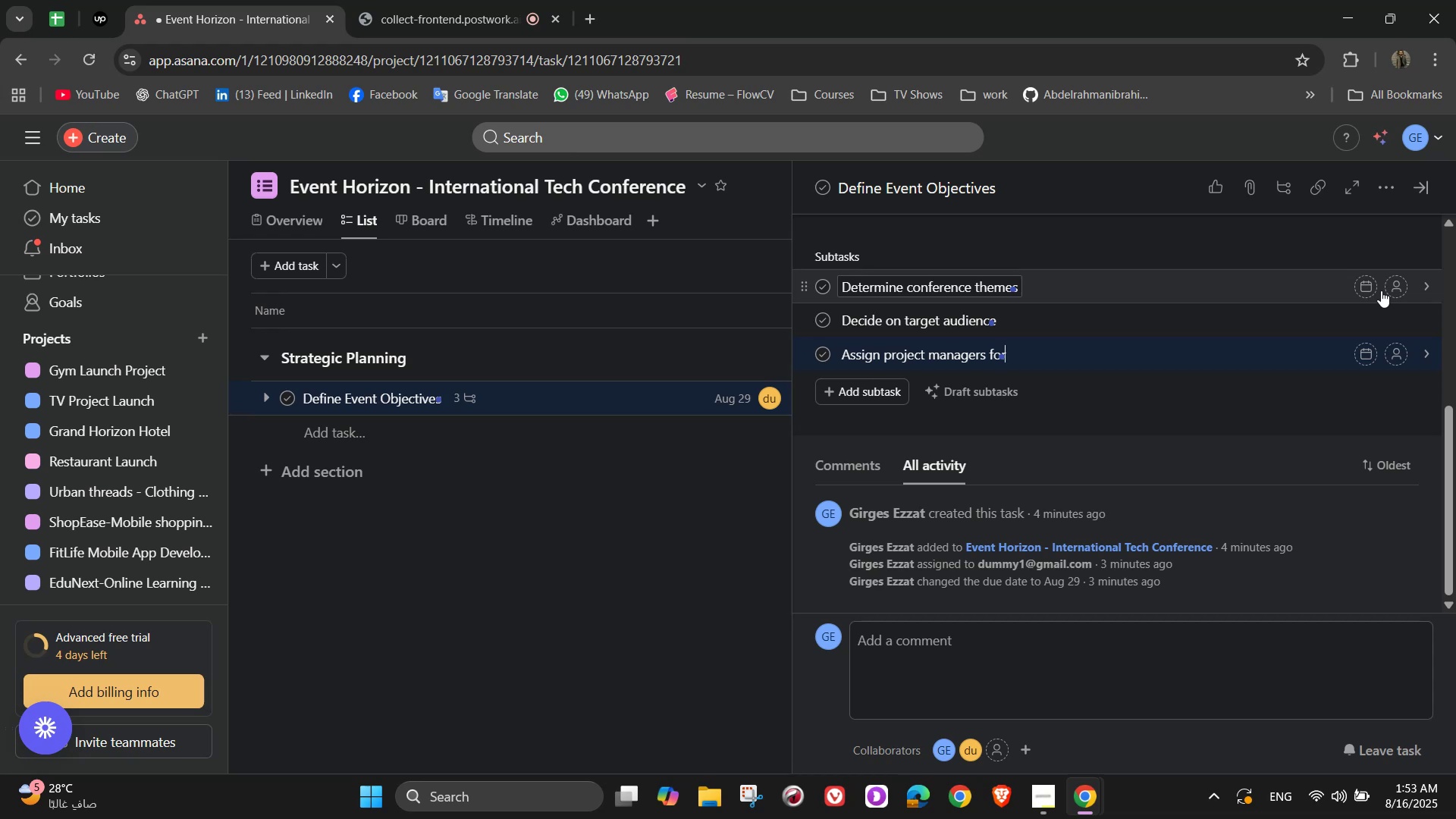 
wait(7.49)
 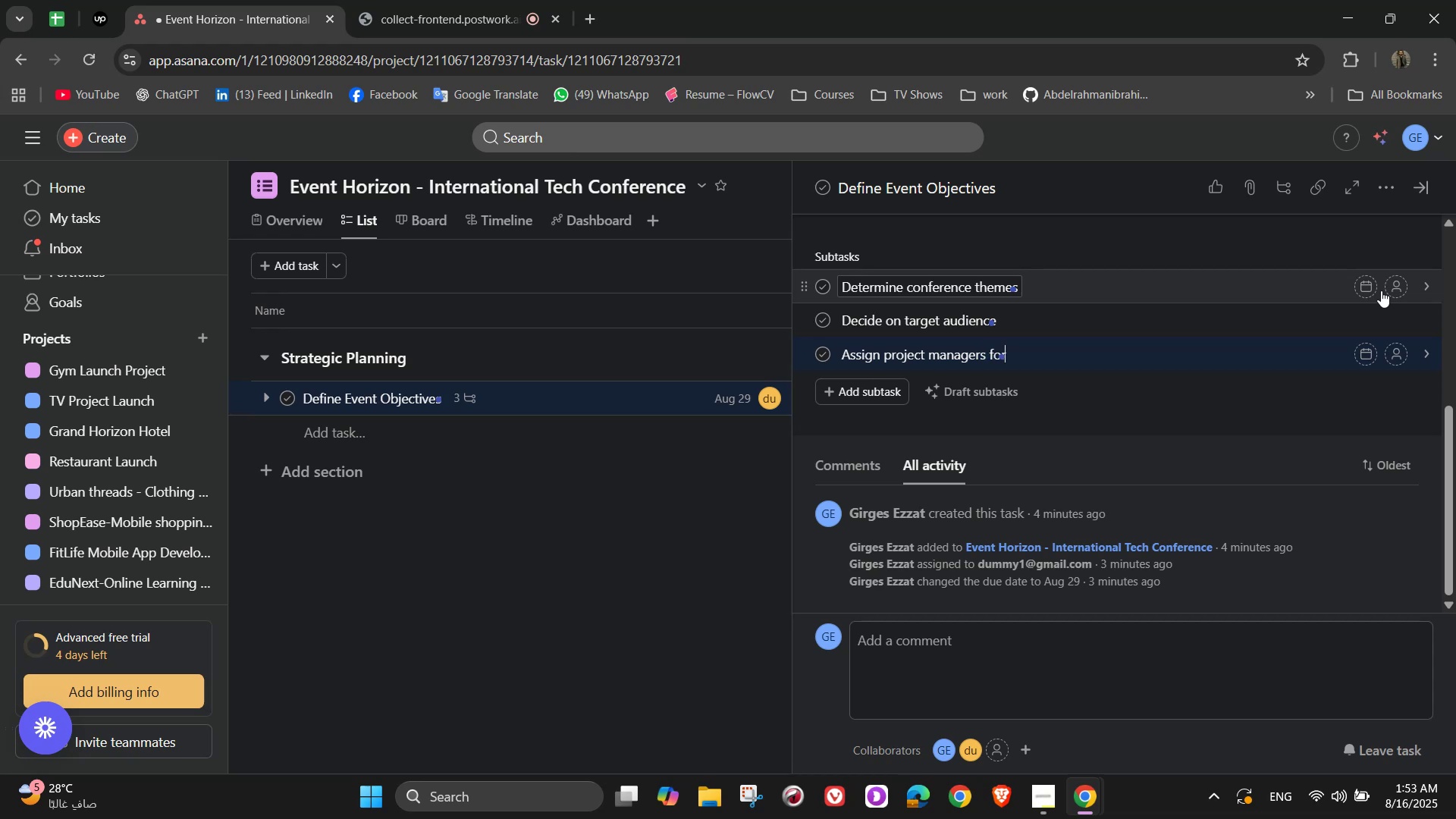 
type( each department)
 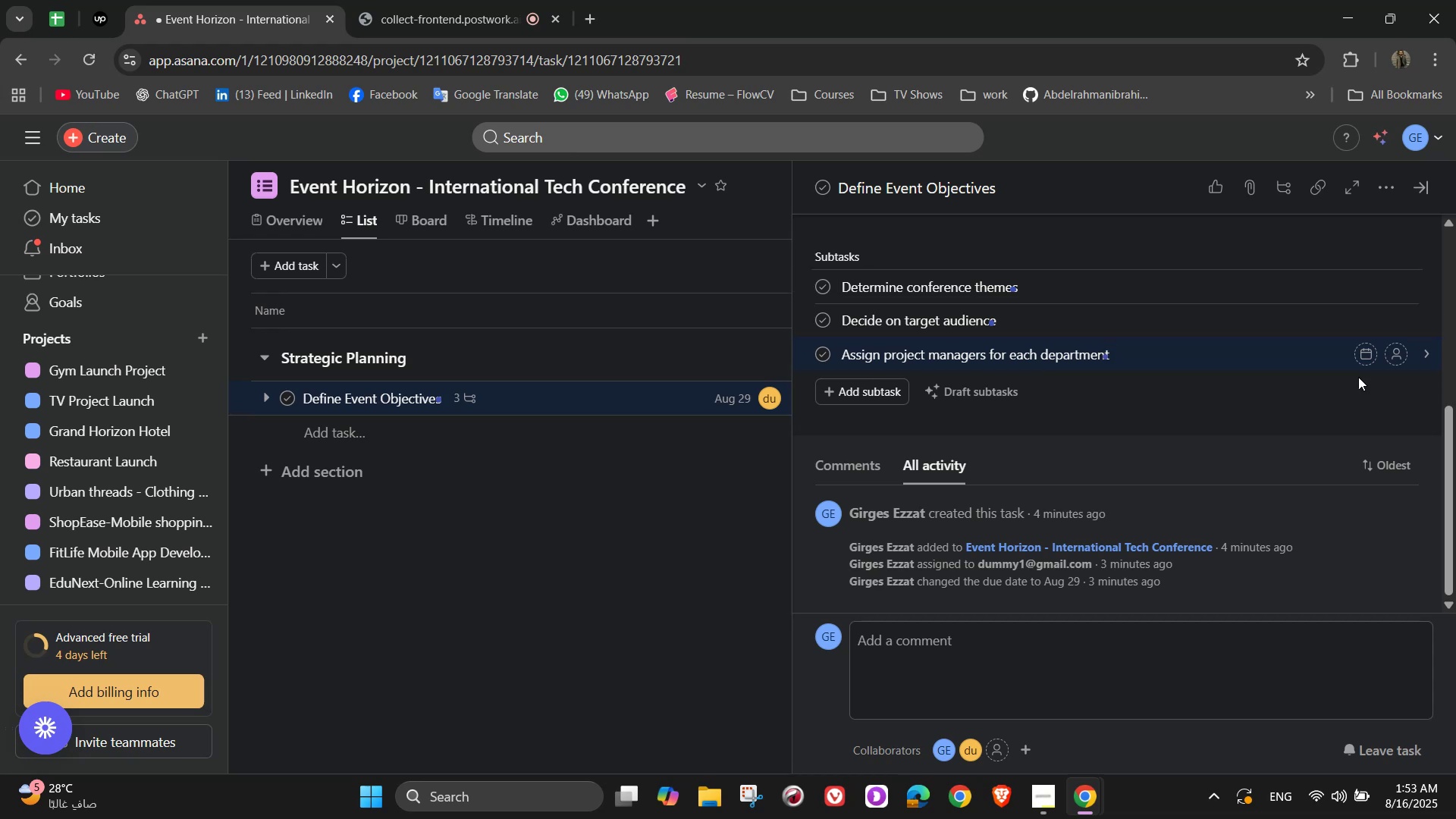 
wait(5.22)
 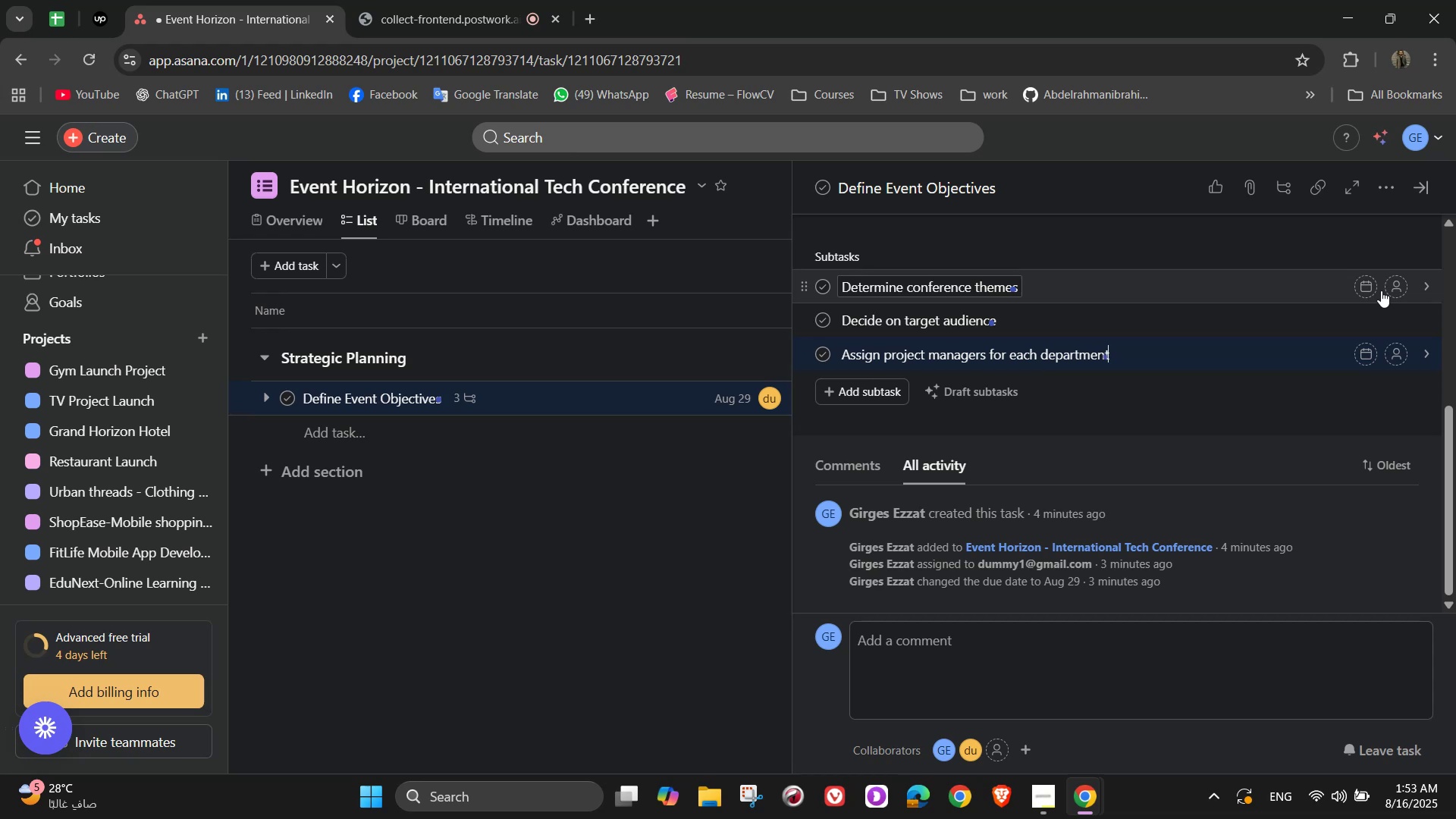 
left_click([1395, 281])
 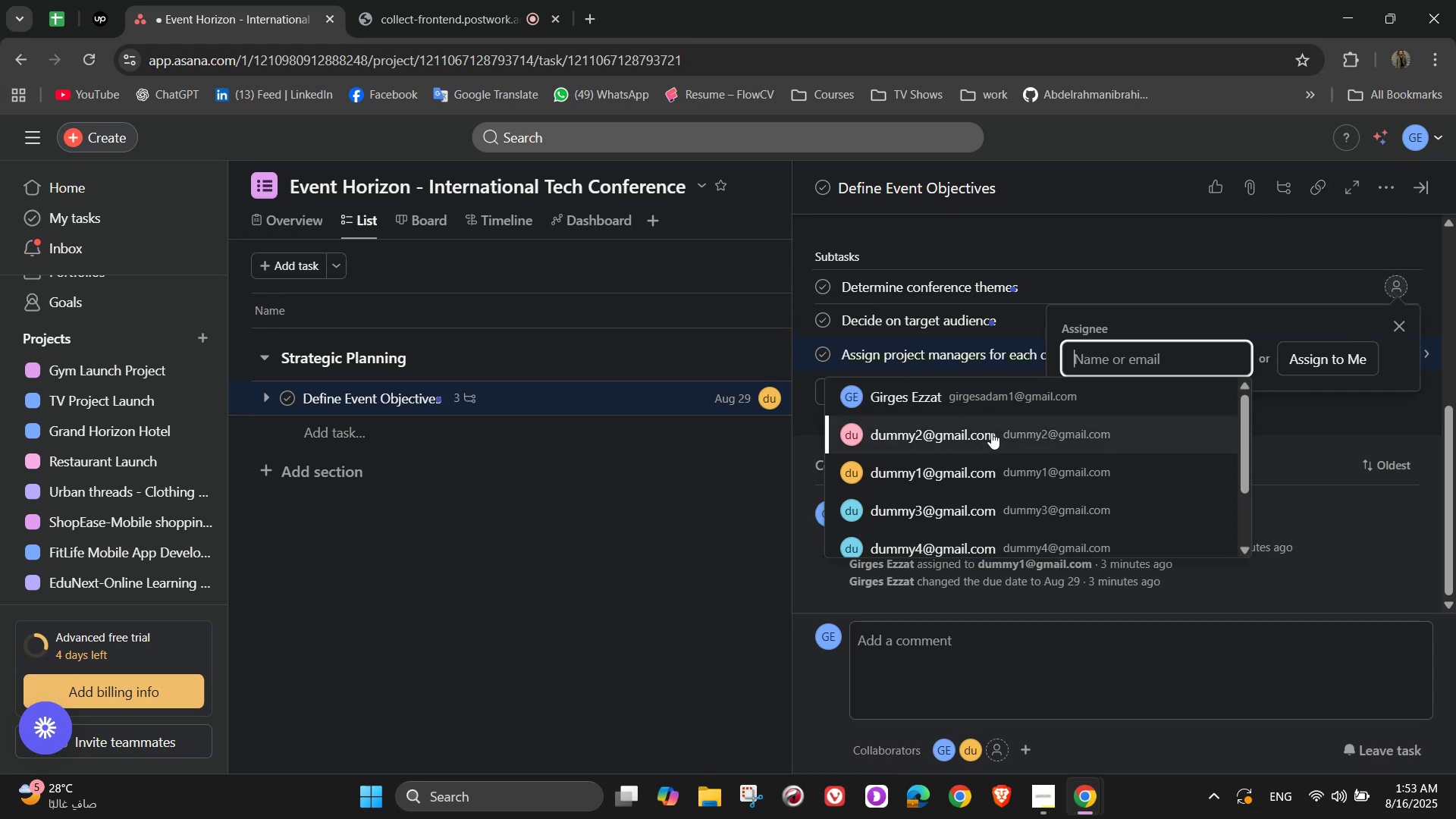 
left_click([988, 416])
 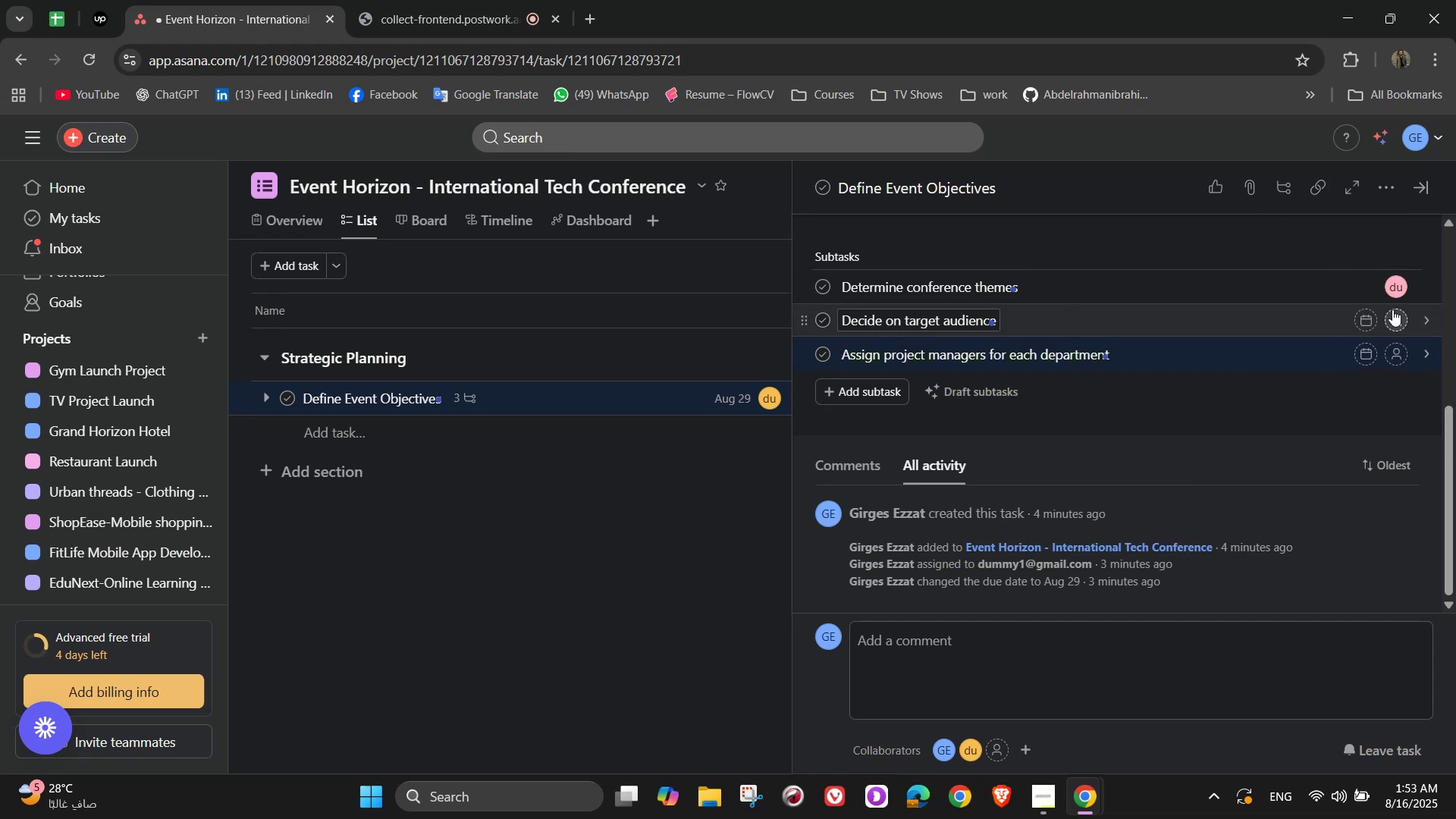 
left_click([1398, 312])
 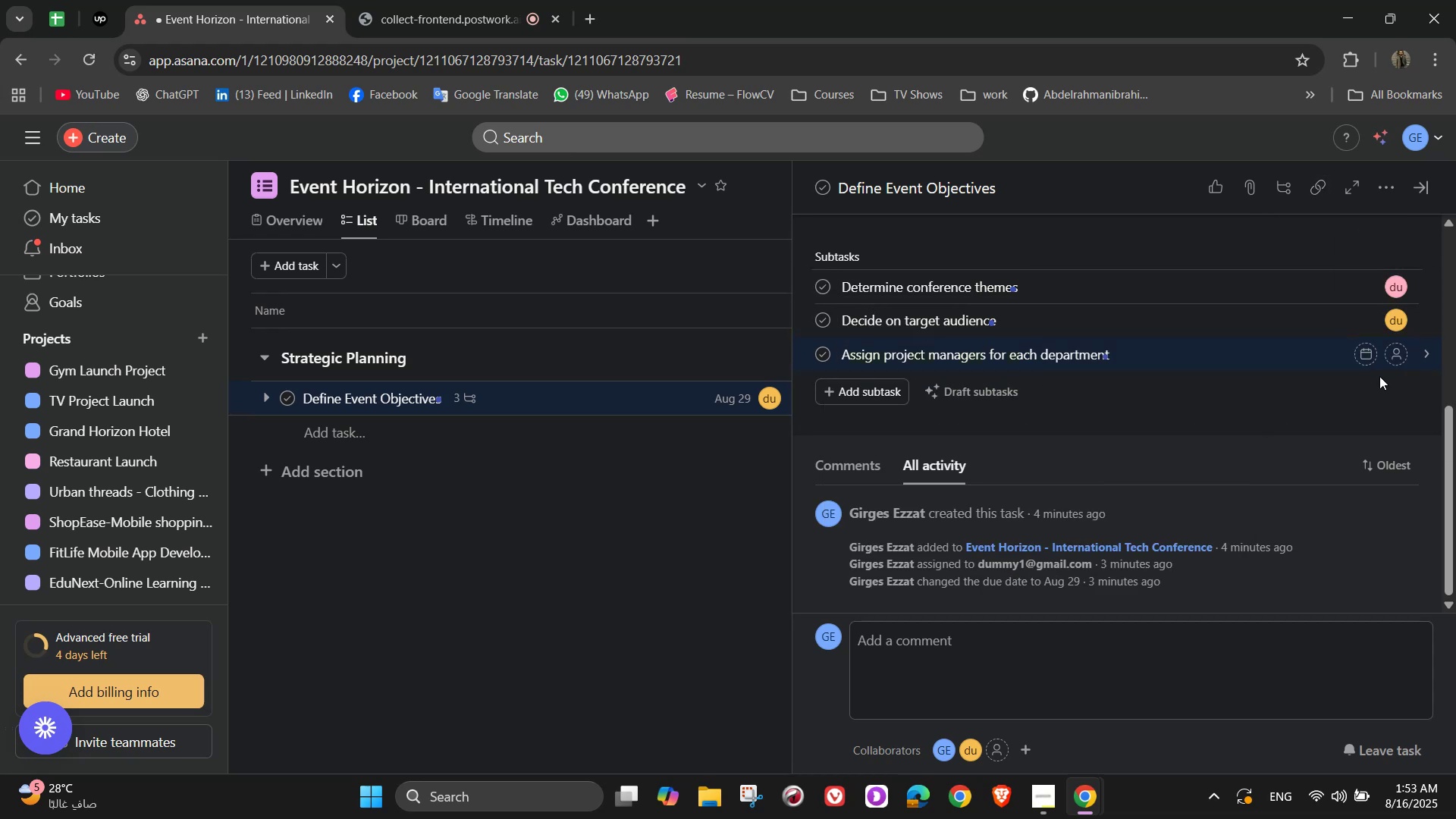 
left_click([1401, 348])
 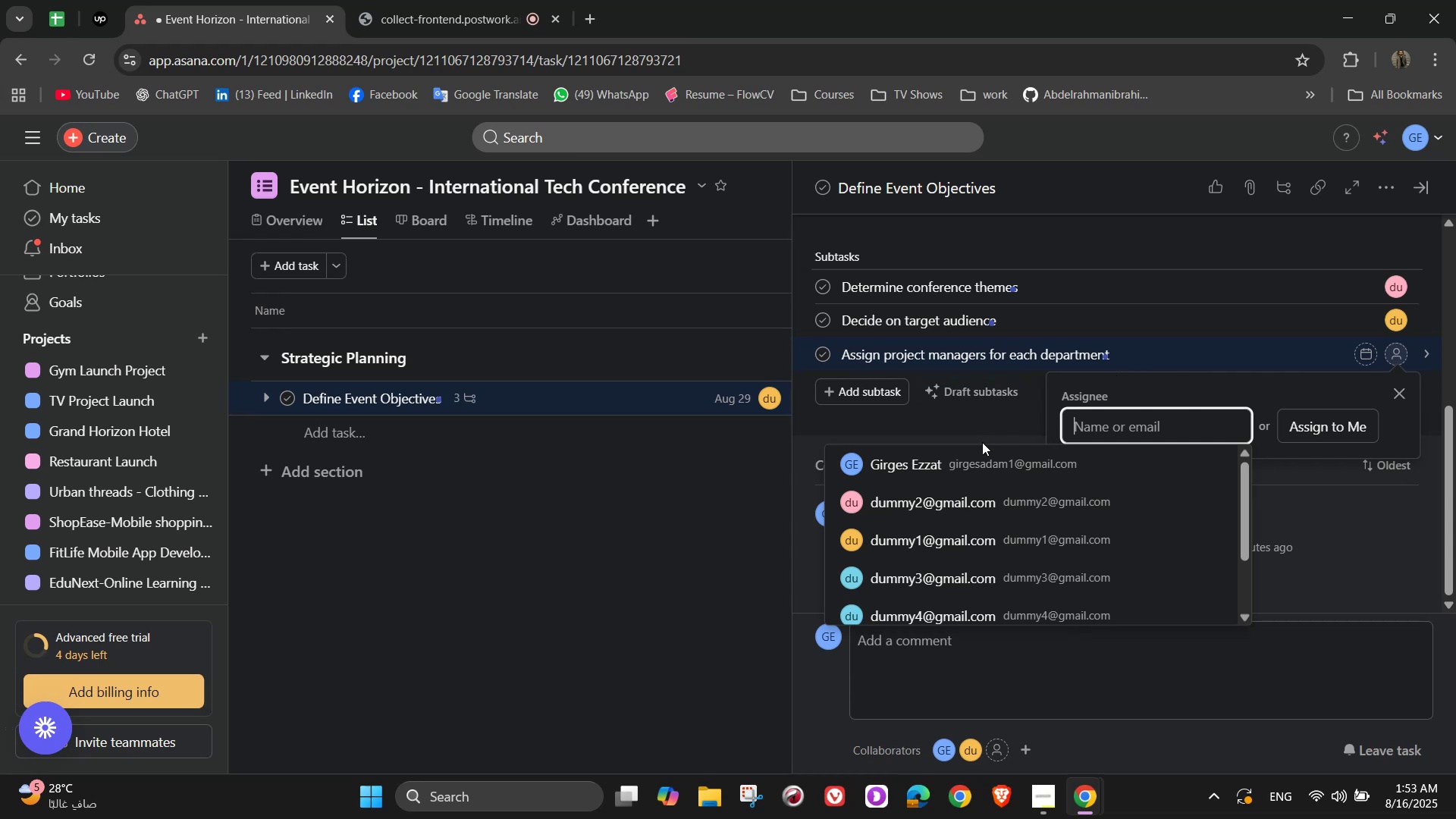 
left_click([981, 469])
 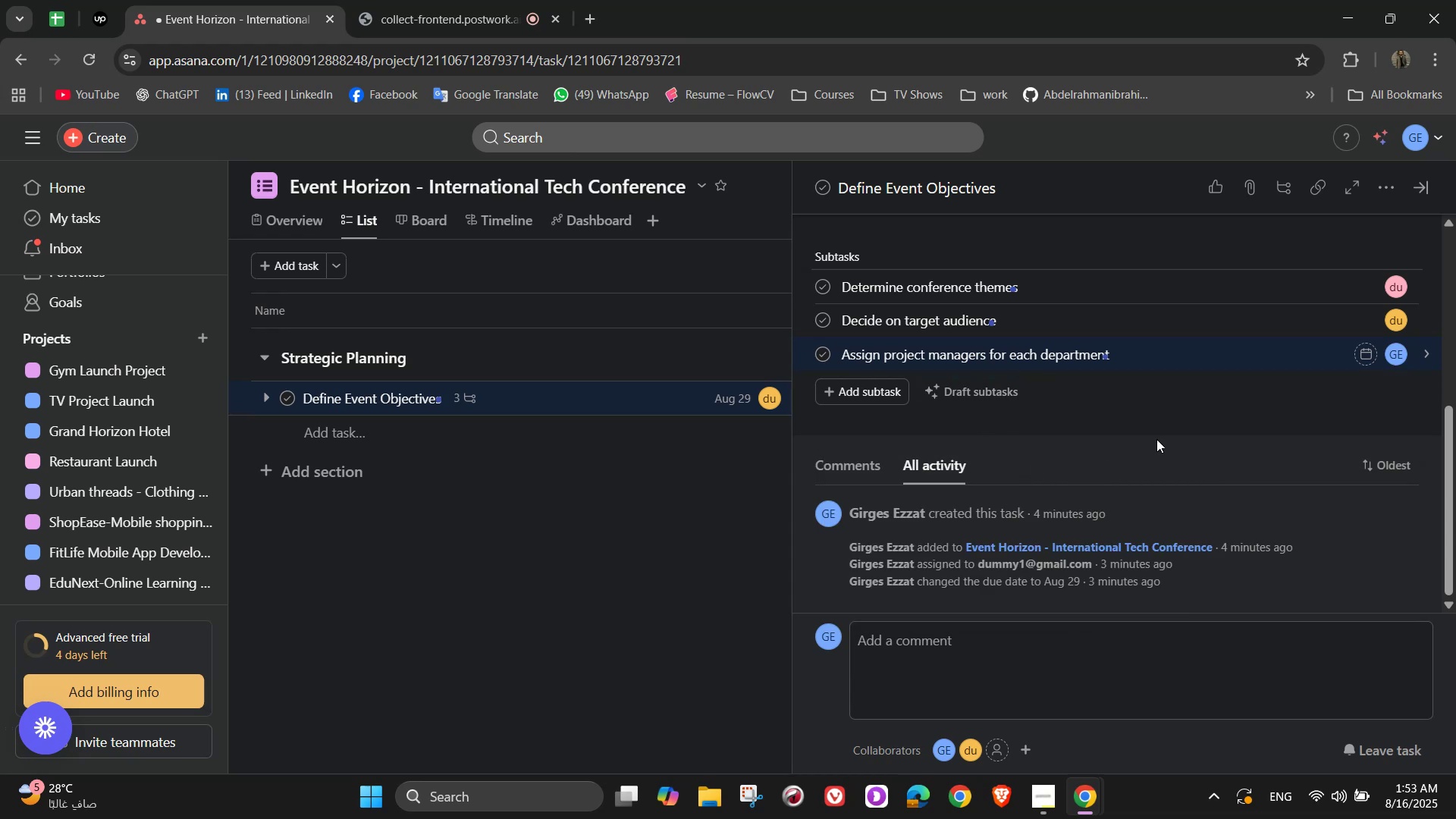 
scroll: coordinate [1293, 355], scroll_direction: up, amount: 7.0
 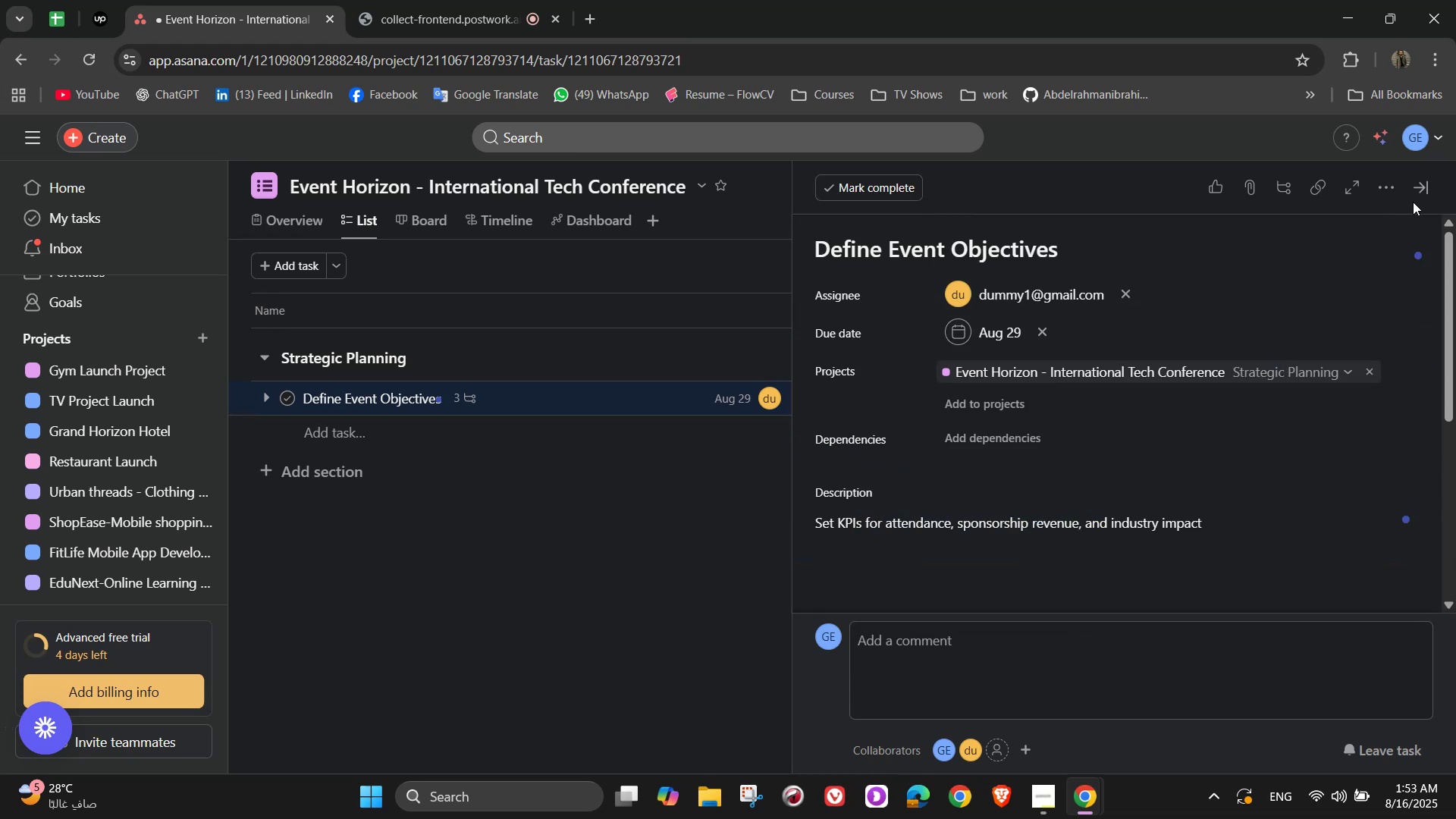 
left_click([1415, 197])
 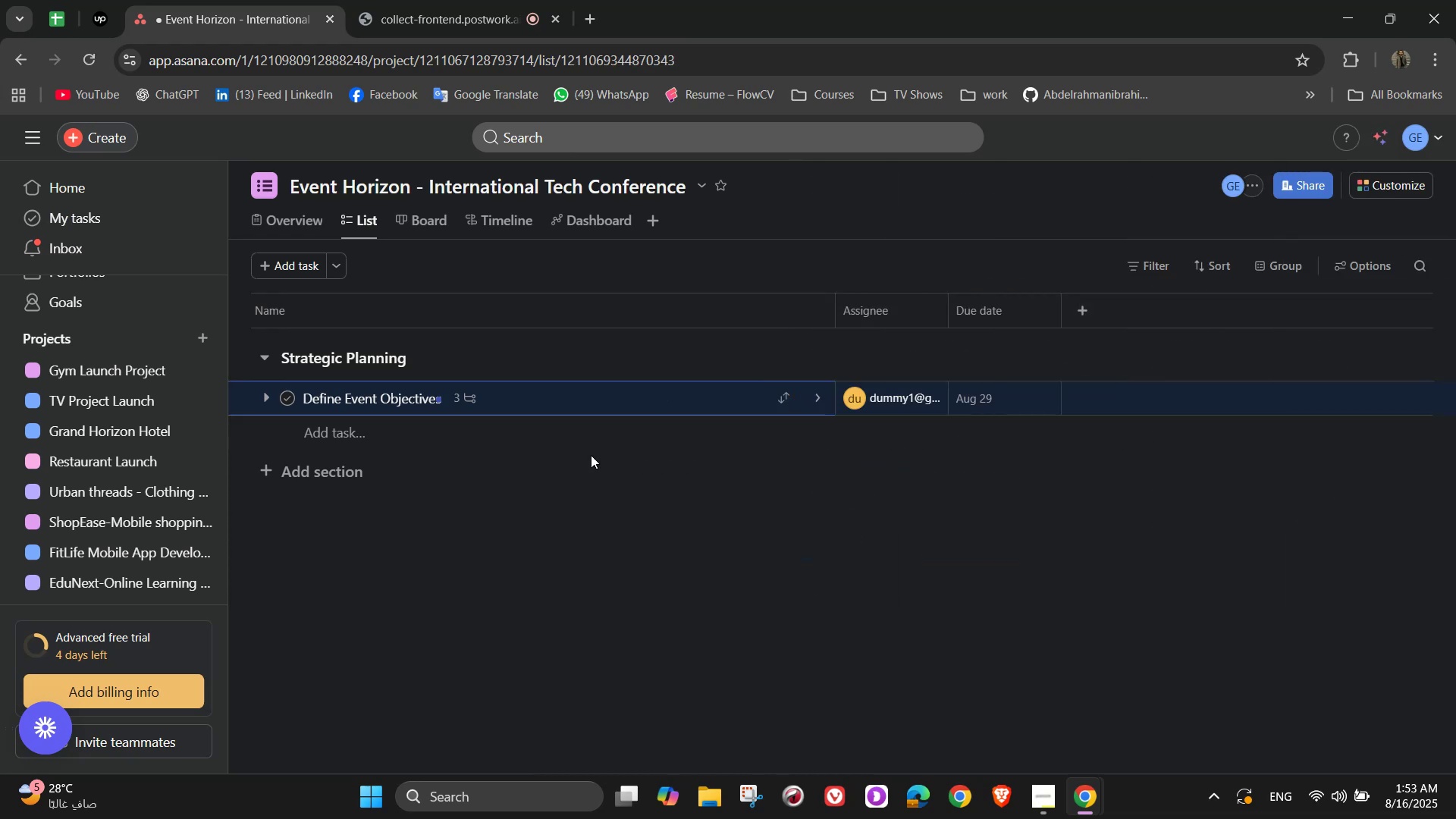 
double_click([560, 435])
 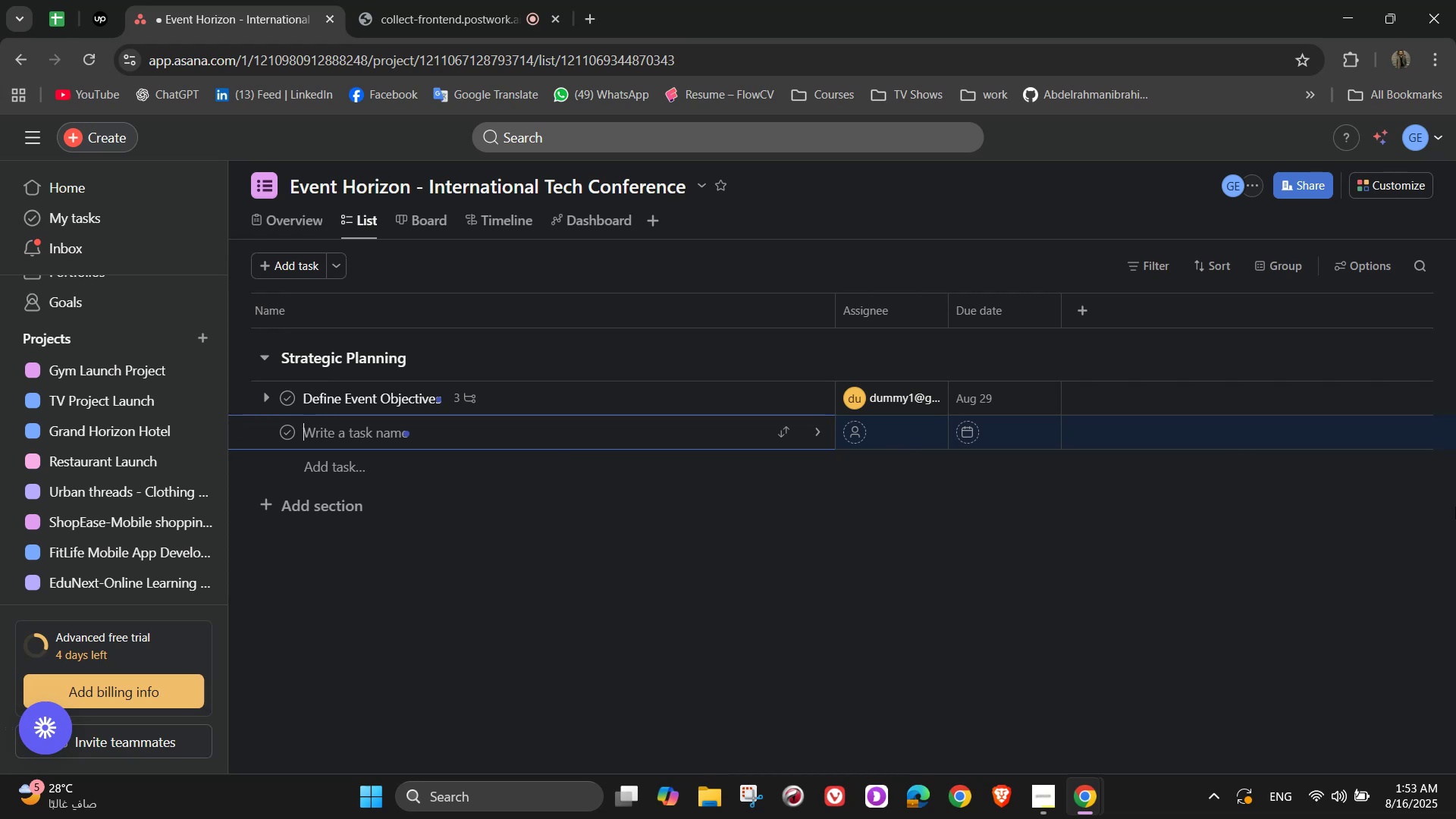 
hold_key(key=ShiftLeft, duration=1.54)
 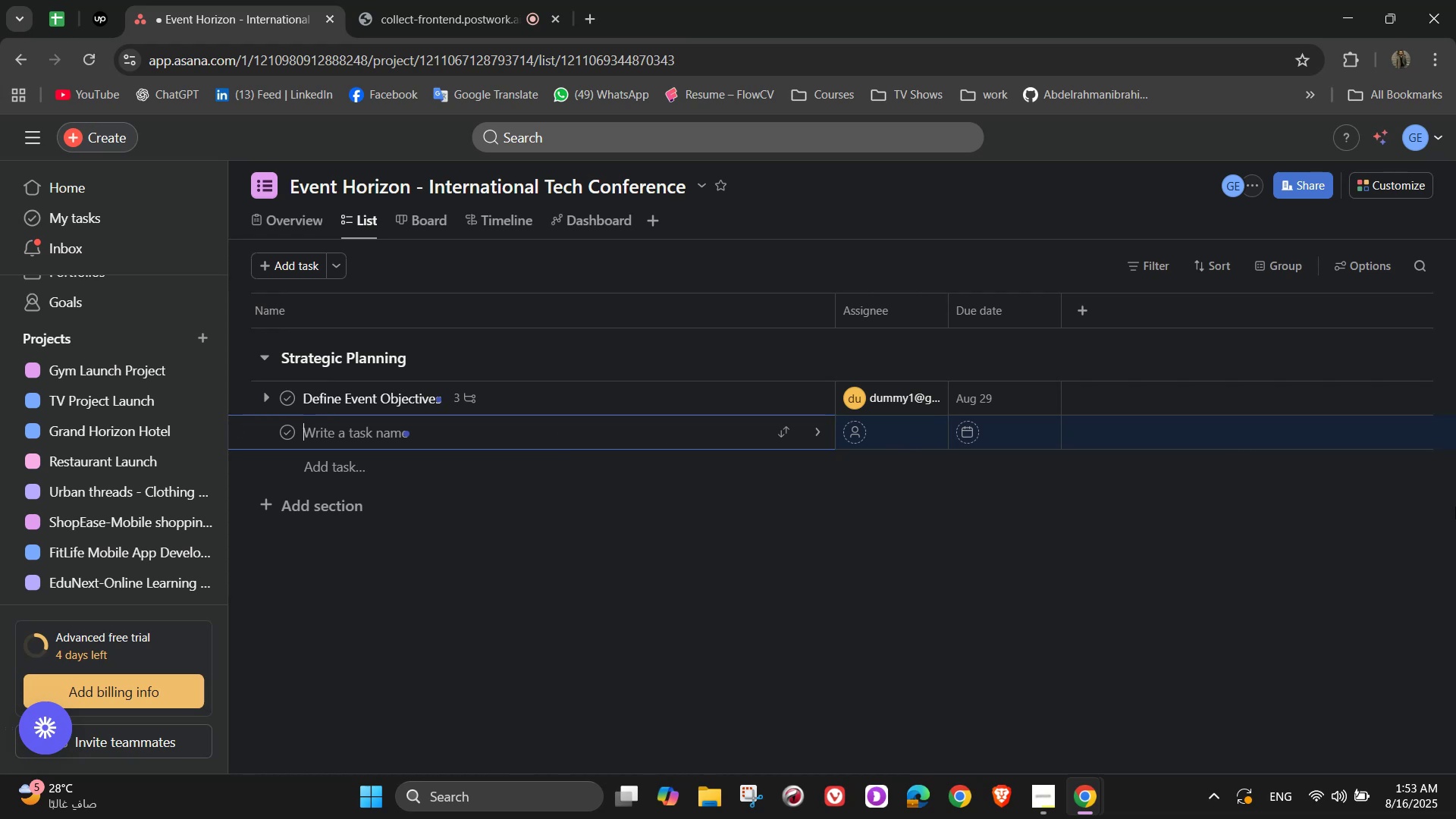 
hold_key(key=ShiftLeft, duration=0.49)
 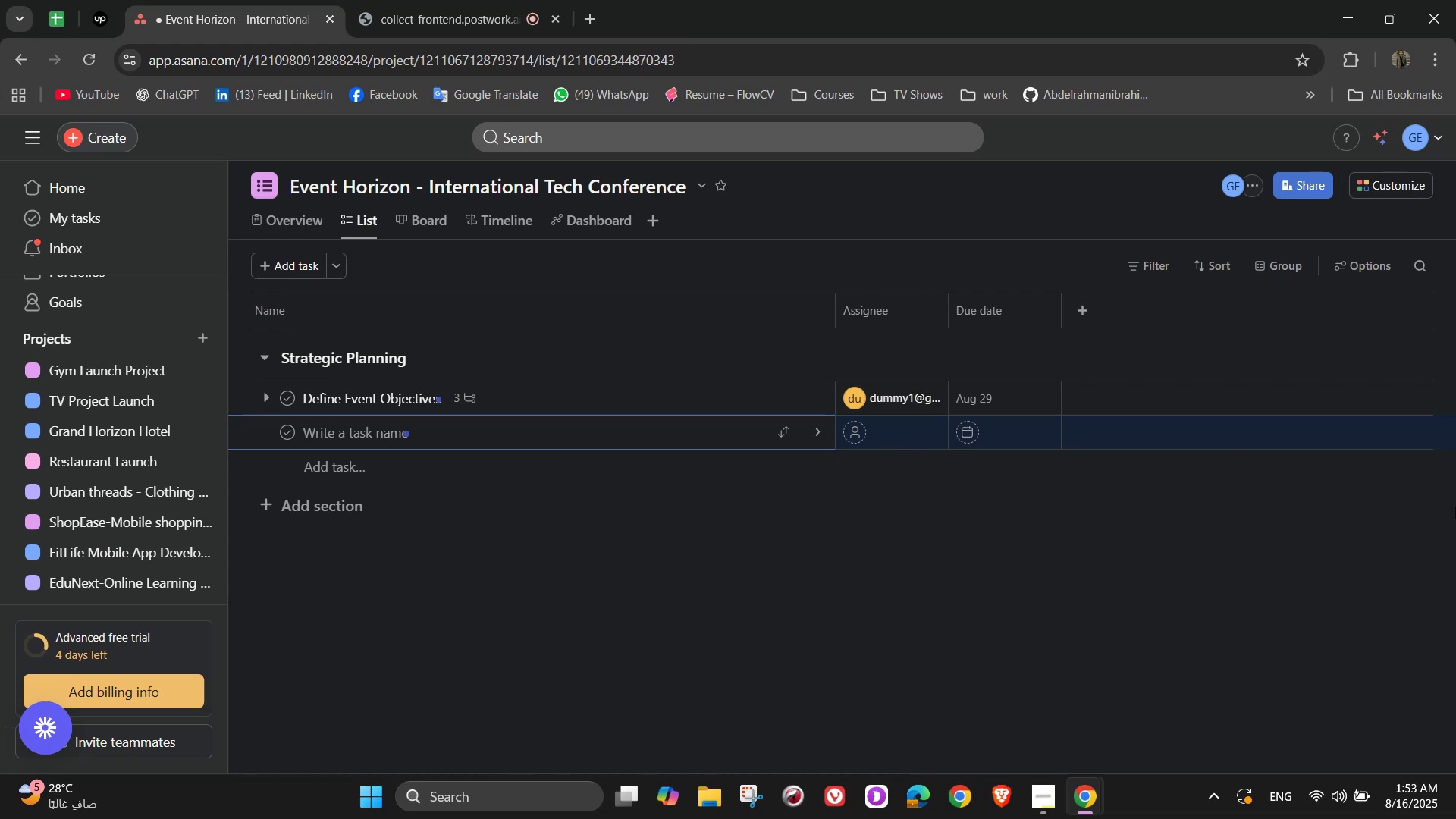 
hold_key(key=ShiftLeft, duration=1.5)
 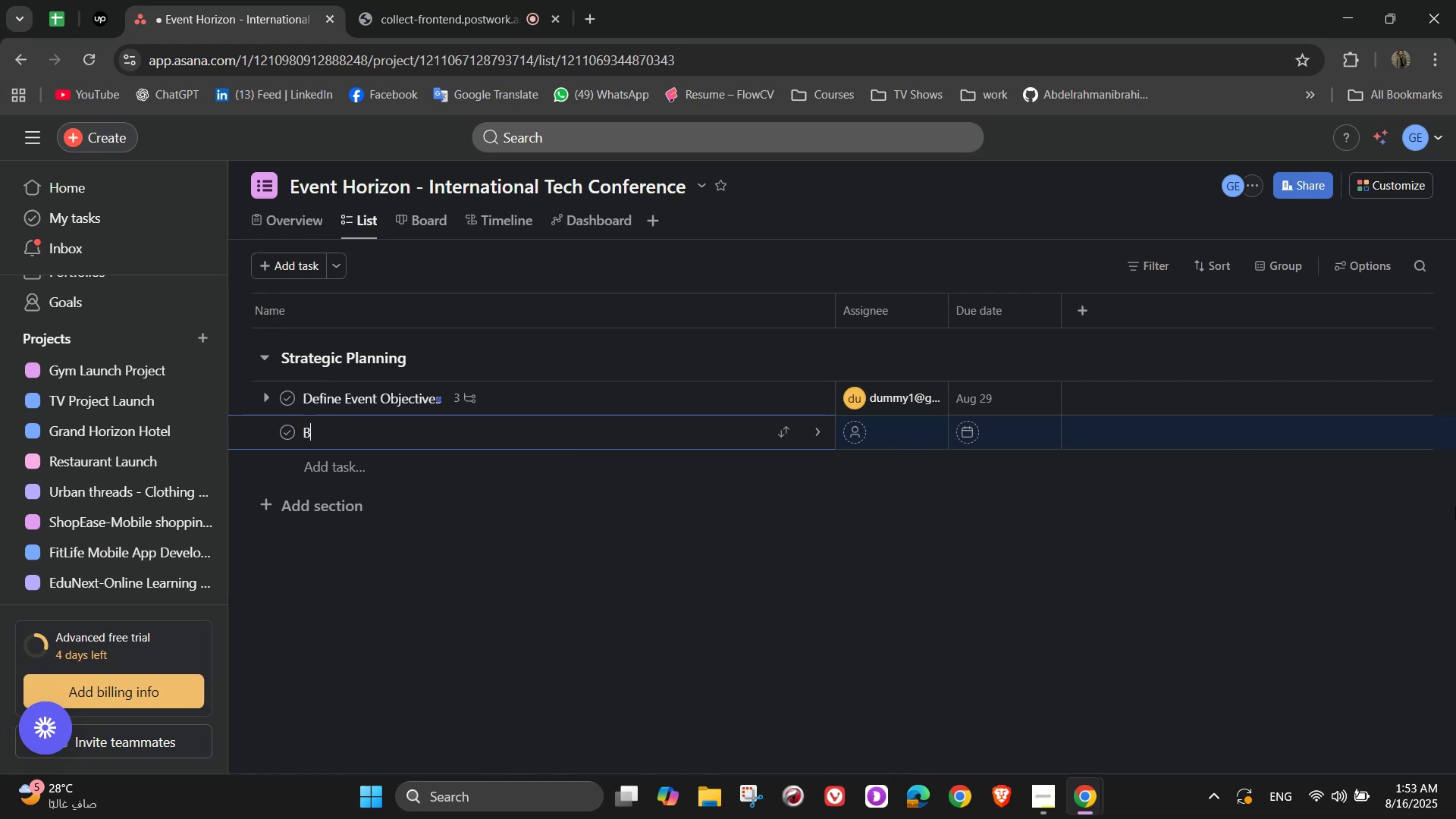 
type(Budget A)
 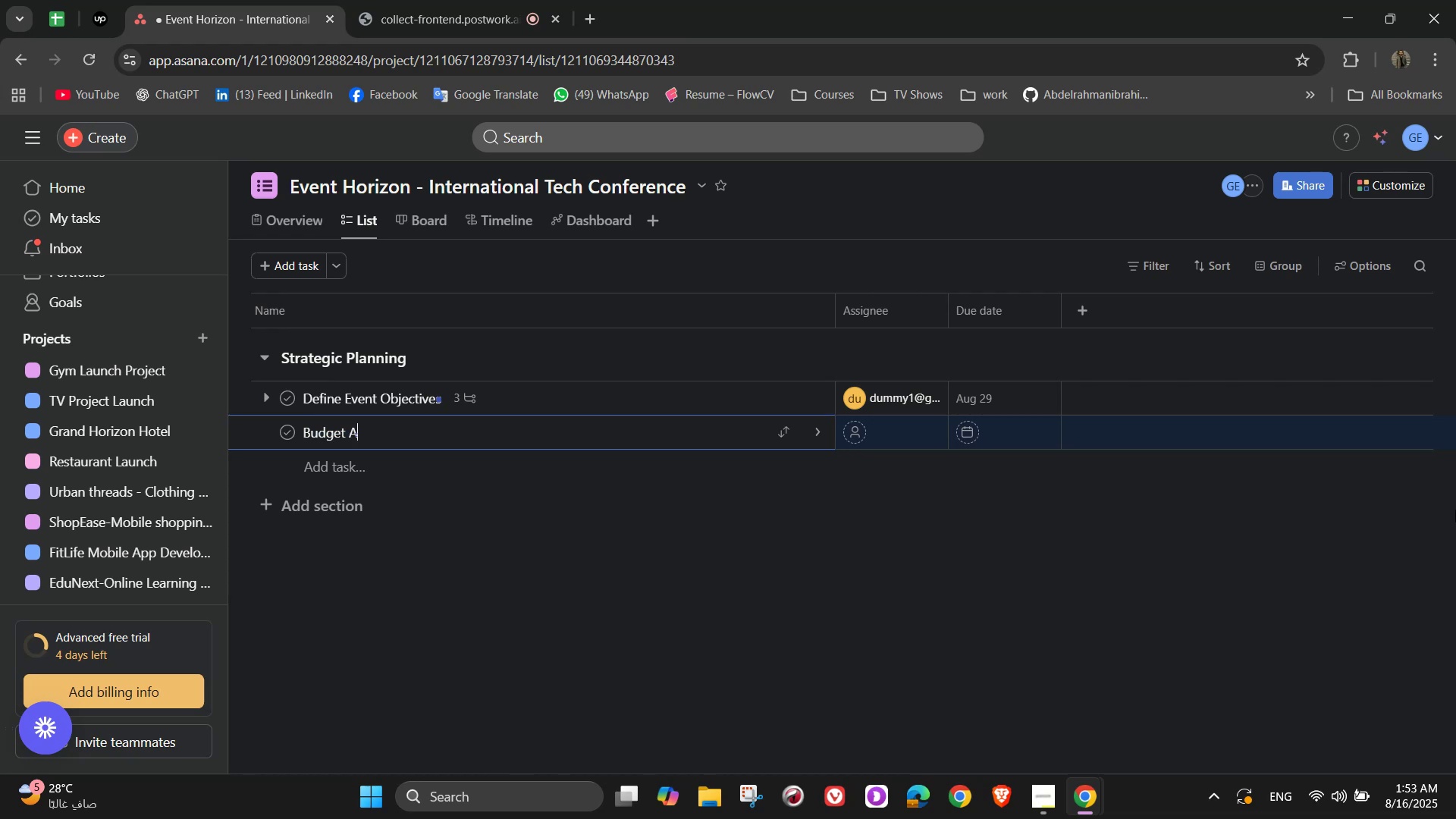 
type(llocation)
 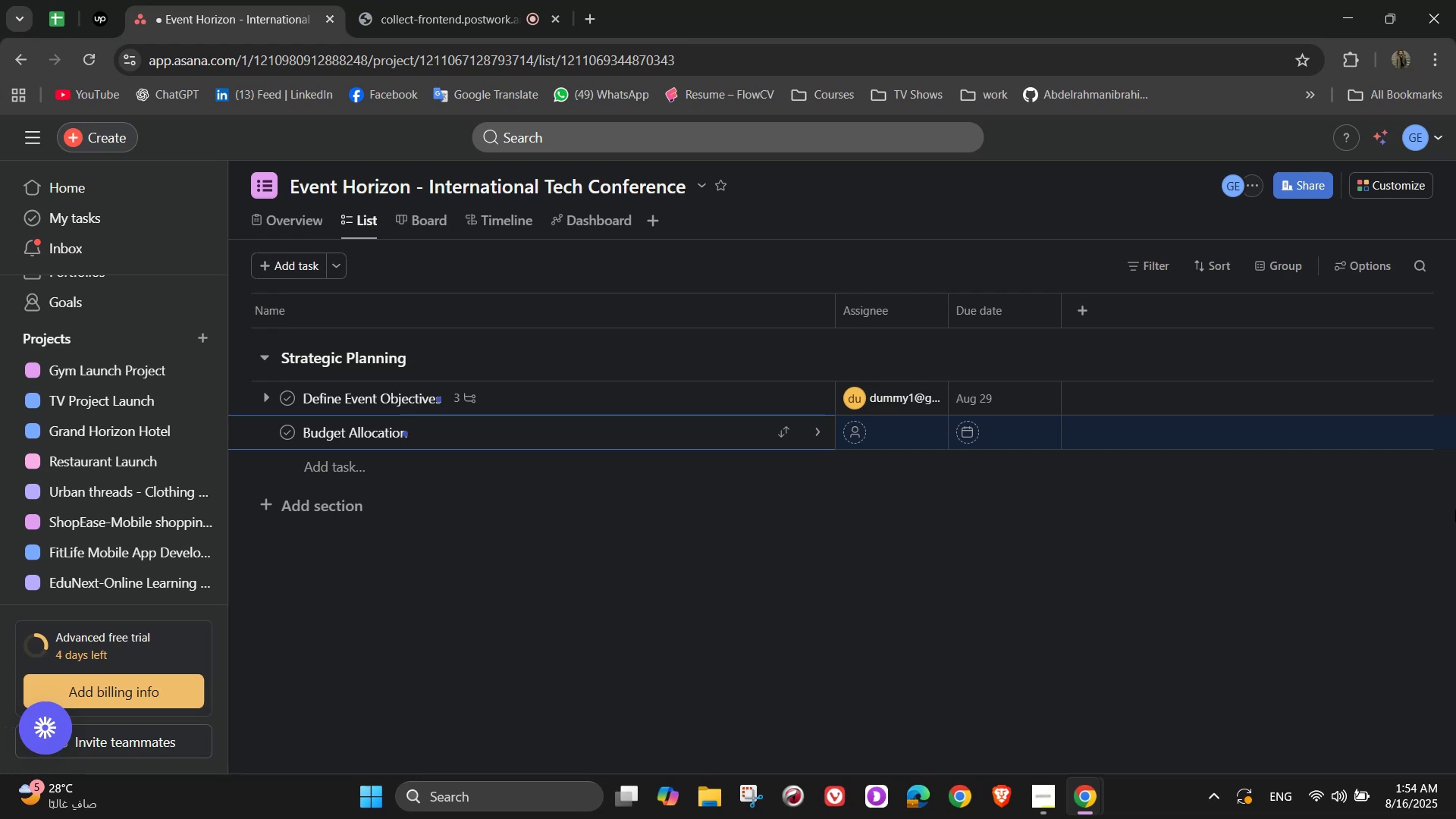 
wait(10.14)
 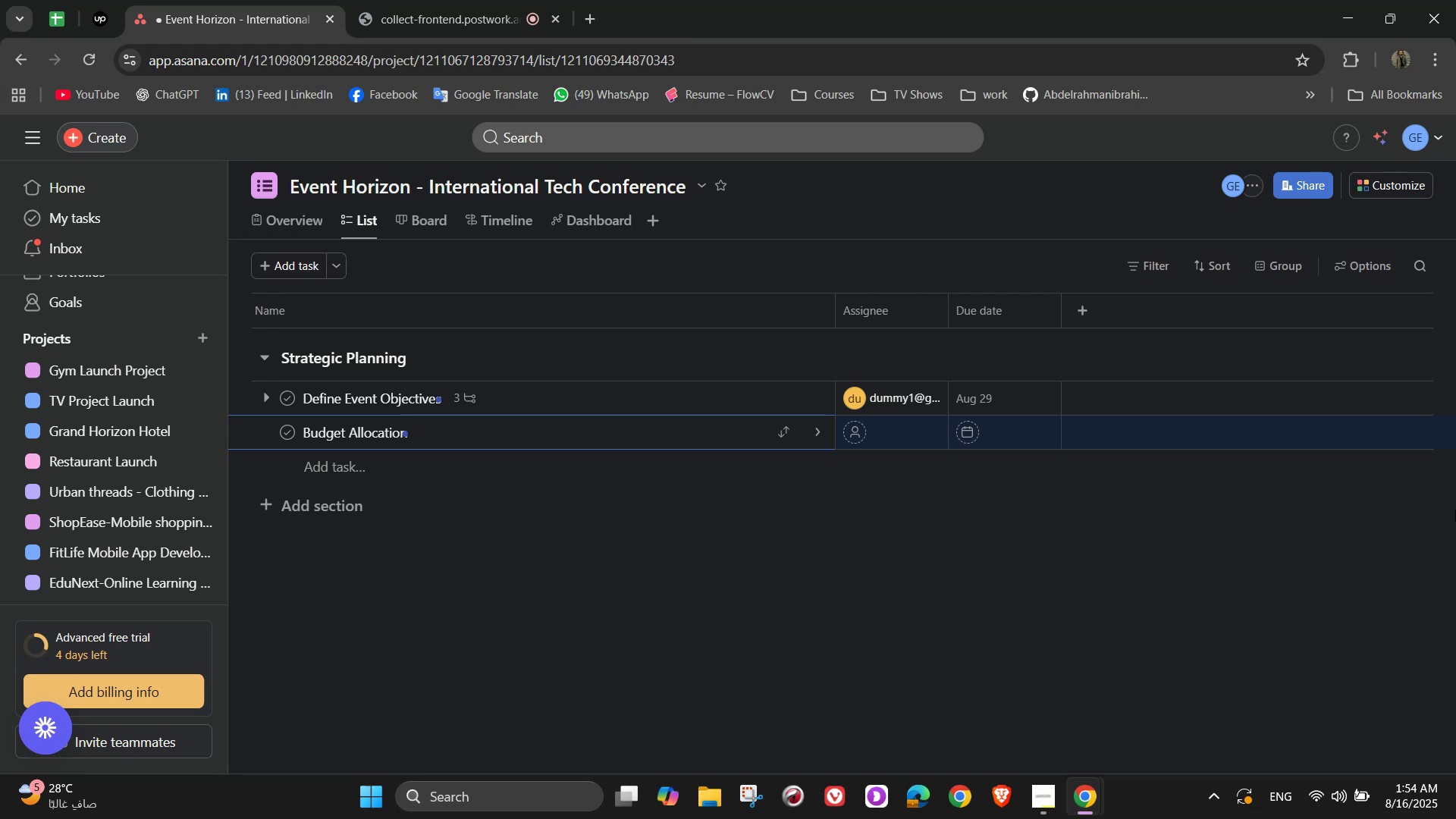 
left_click([813, 431])
 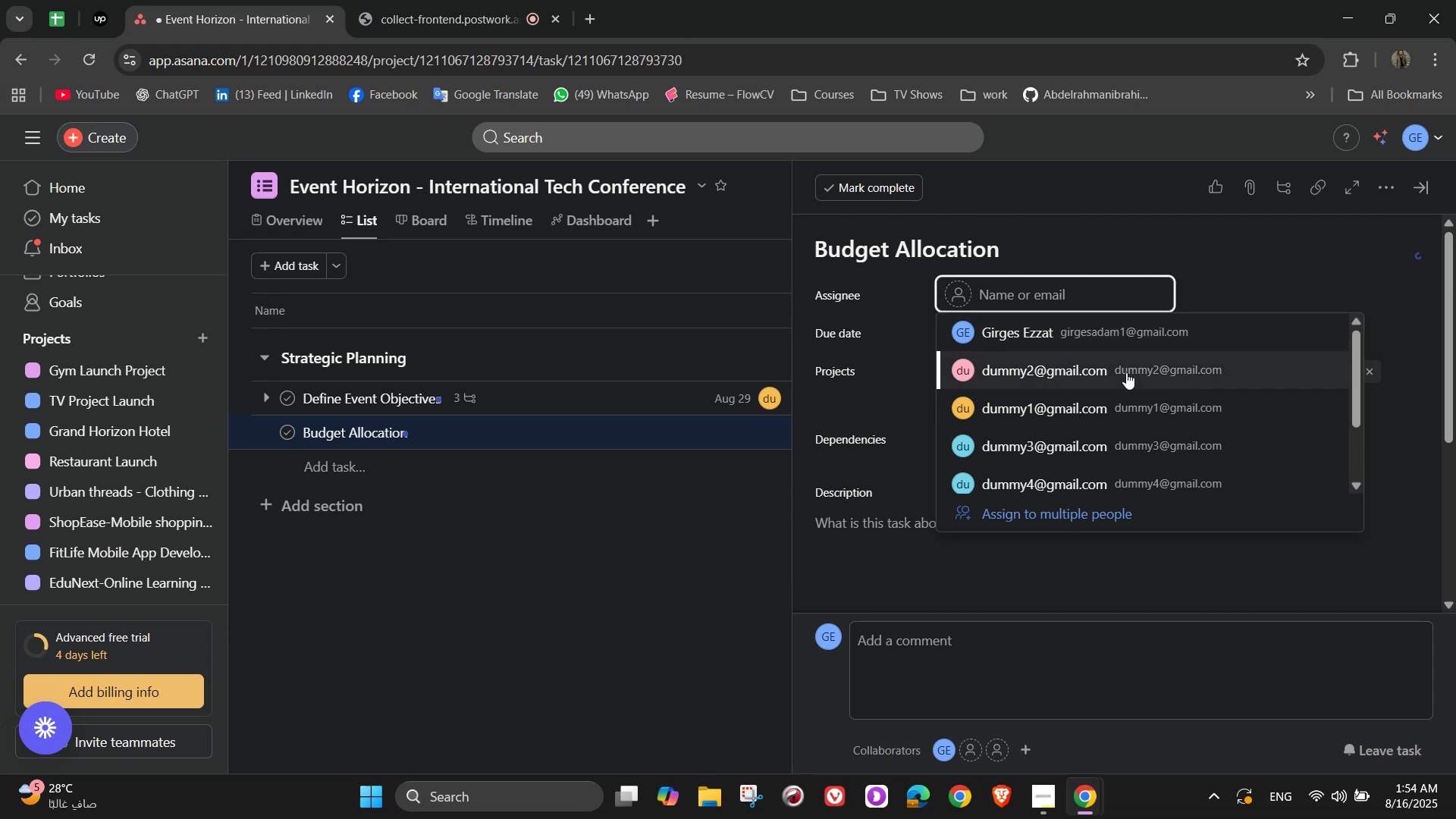 
left_click([1053, 369])
 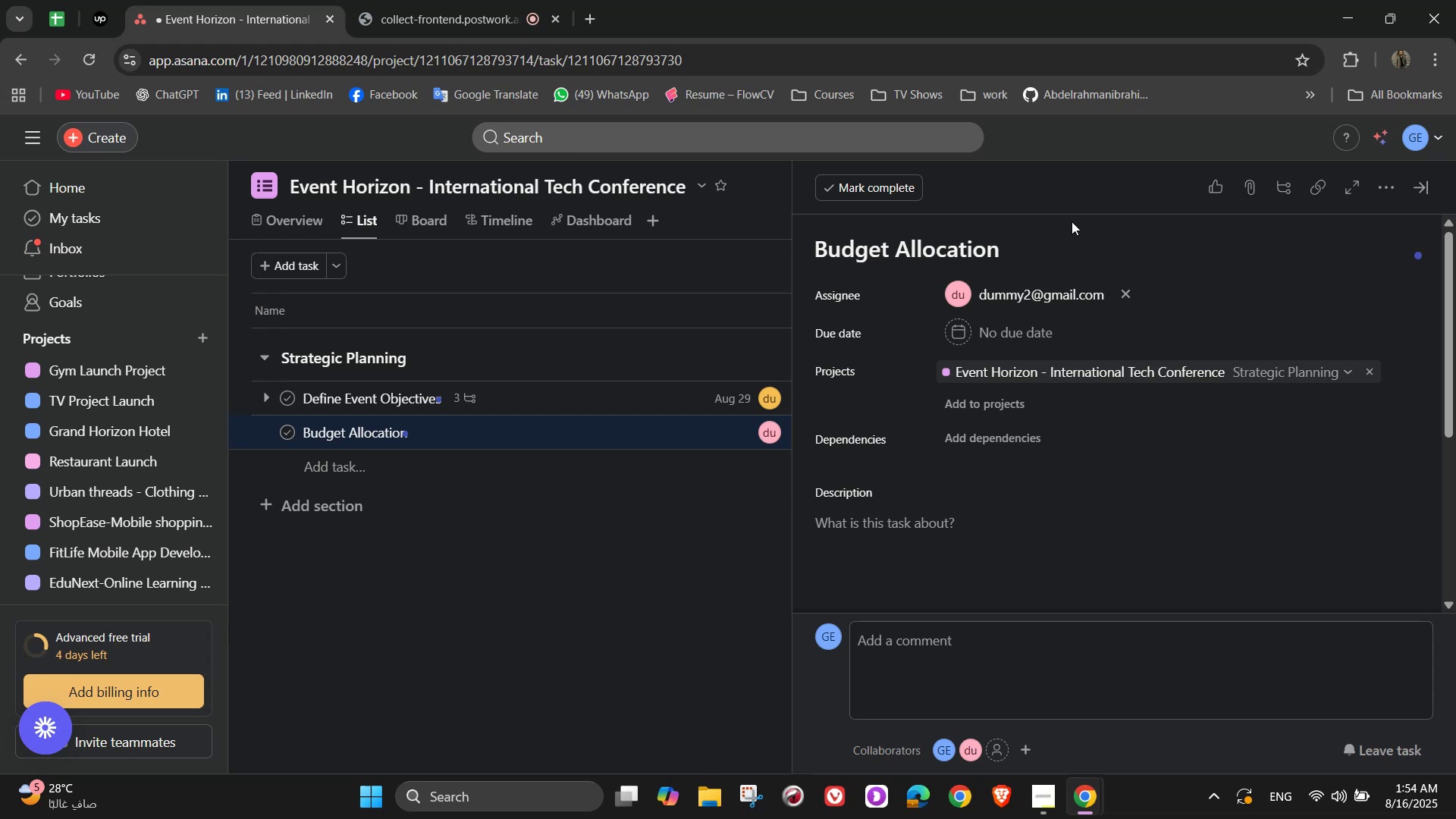 
wait(15.19)
 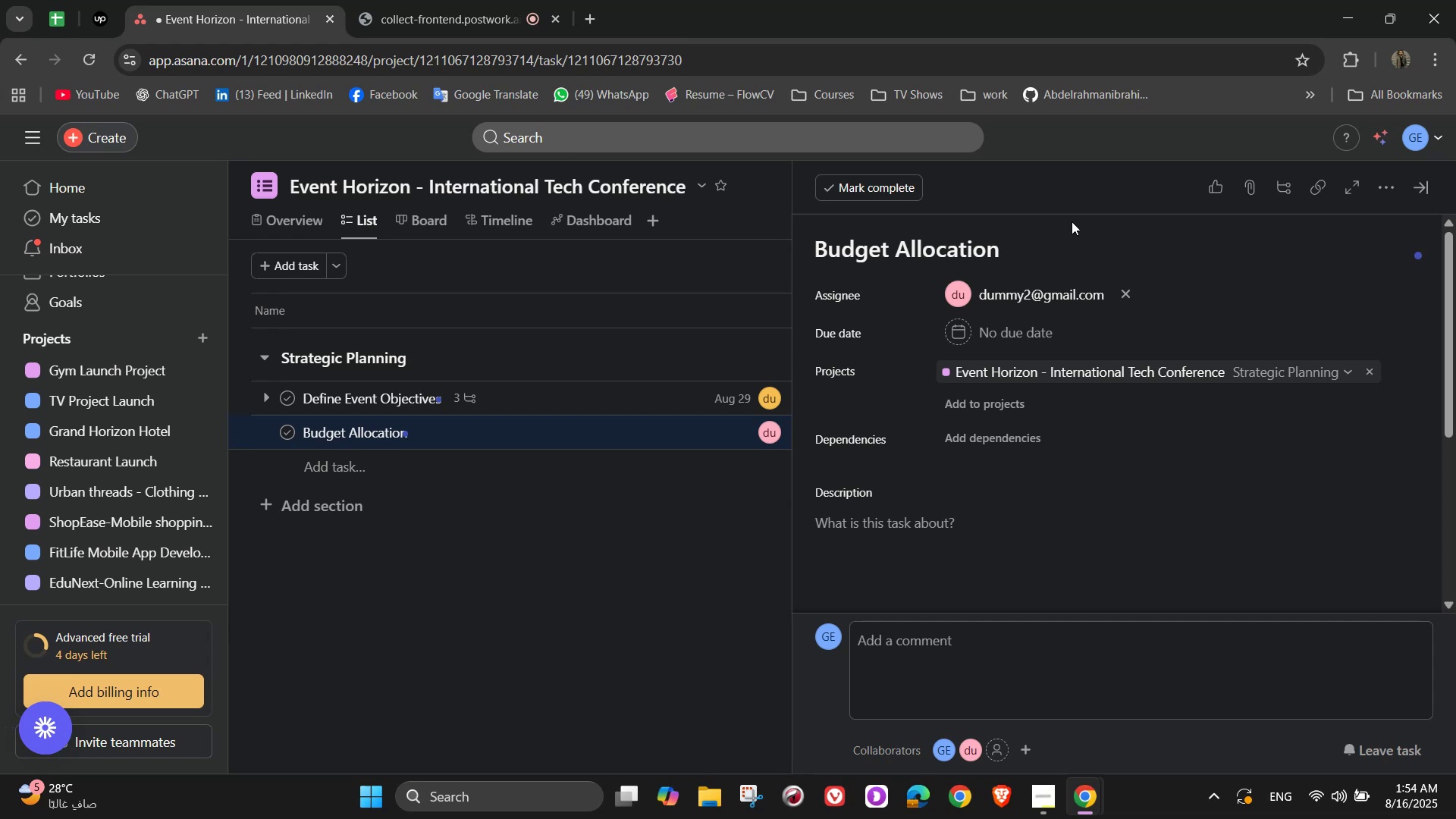 
left_click([999, 335])
 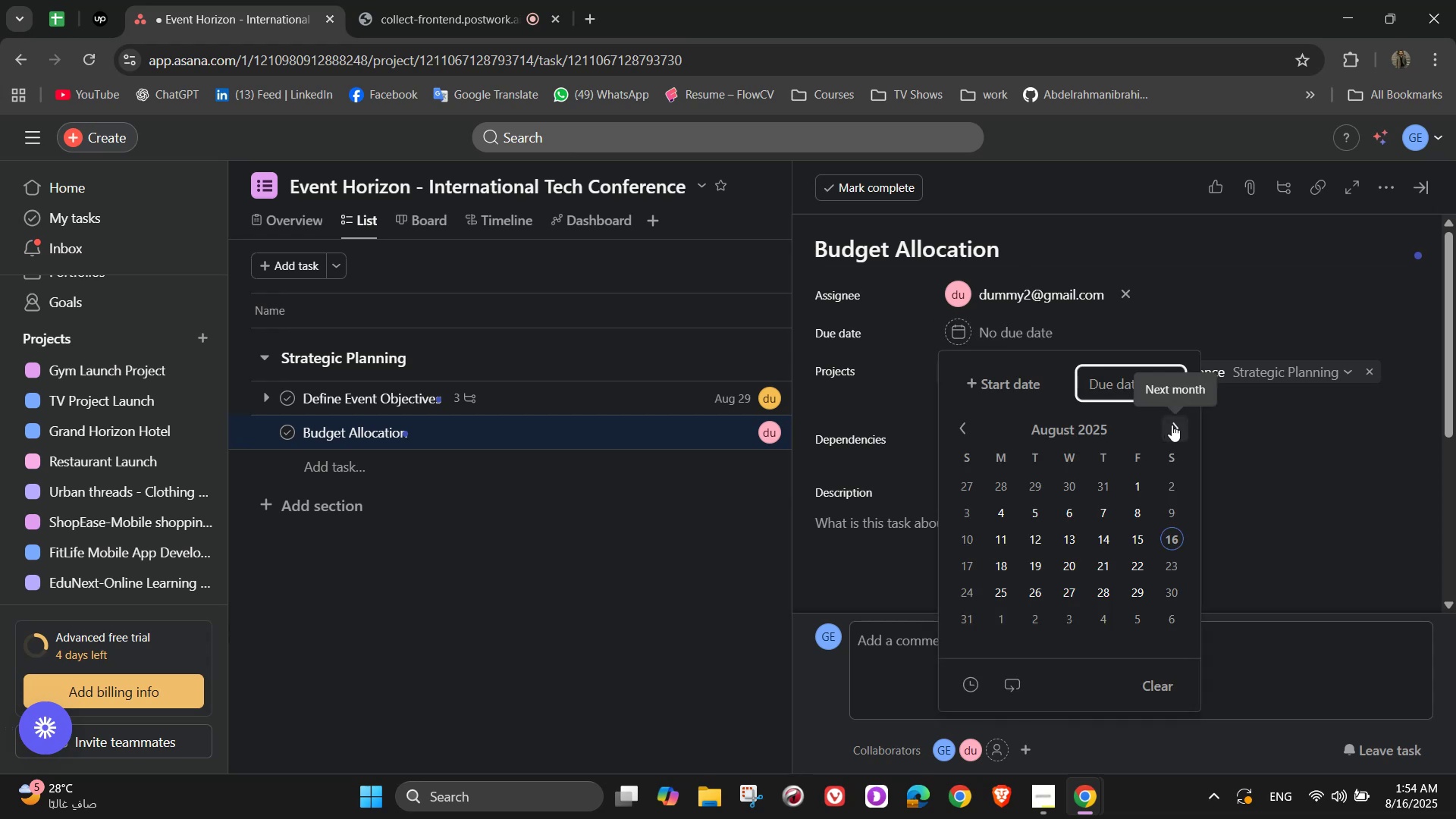 
left_click([1172, 425])
 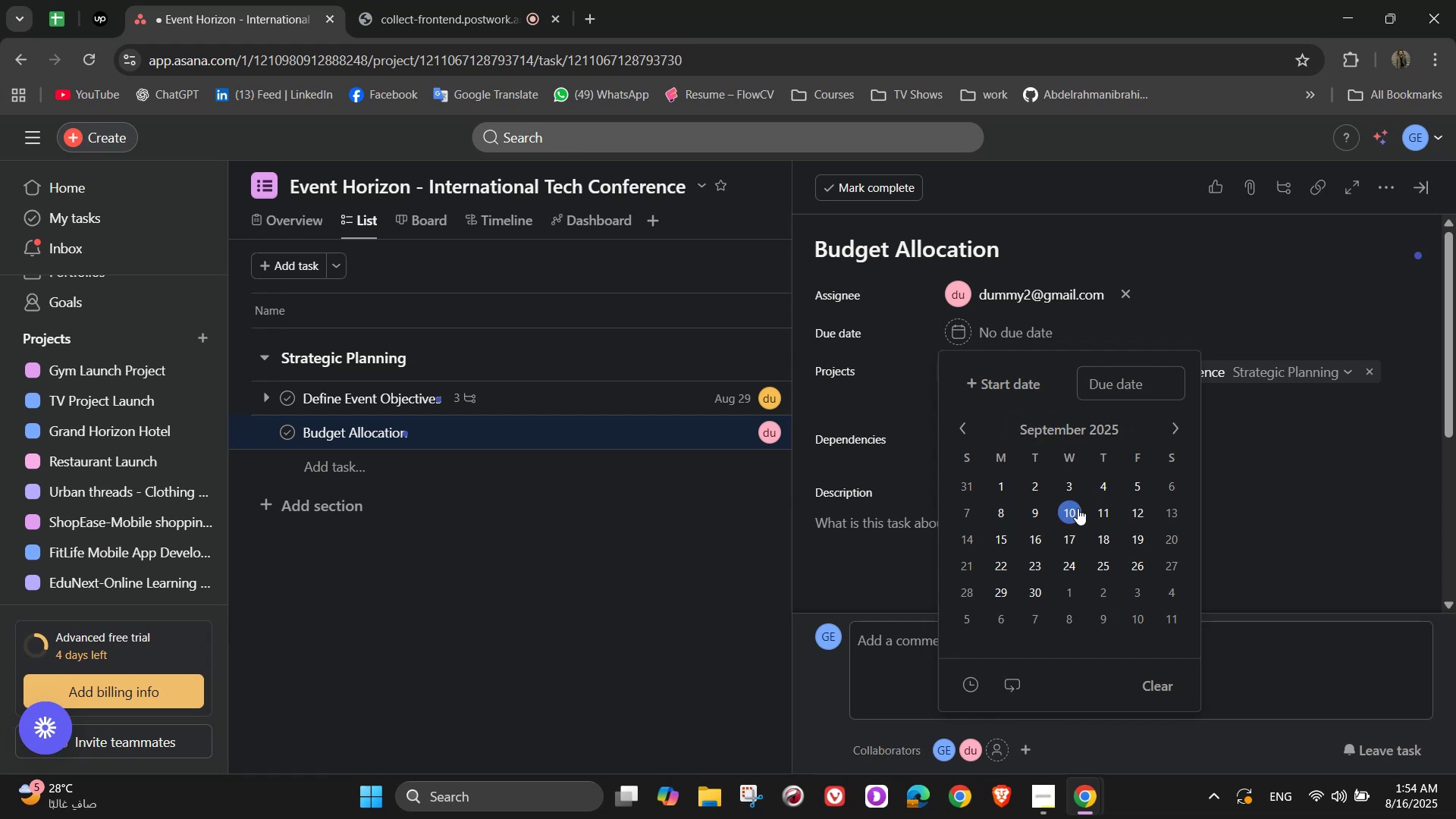 
wait(15.33)
 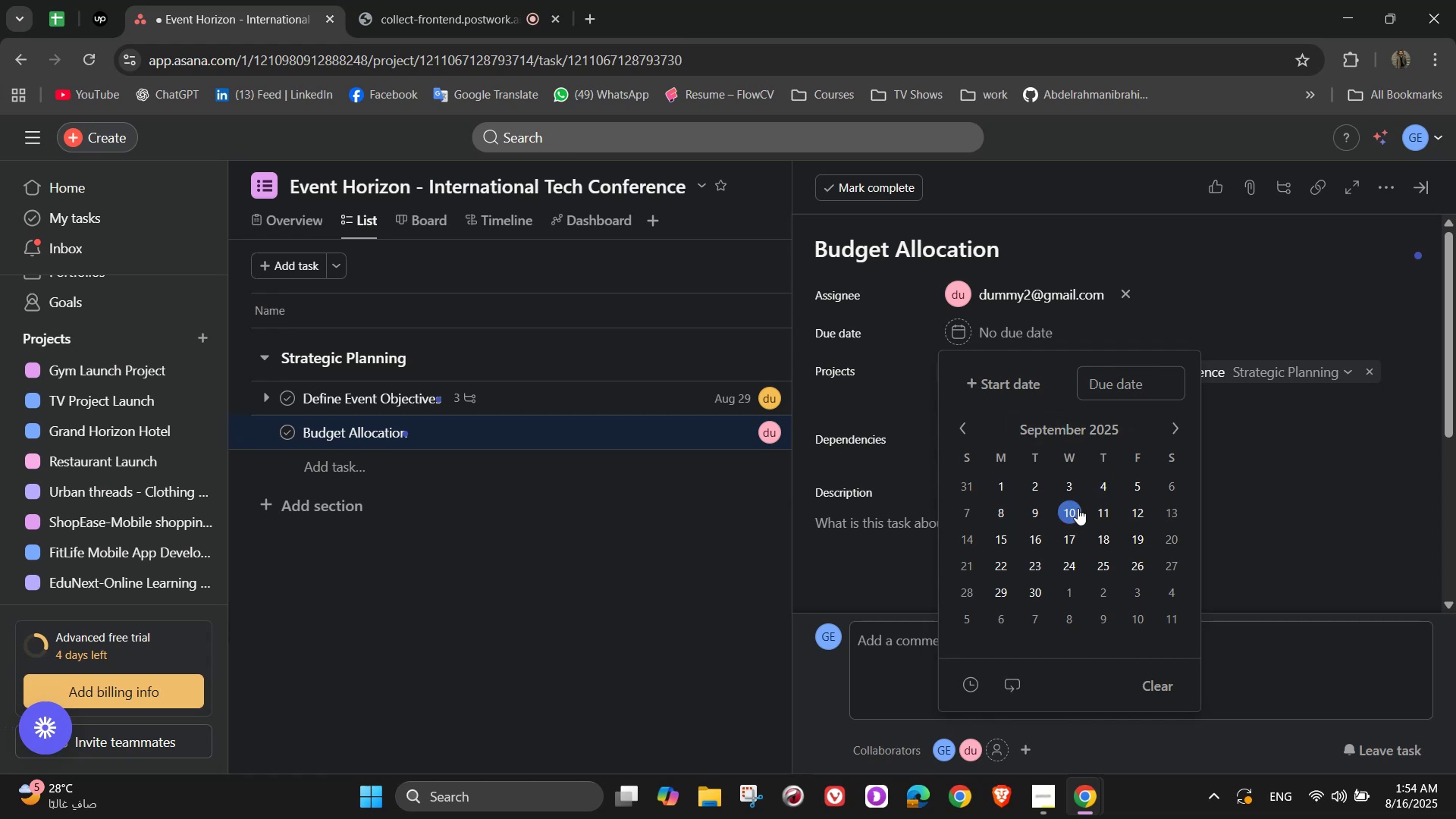 
left_click([1038, 515])
 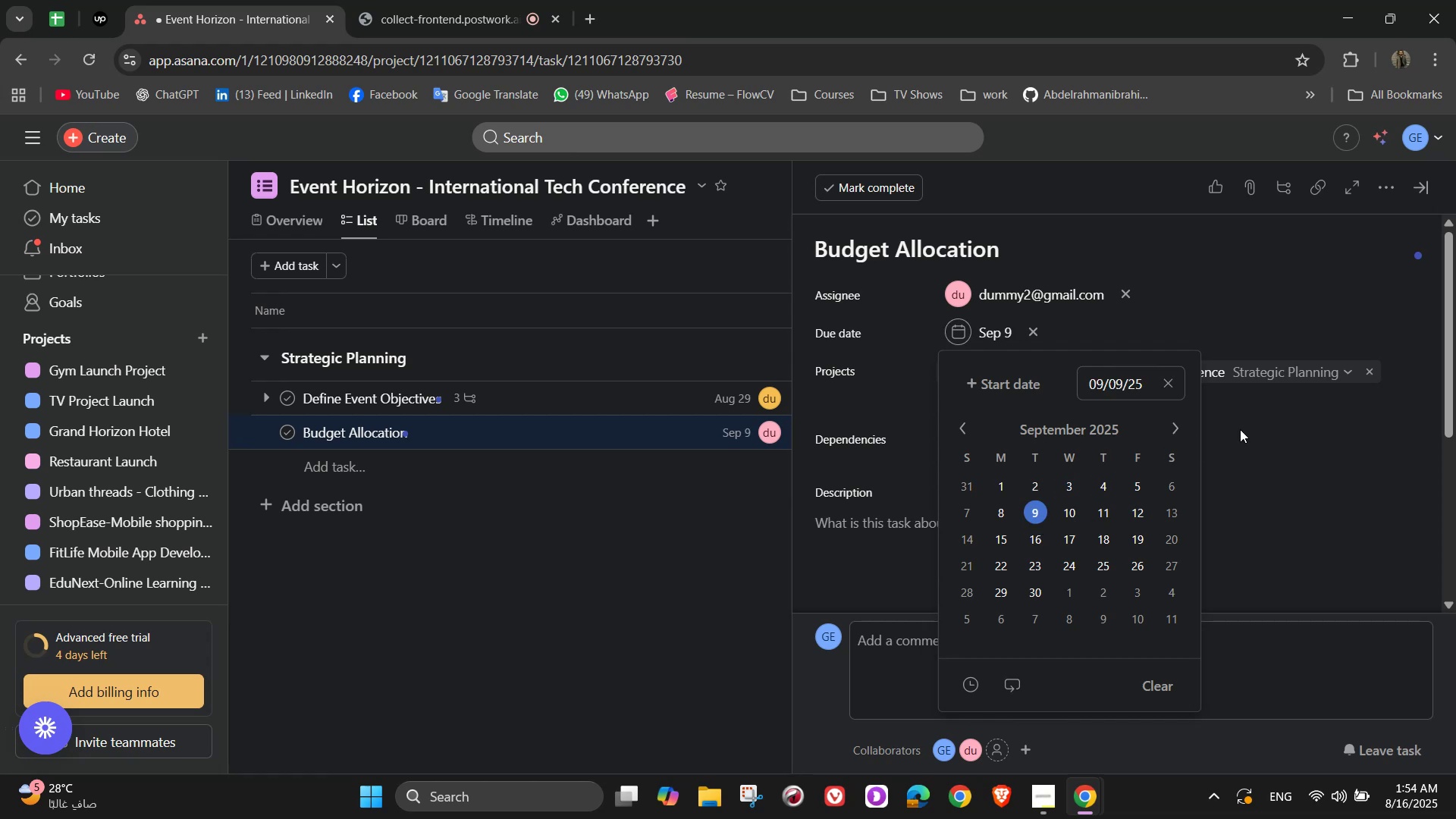 
left_click([1288, 402])
 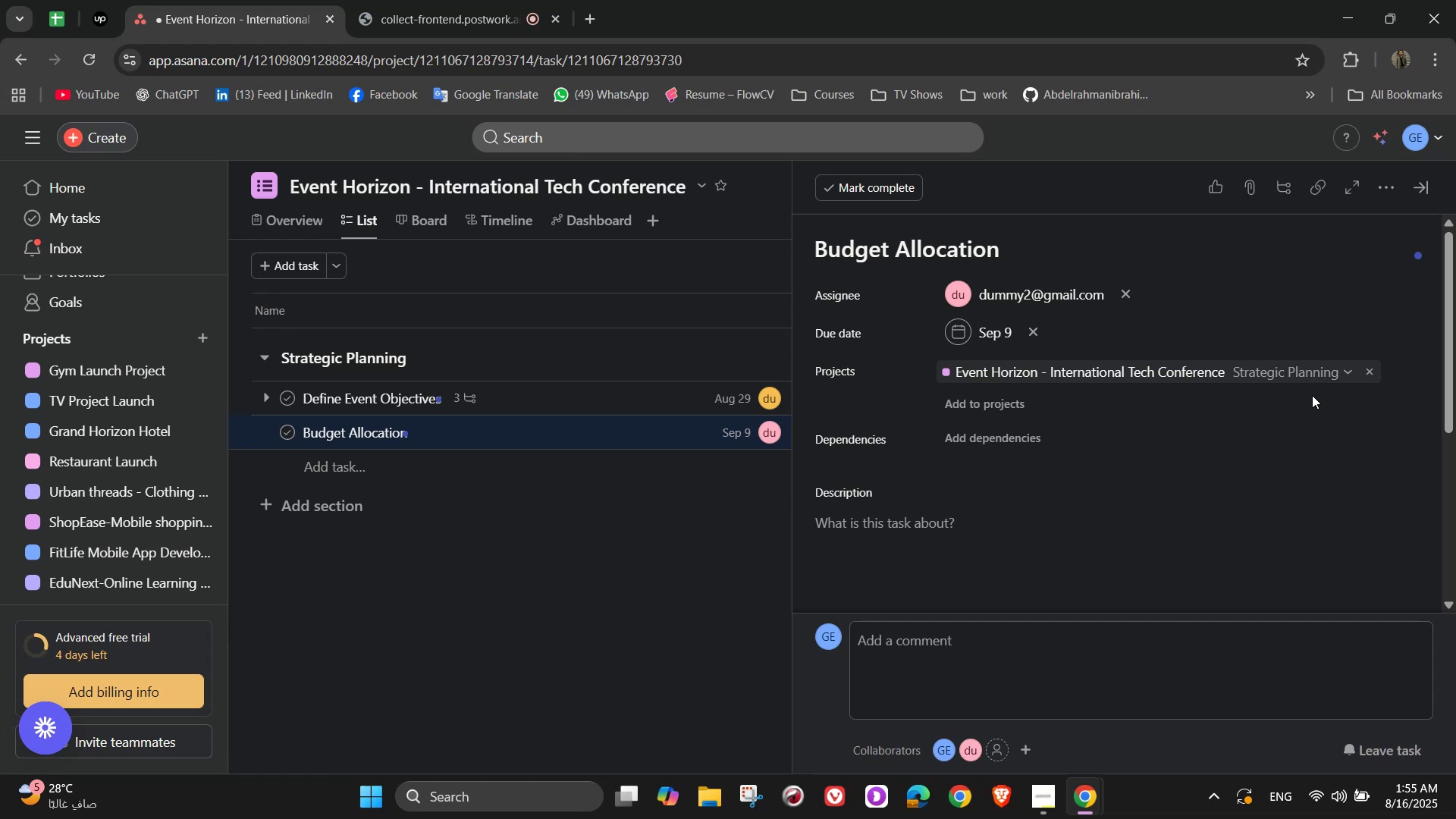 
wait(24.71)
 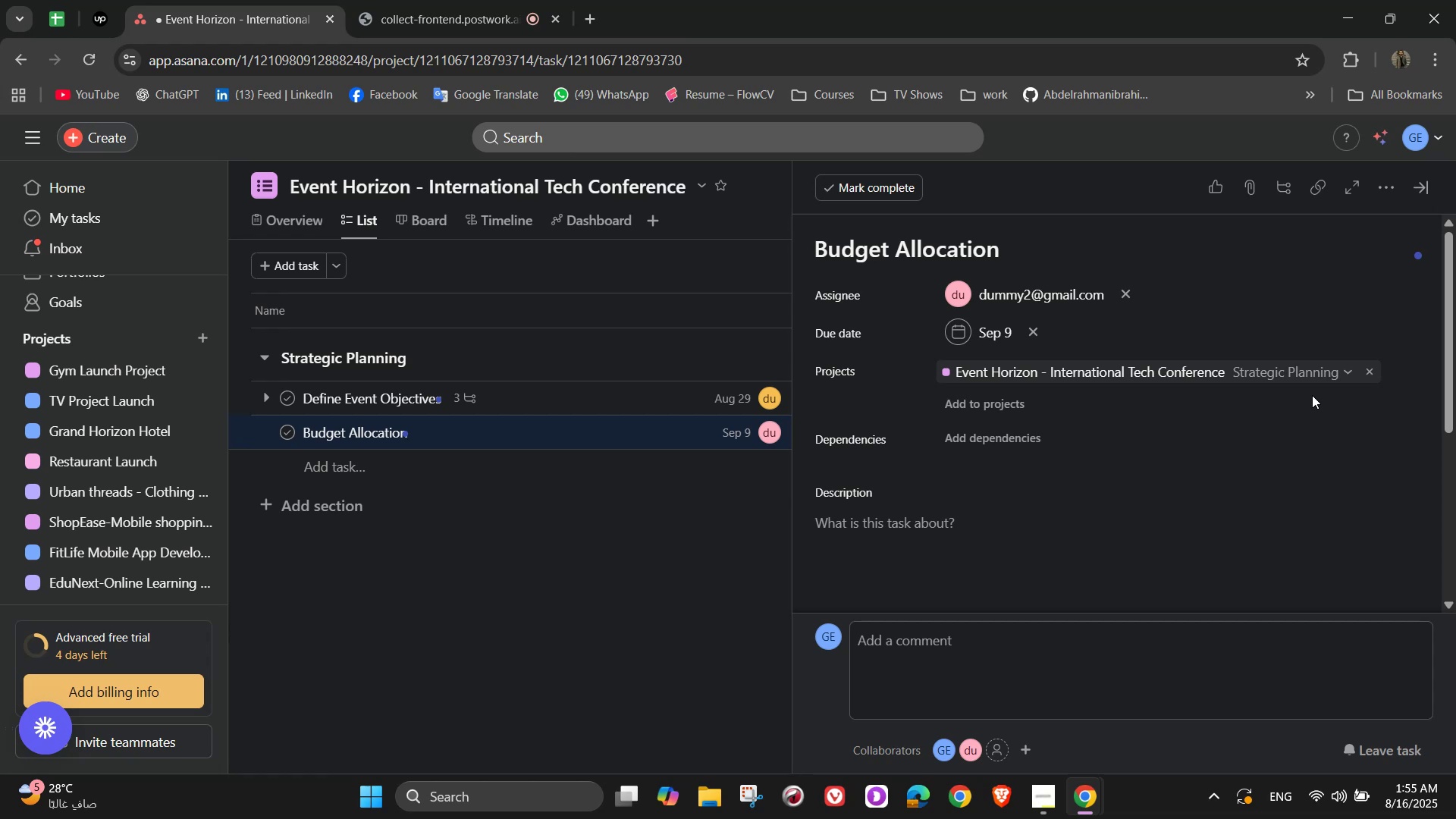 
scroll: coordinate [1100, 431], scroll_direction: down, amount: 1.0
 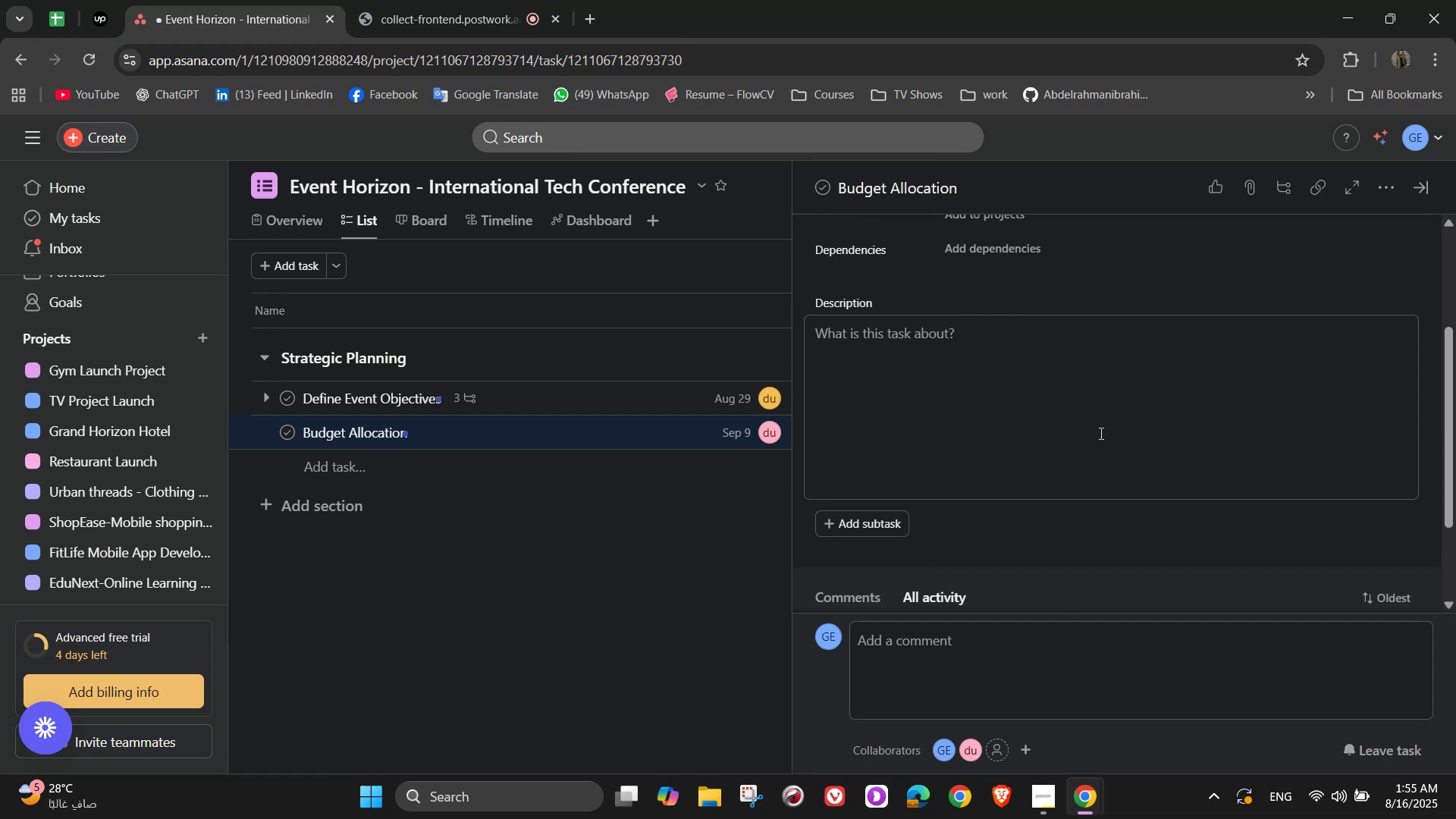 
left_click([1100, 433])
 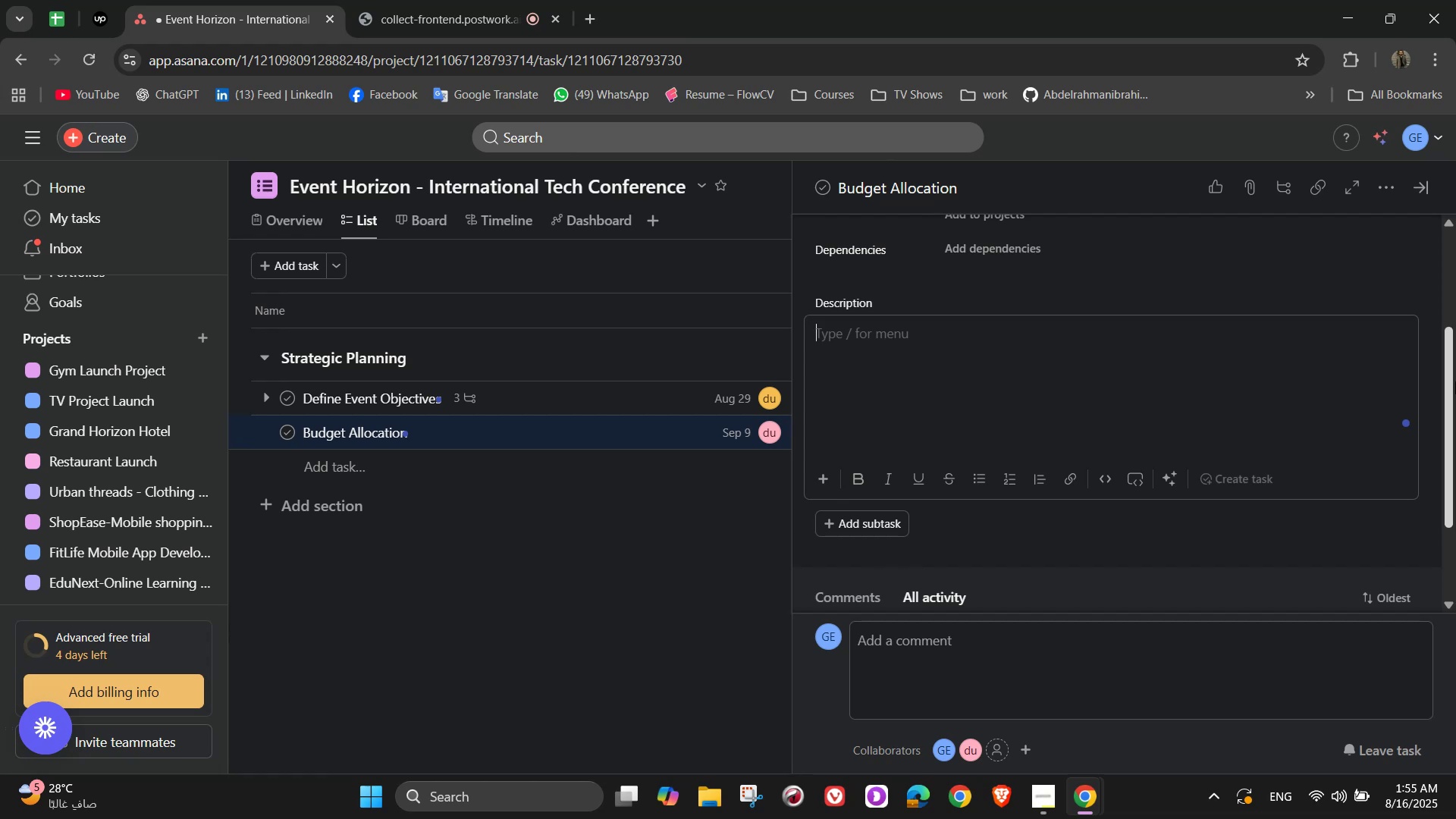 
type(Plan and approve budgets for venue )
 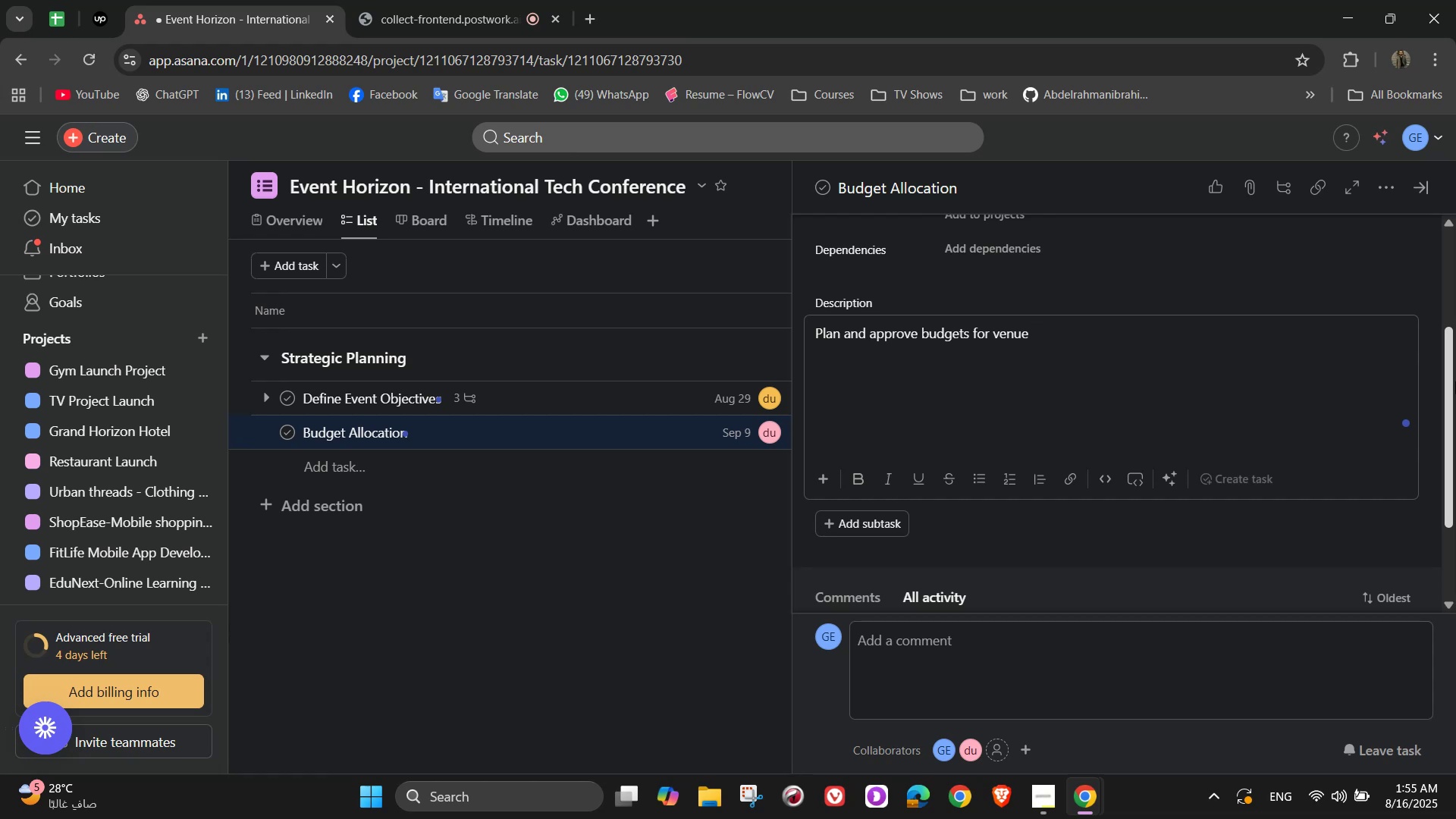 
wait(5.17)
 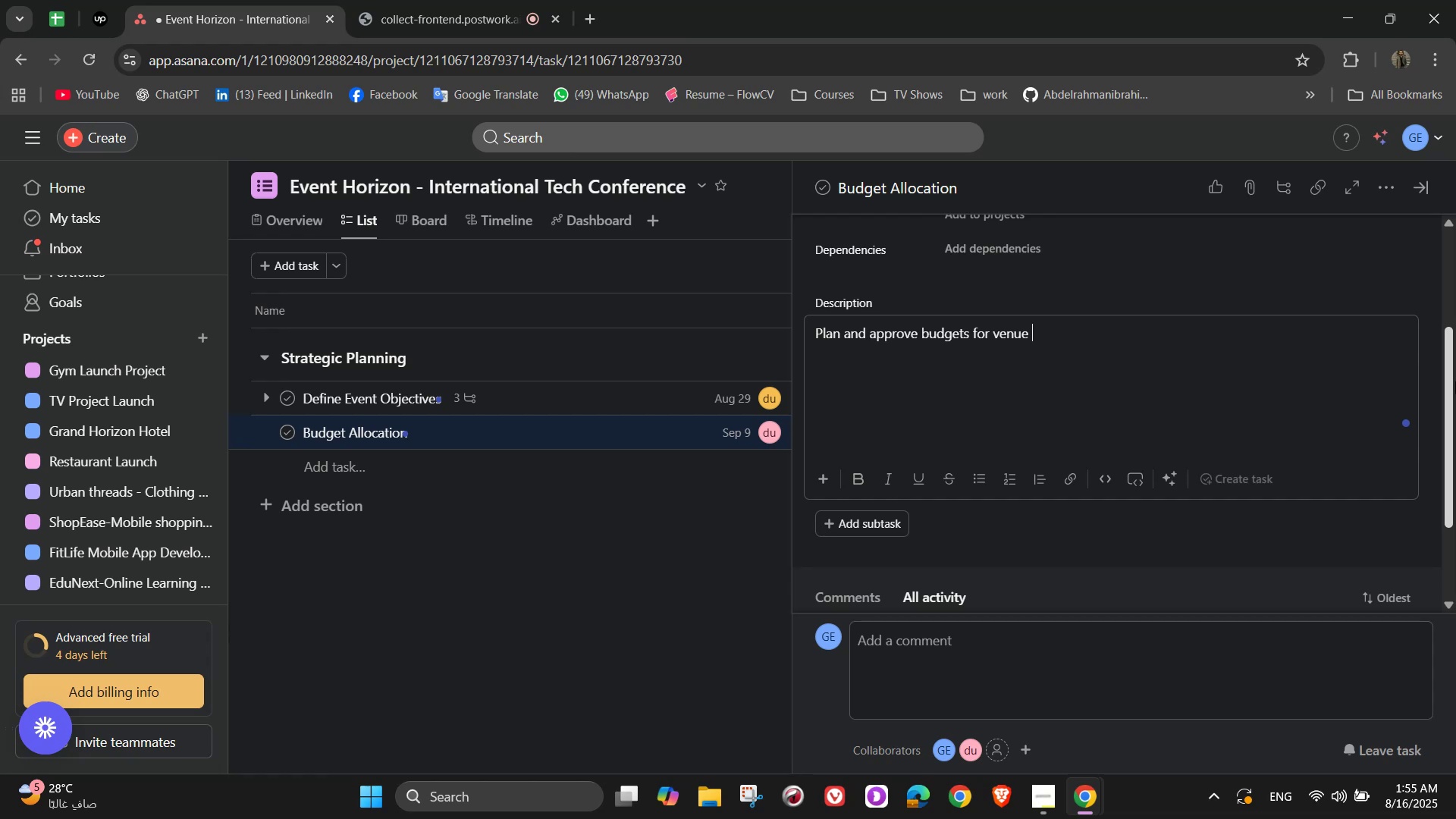 
key(Backspace)
type(, marketing )
 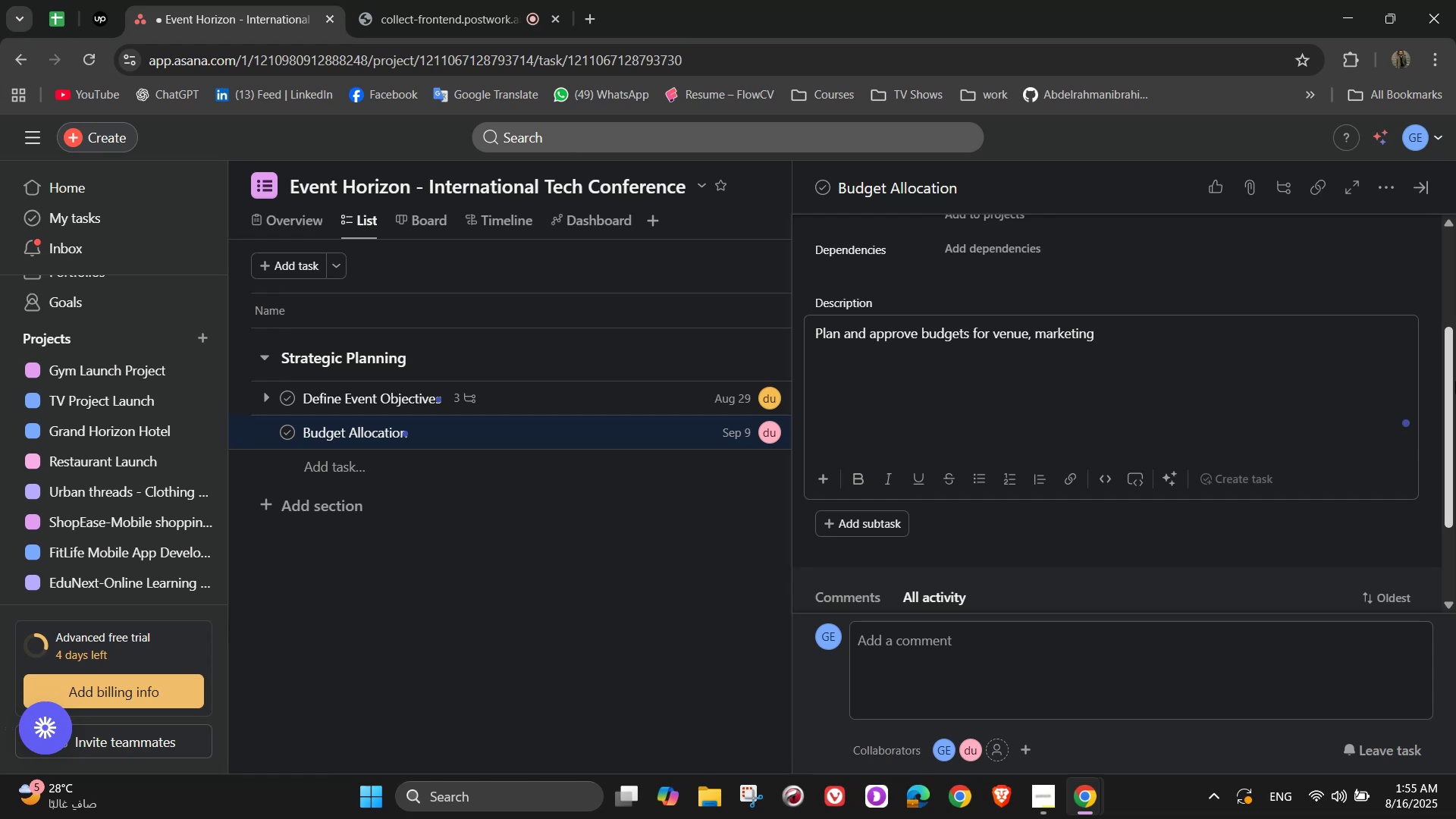 
wait(6.44)
 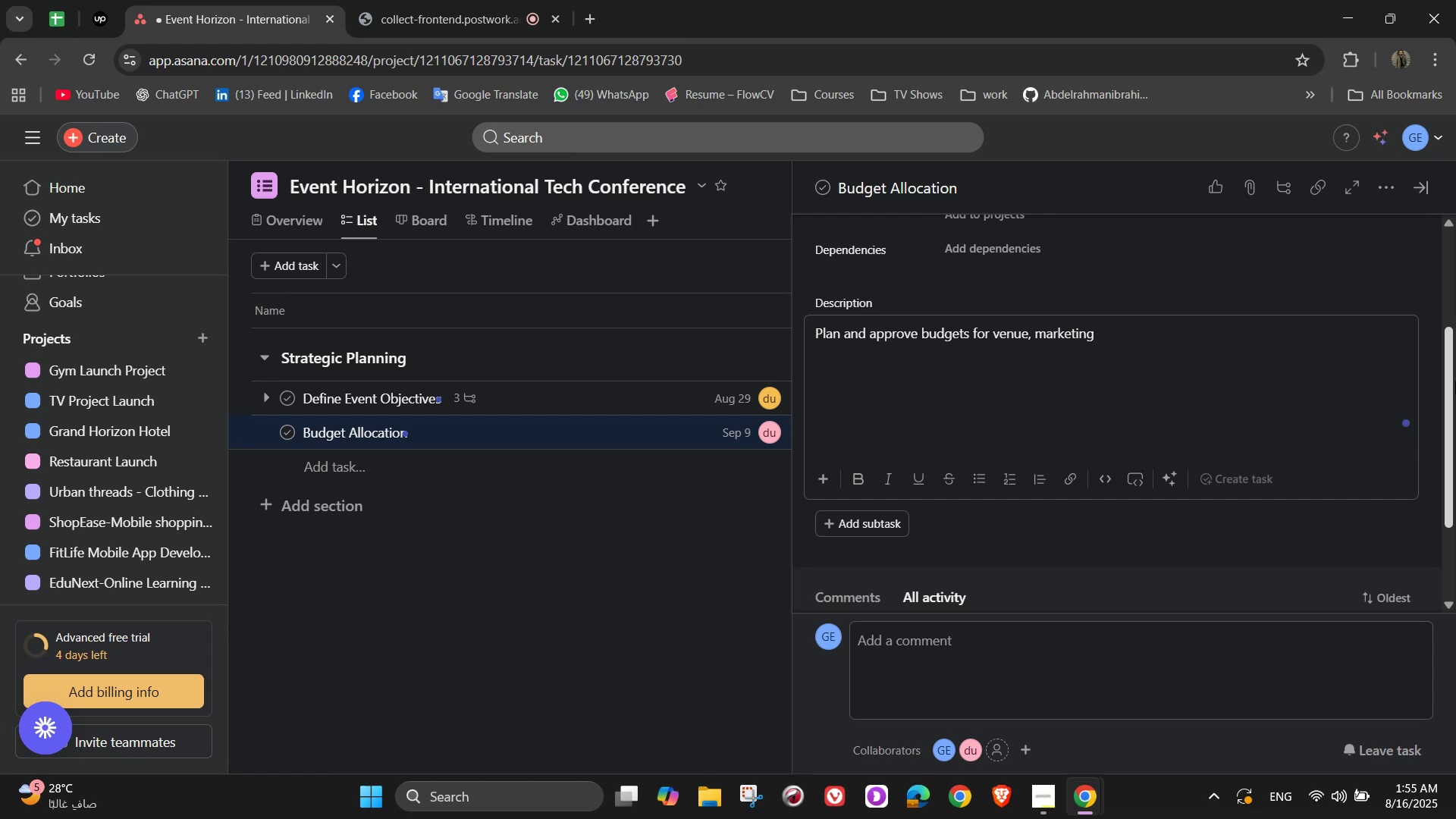 
key(Backspace)
type(, staffing )
key(Backspace)
type(, and logistic)
 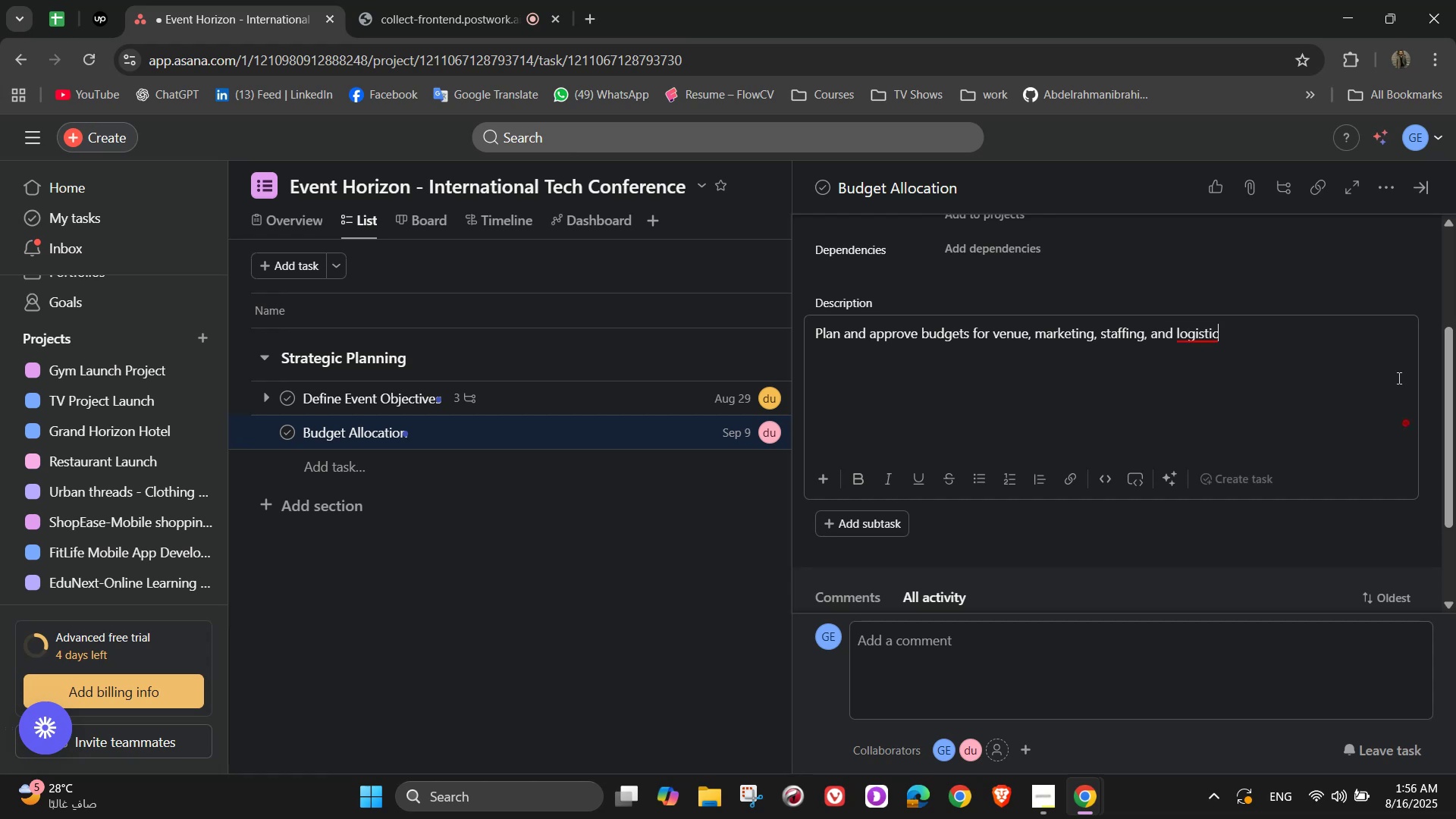 
key(S)
 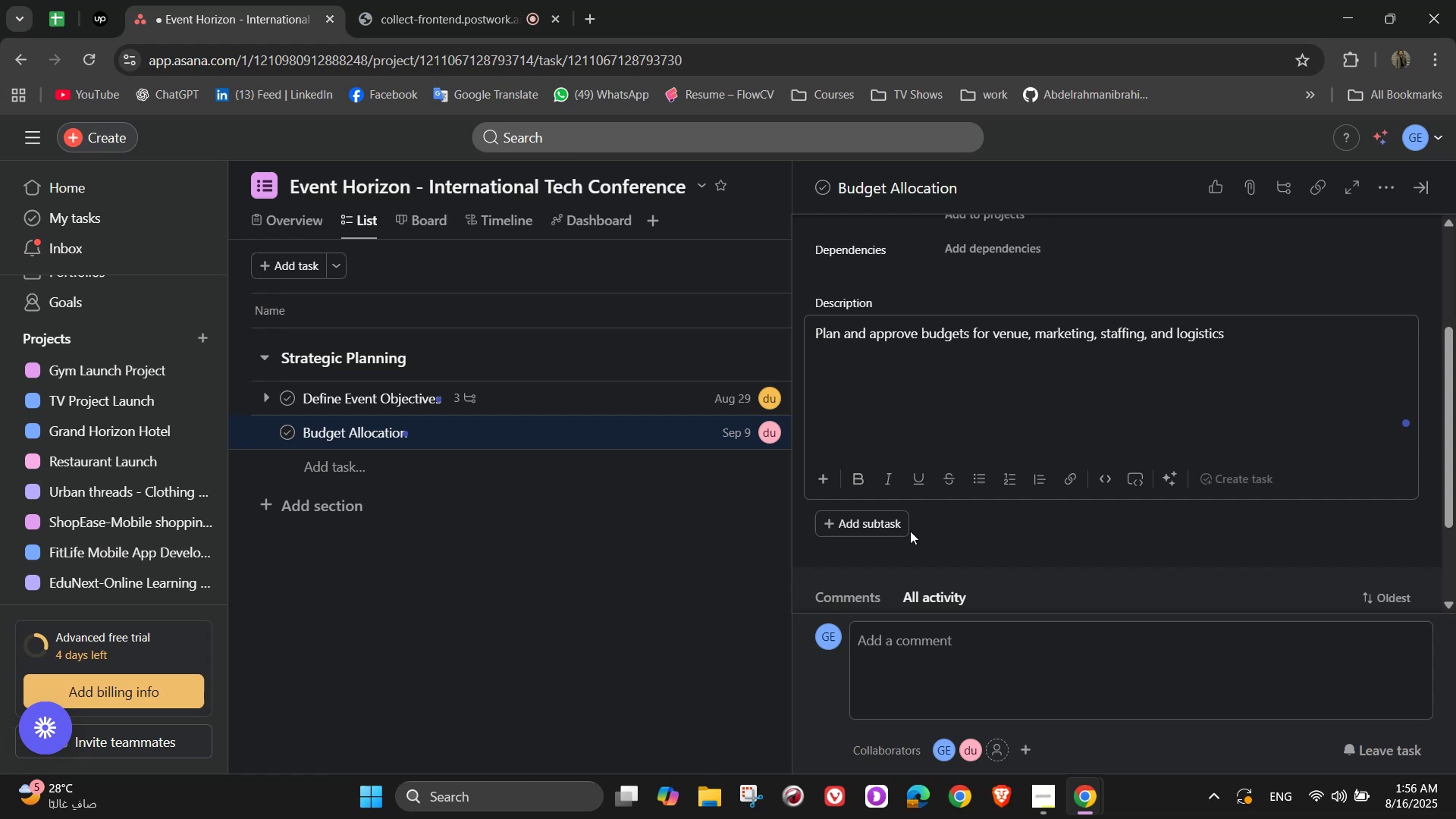 
left_click([916, 525])
 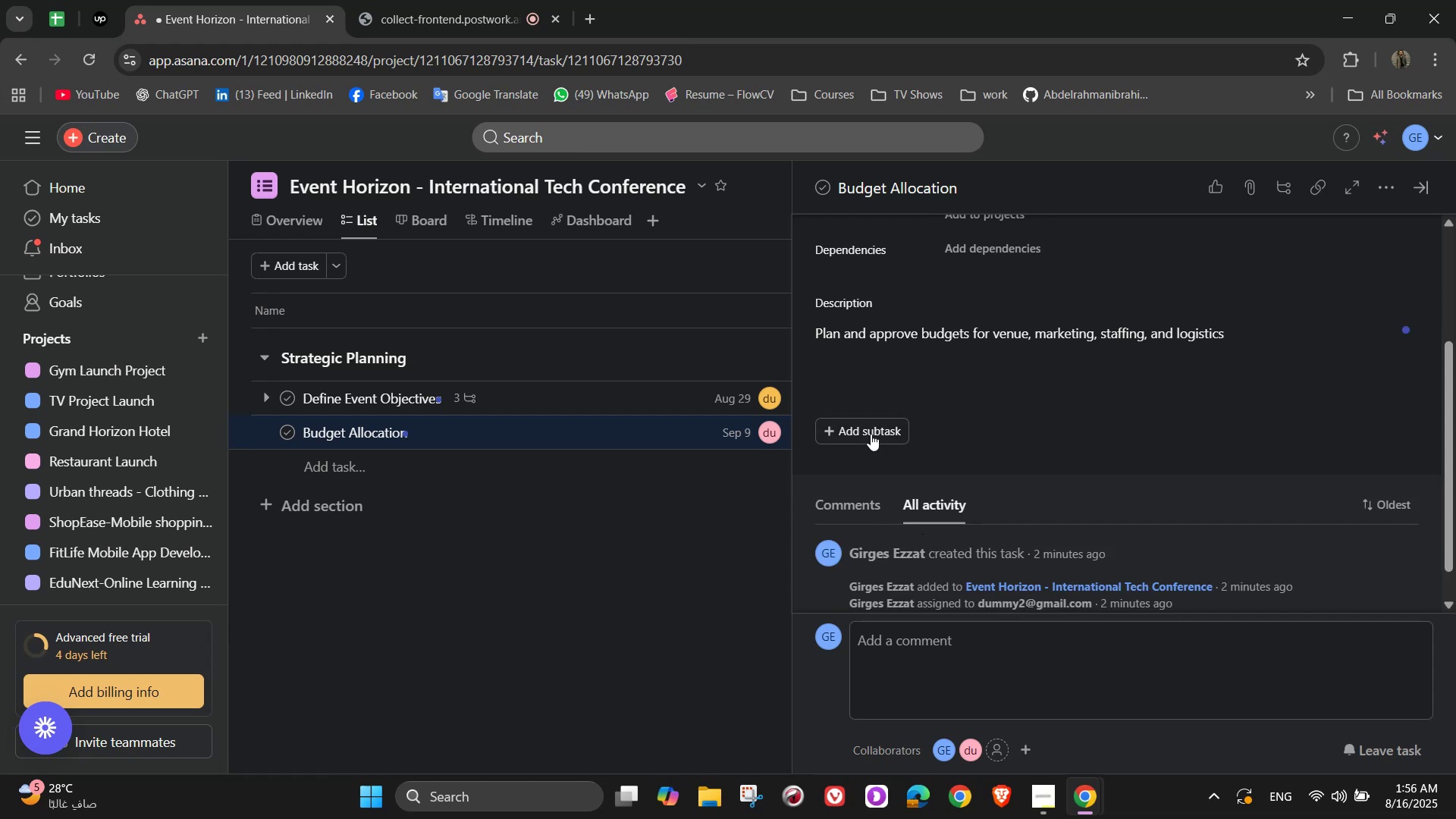 
left_click([871, 433])
 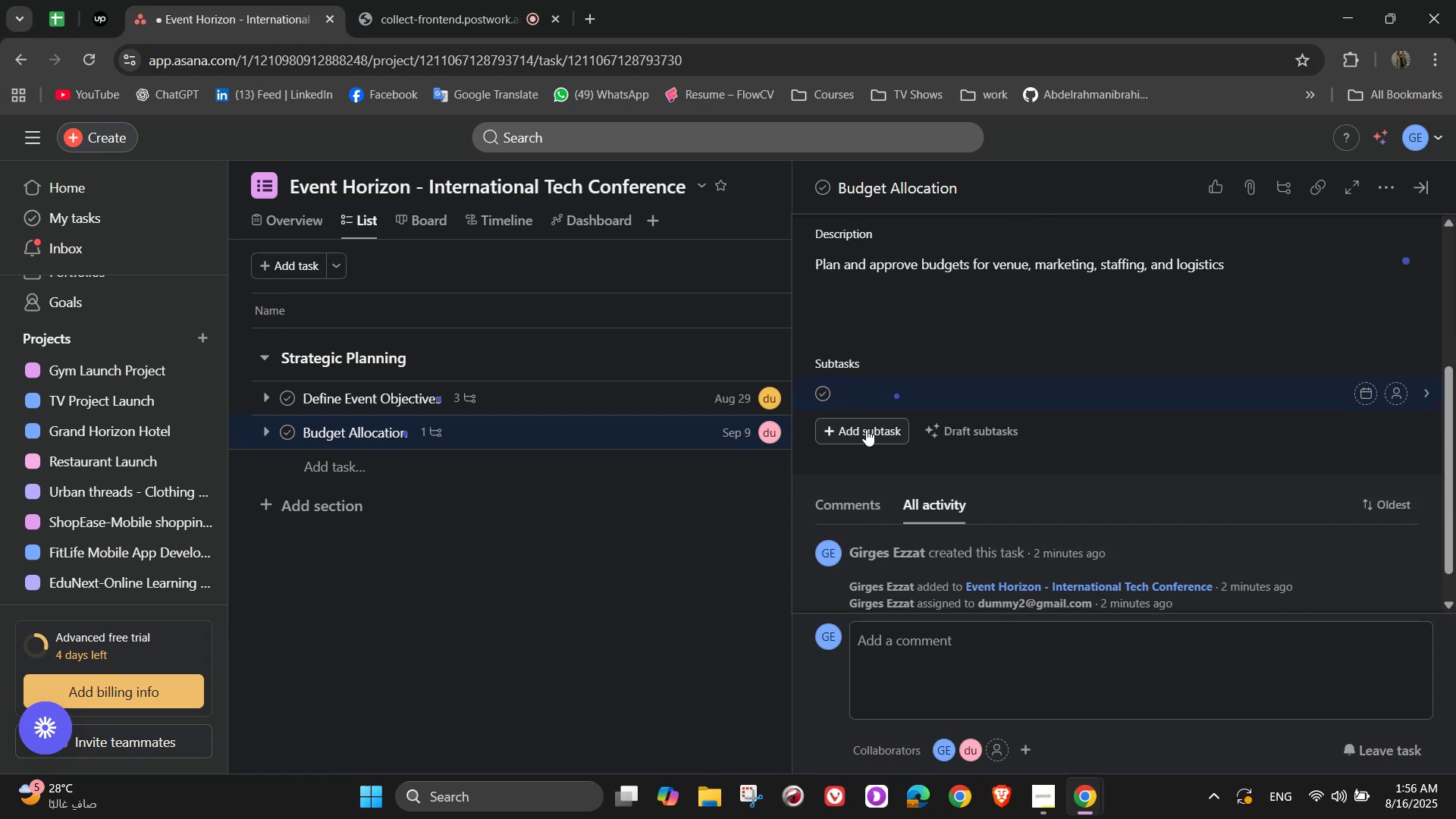 
wait(12.53)
 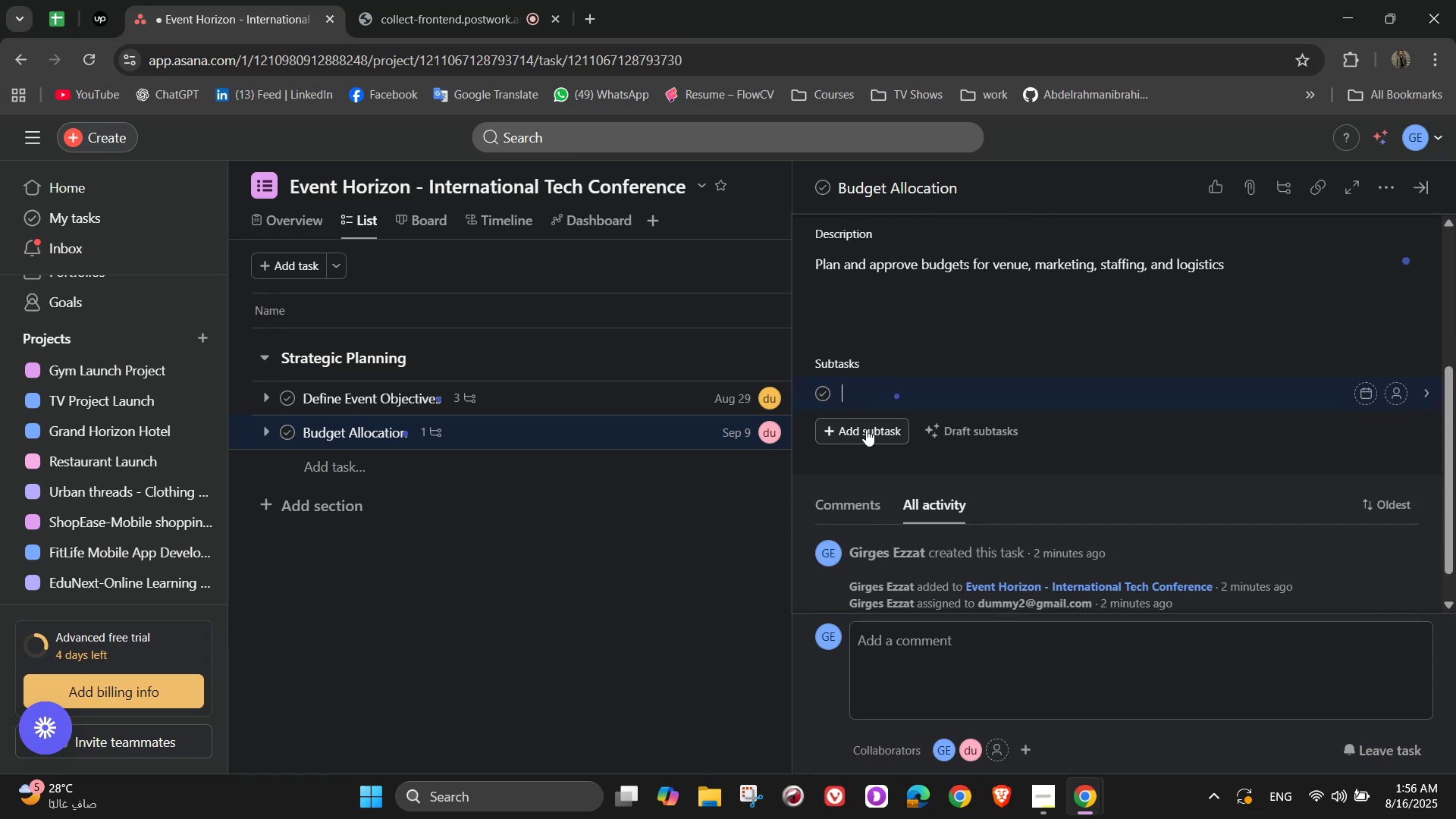 
type(Estimate)
 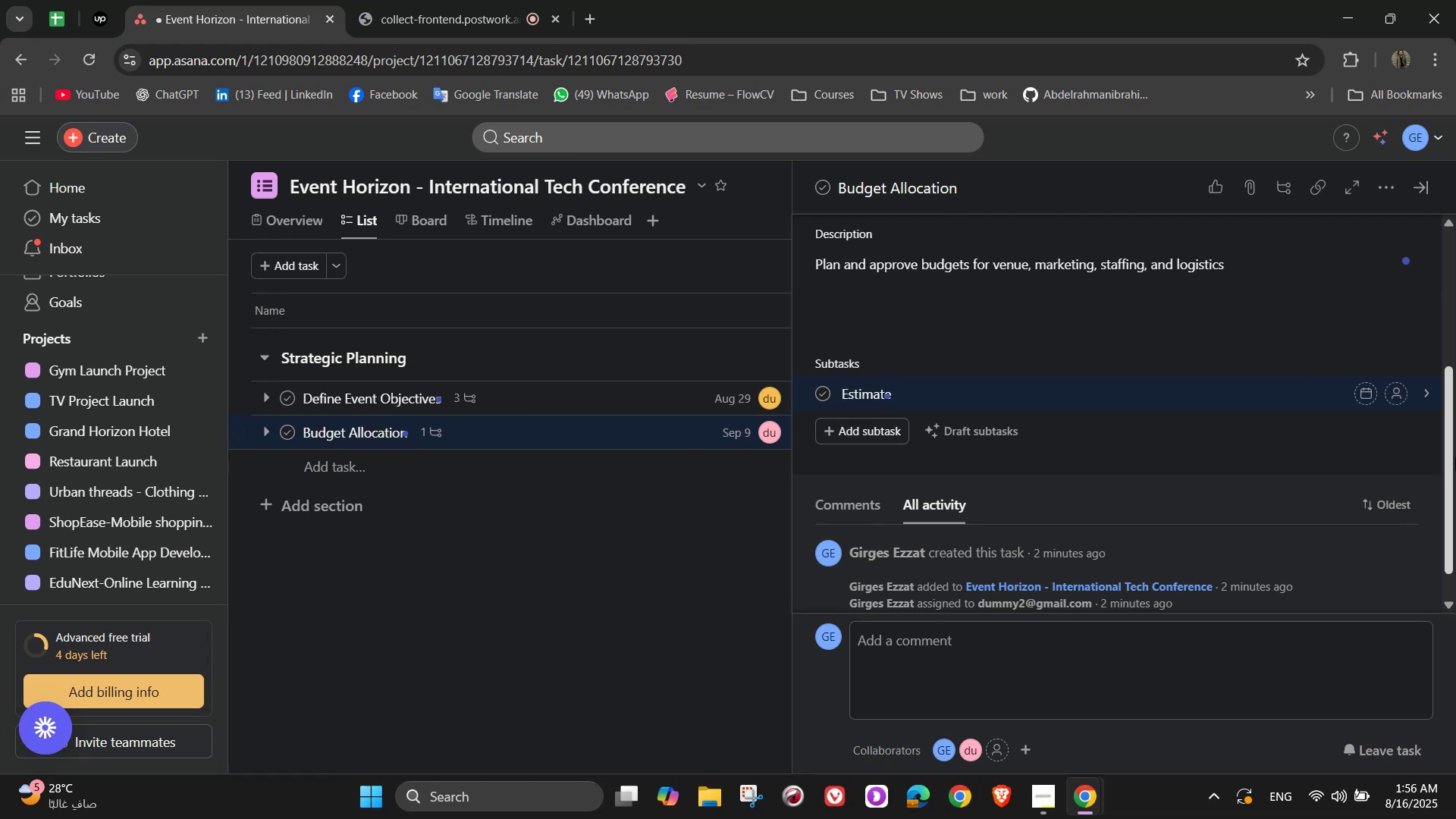 
type( venue and catering costs)
 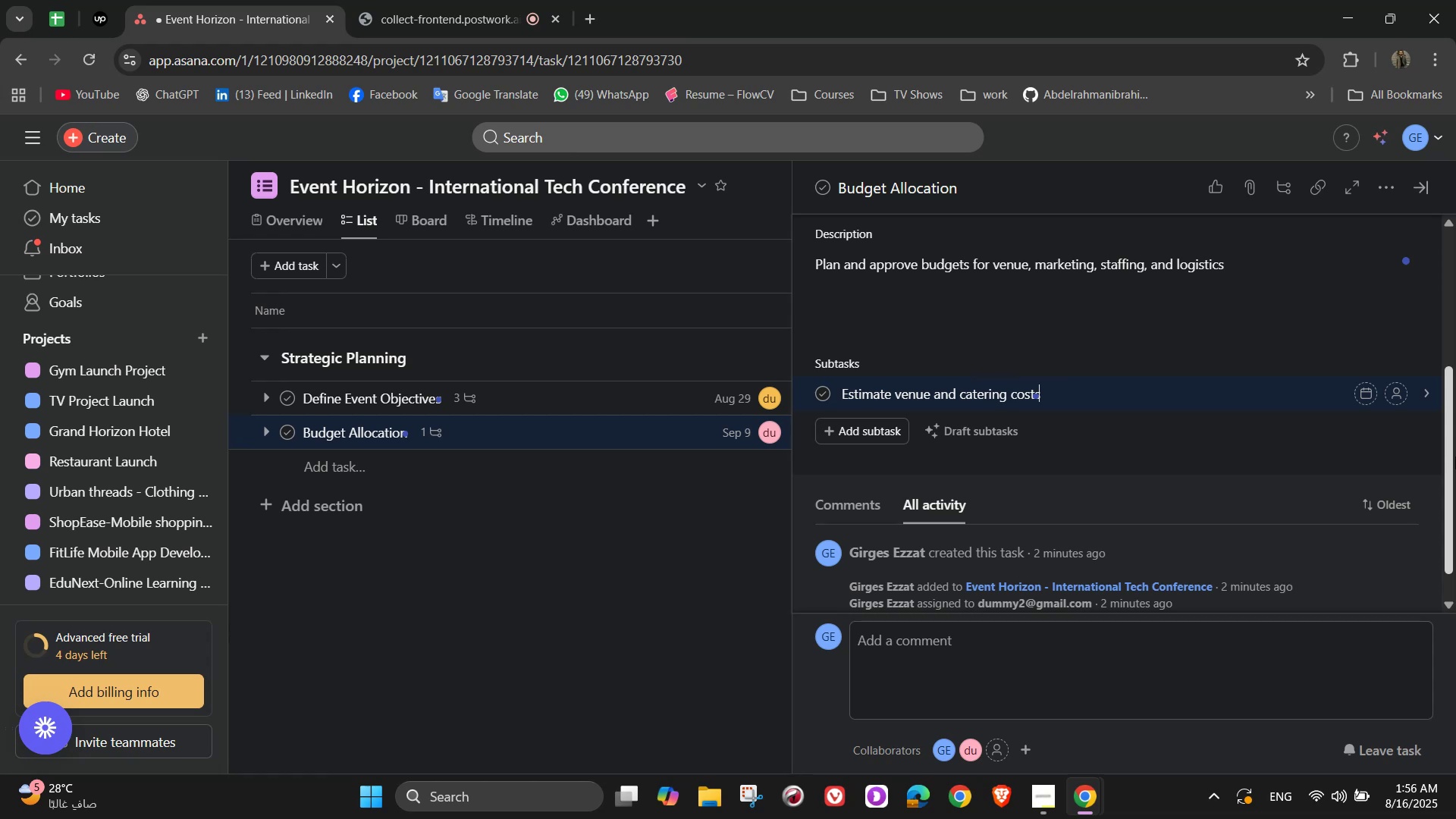 
key(Enter)
 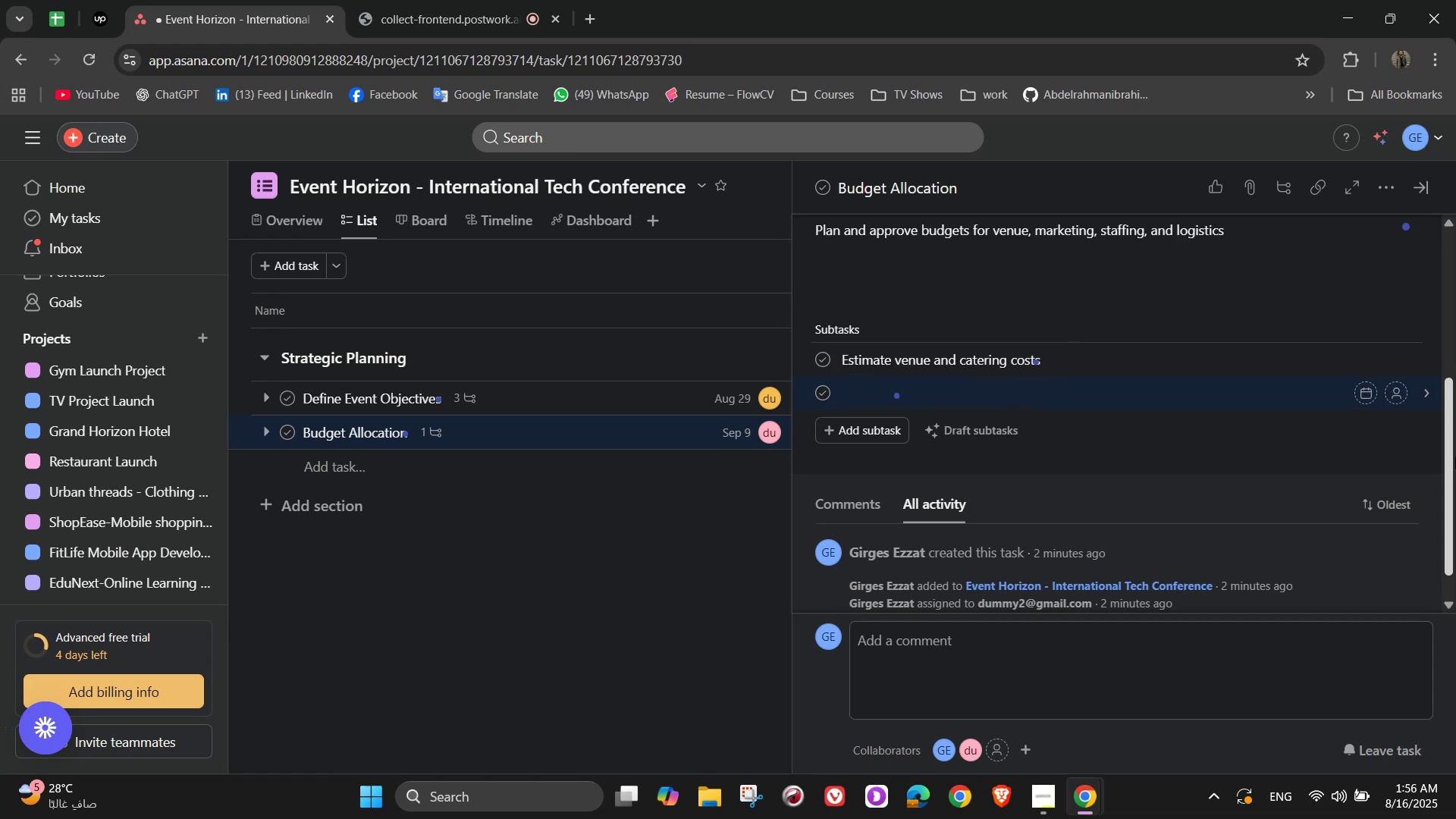 
type(Allocate marketing )
 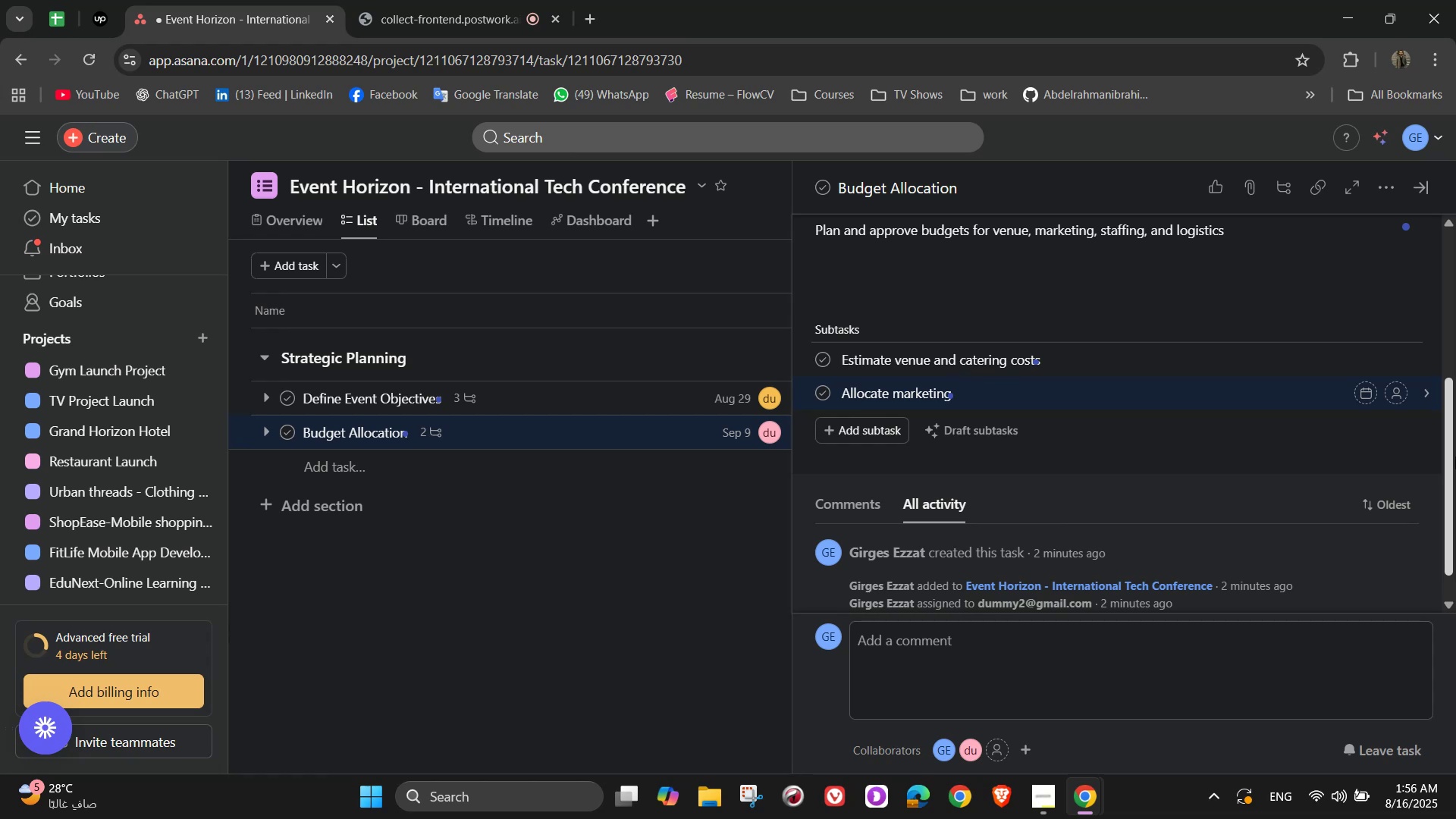 
type(funds)
 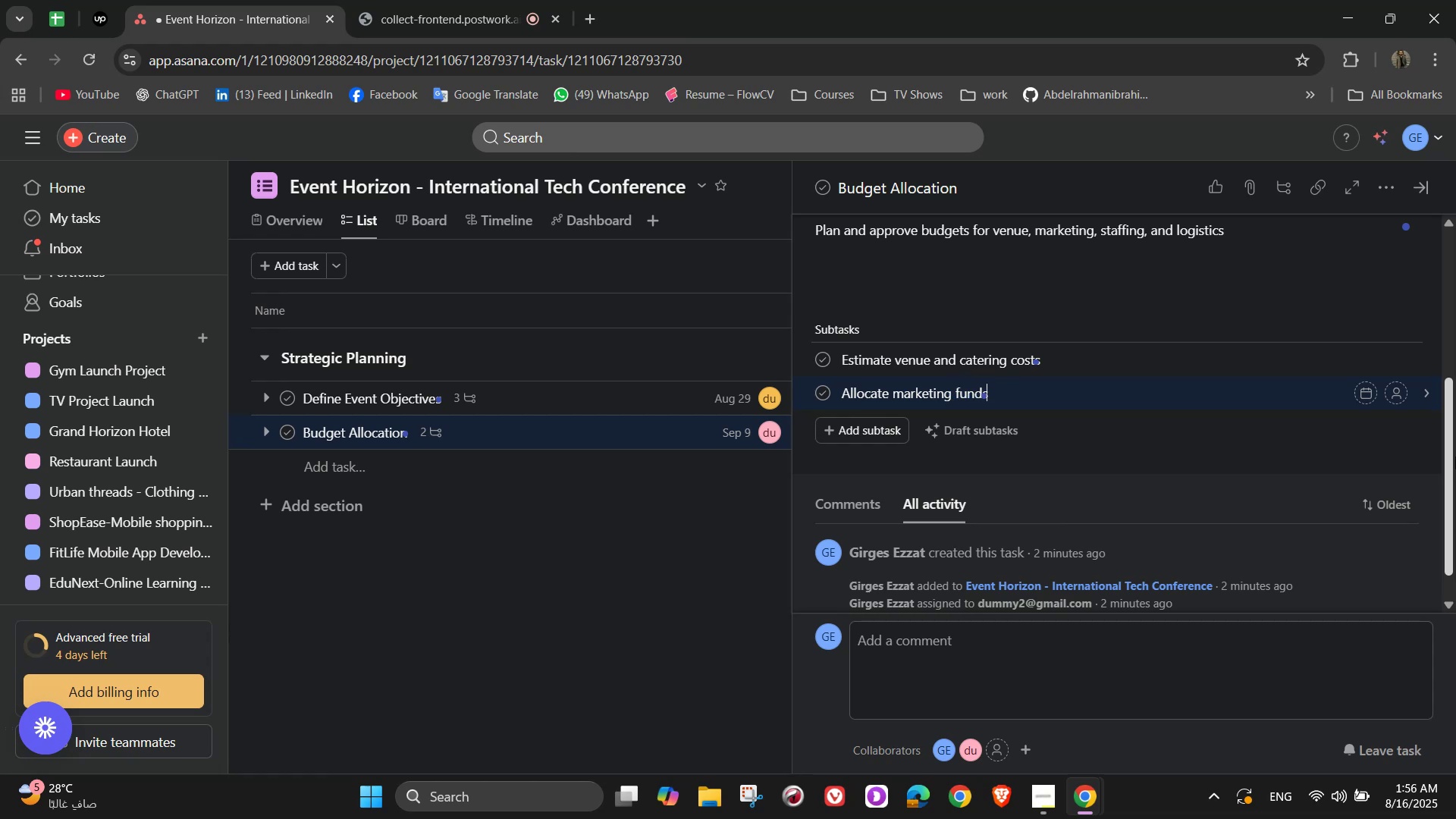 
wait(6.14)
 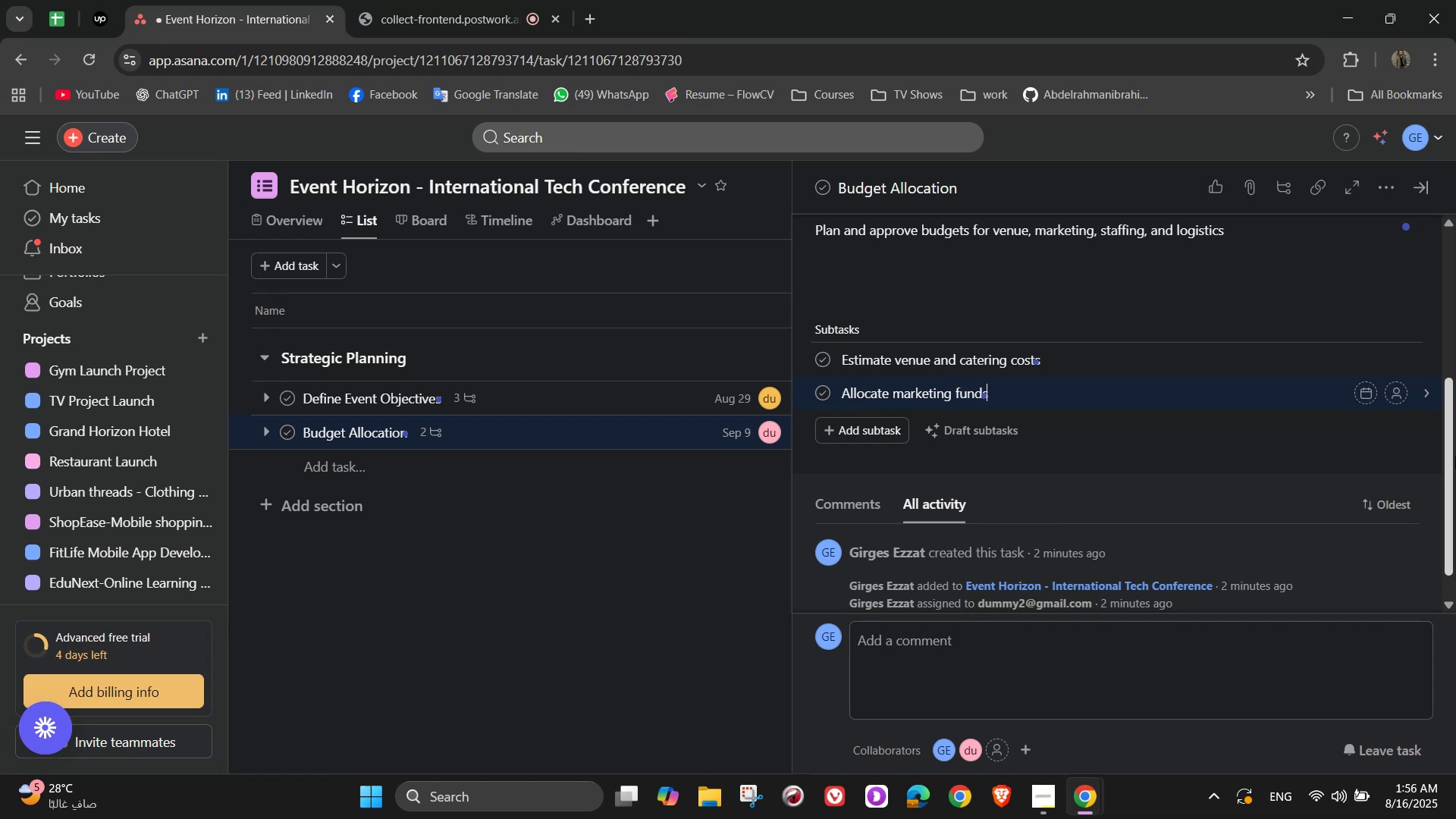 
key(Enter)
 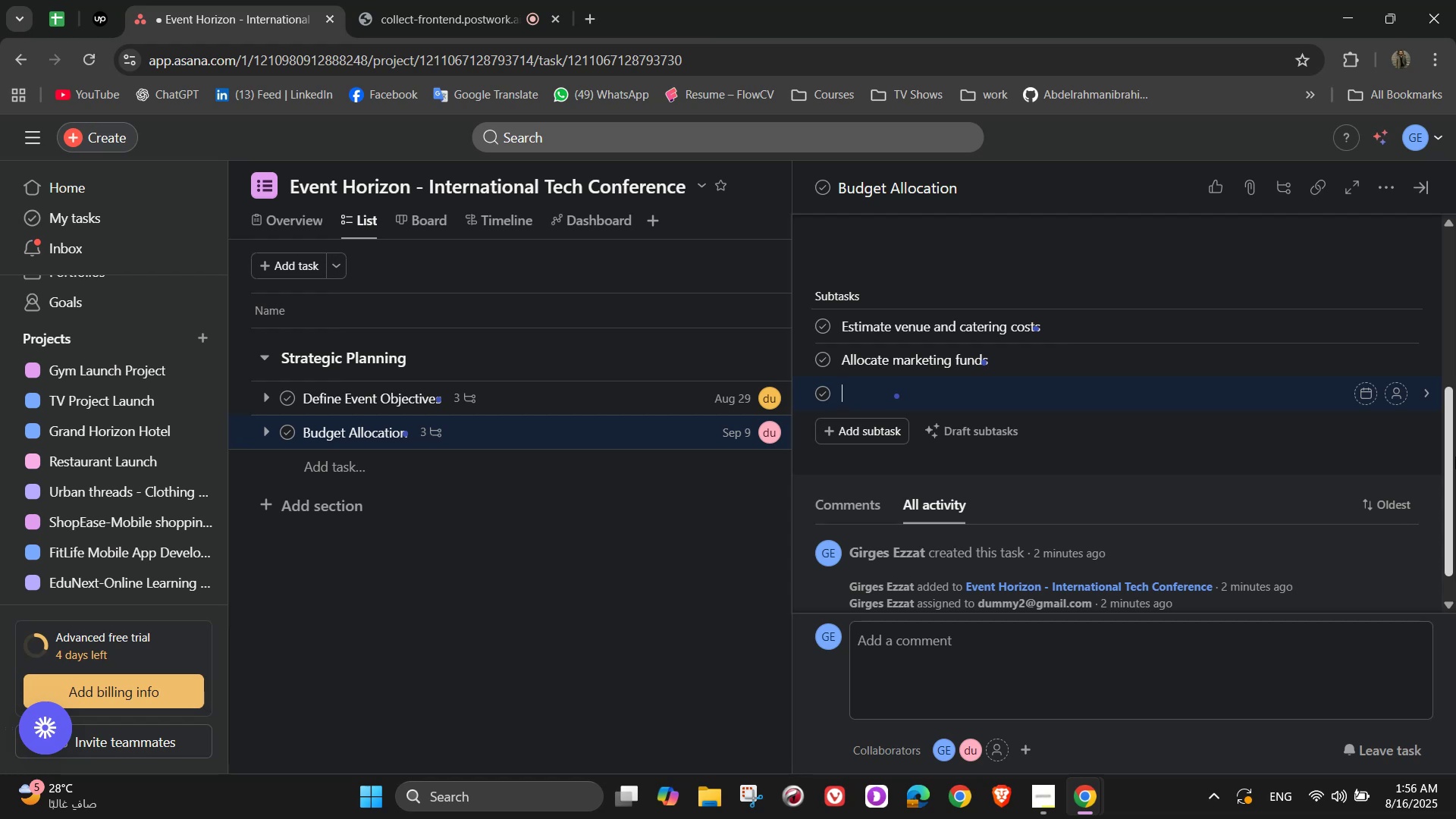 
type(Reseve )
key(Backspace)
key(Backspace)
key(Backspace)
type(rve emergency contig)
 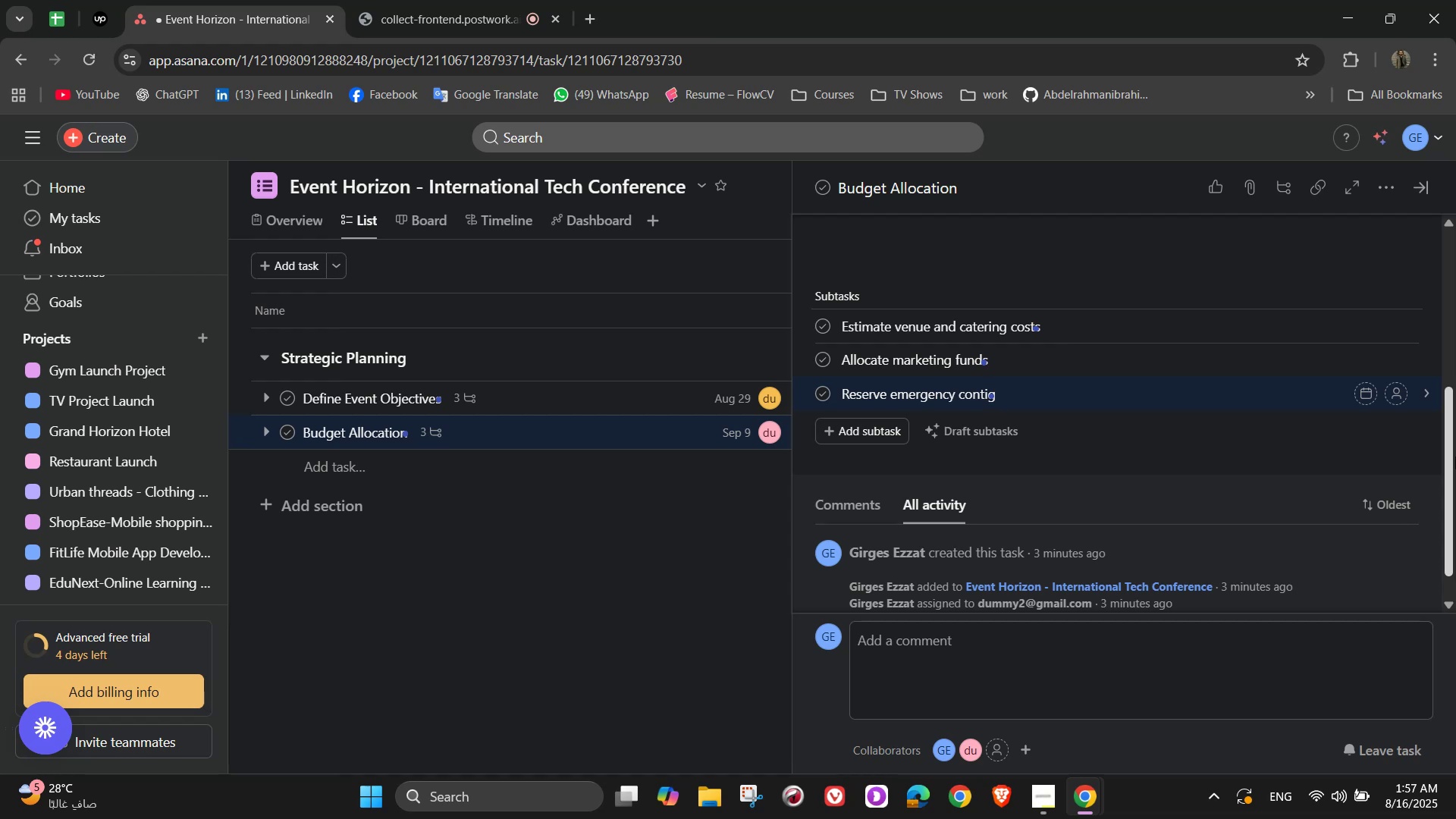 
key(Backspace)
type(ng )
key(Backspace)
type(ency funds)
 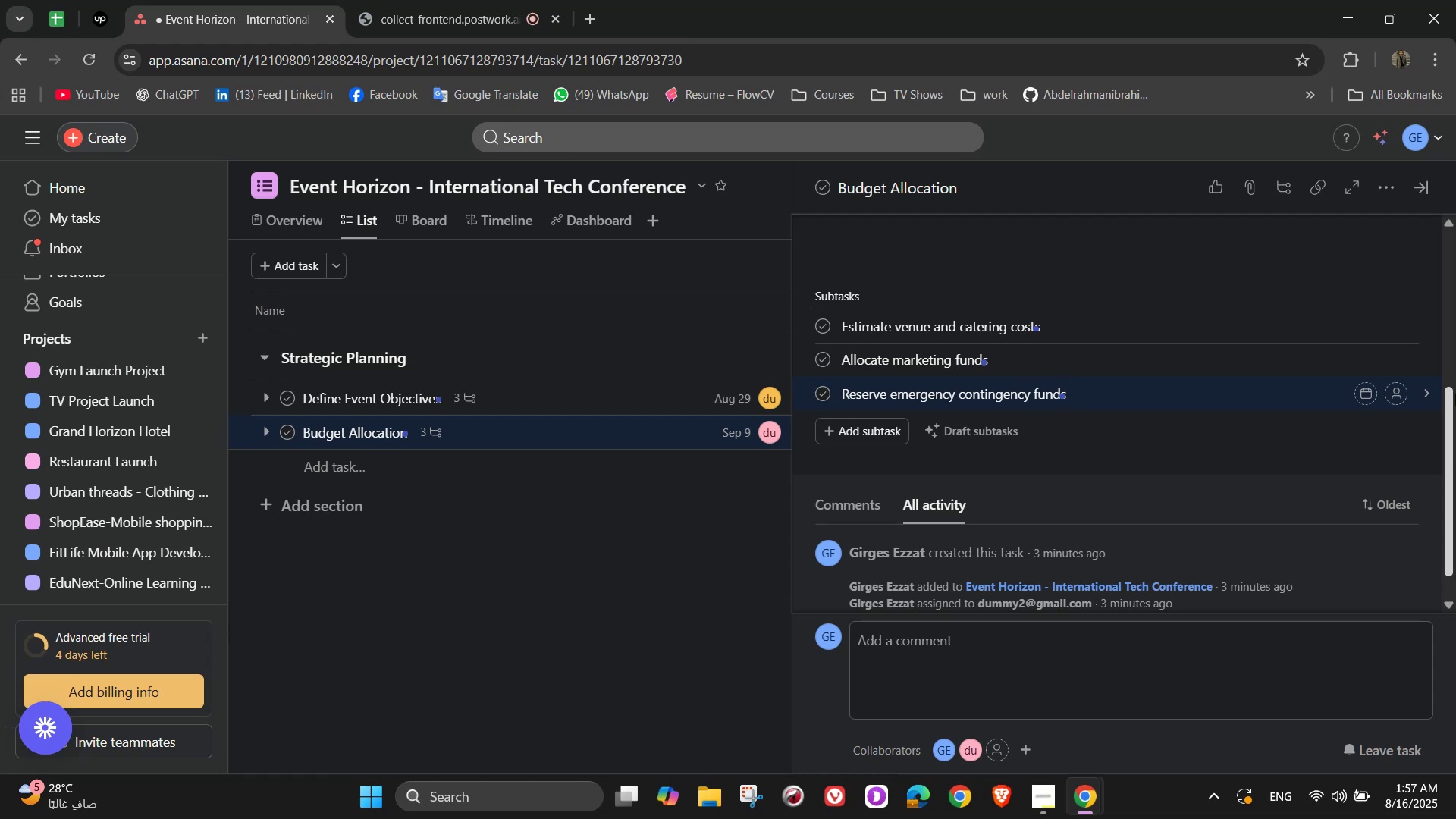 
wait(5.49)
 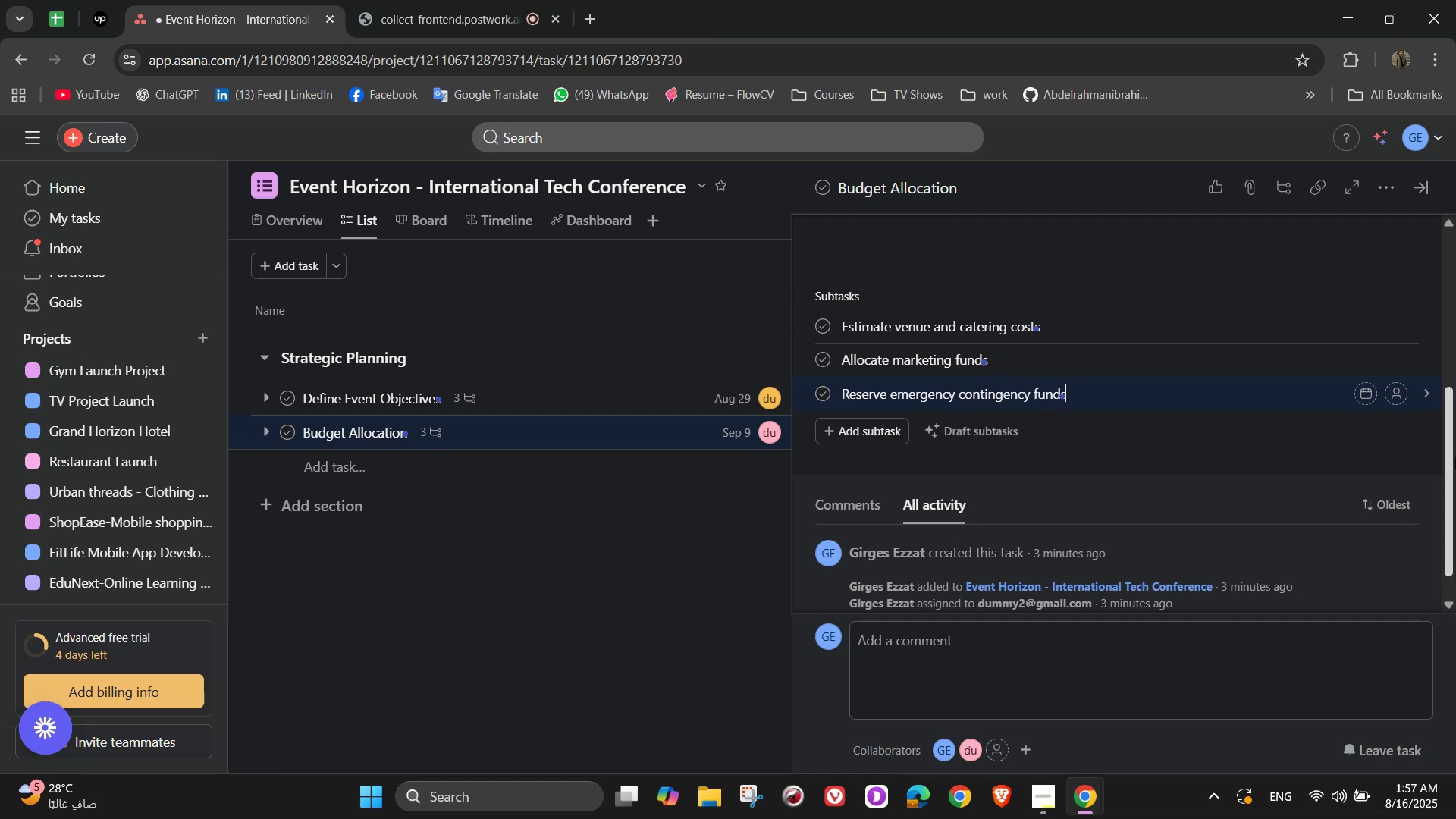 
left_click([1387, 327])
 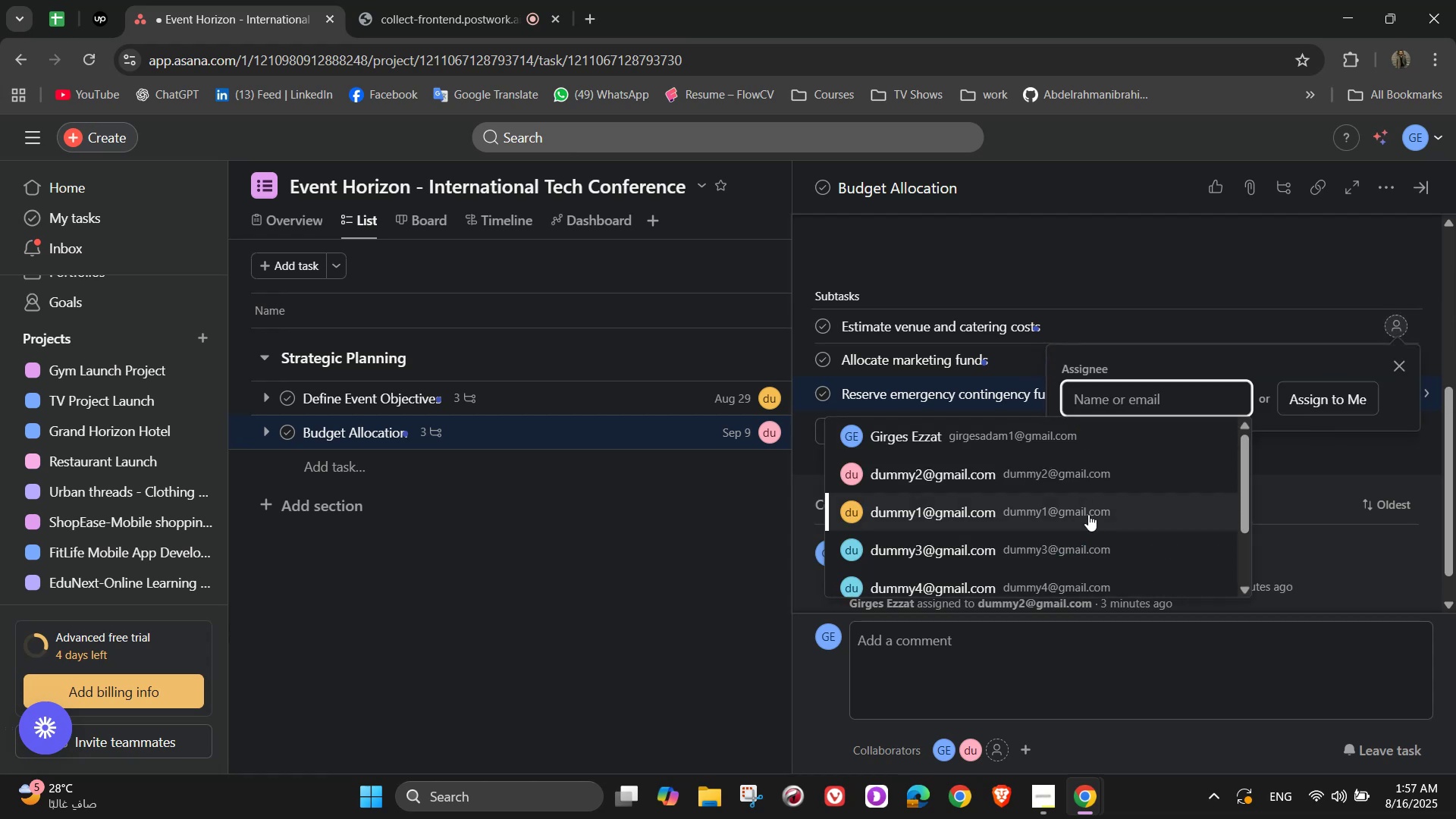 
left_click([1087, 516])
 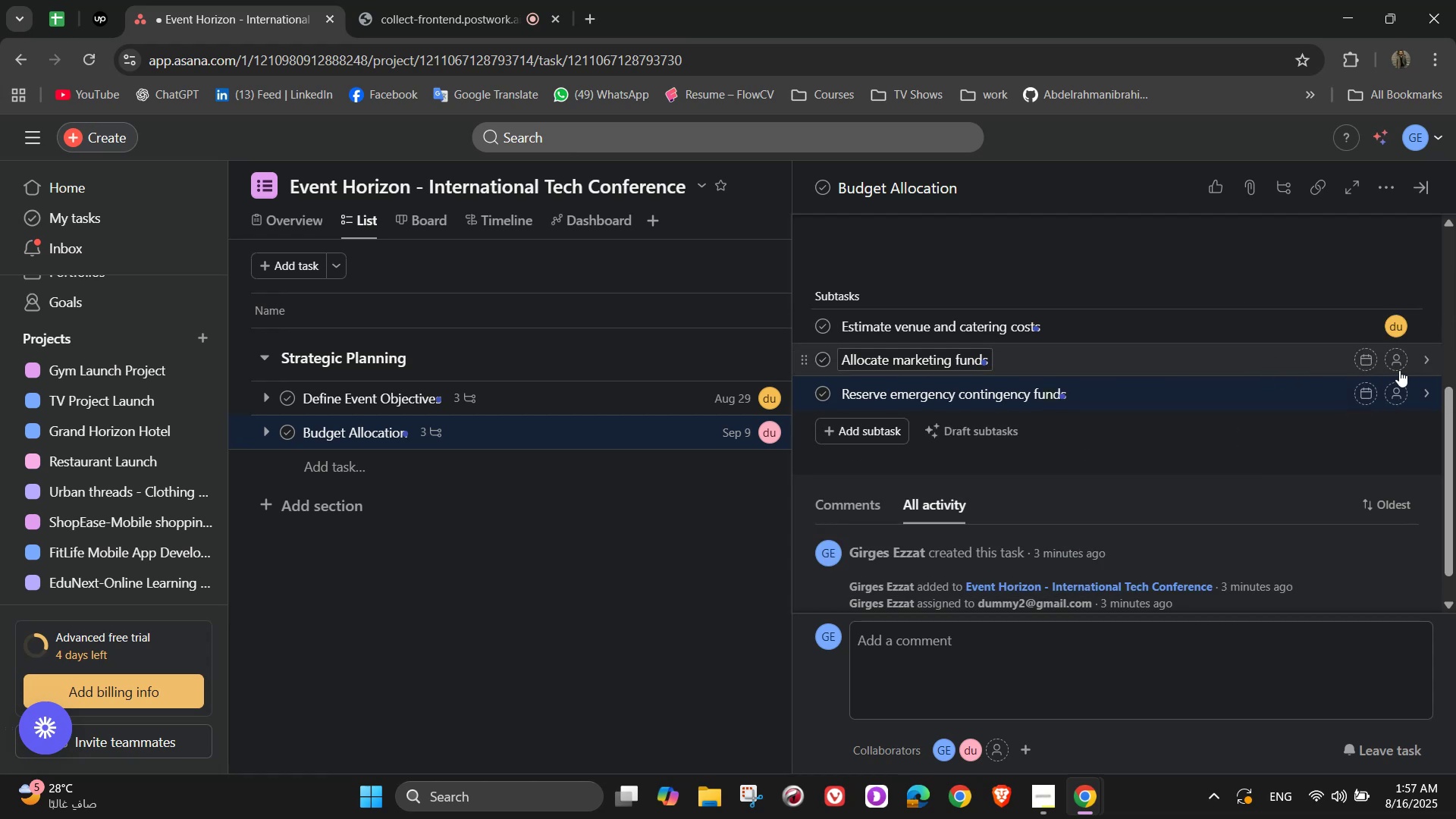 
left_click([1395, 369])
 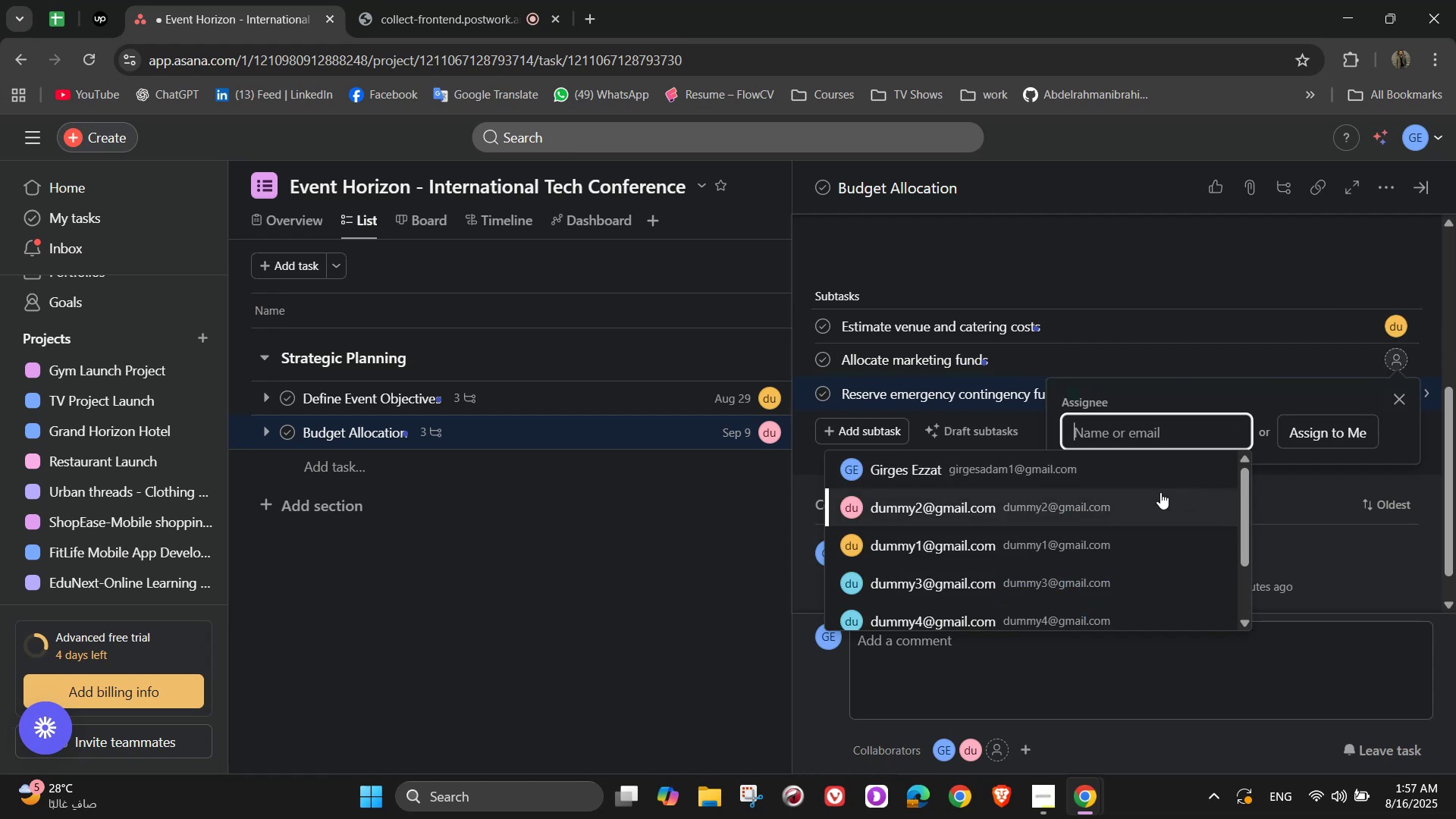 
left_click([1157, 494])
 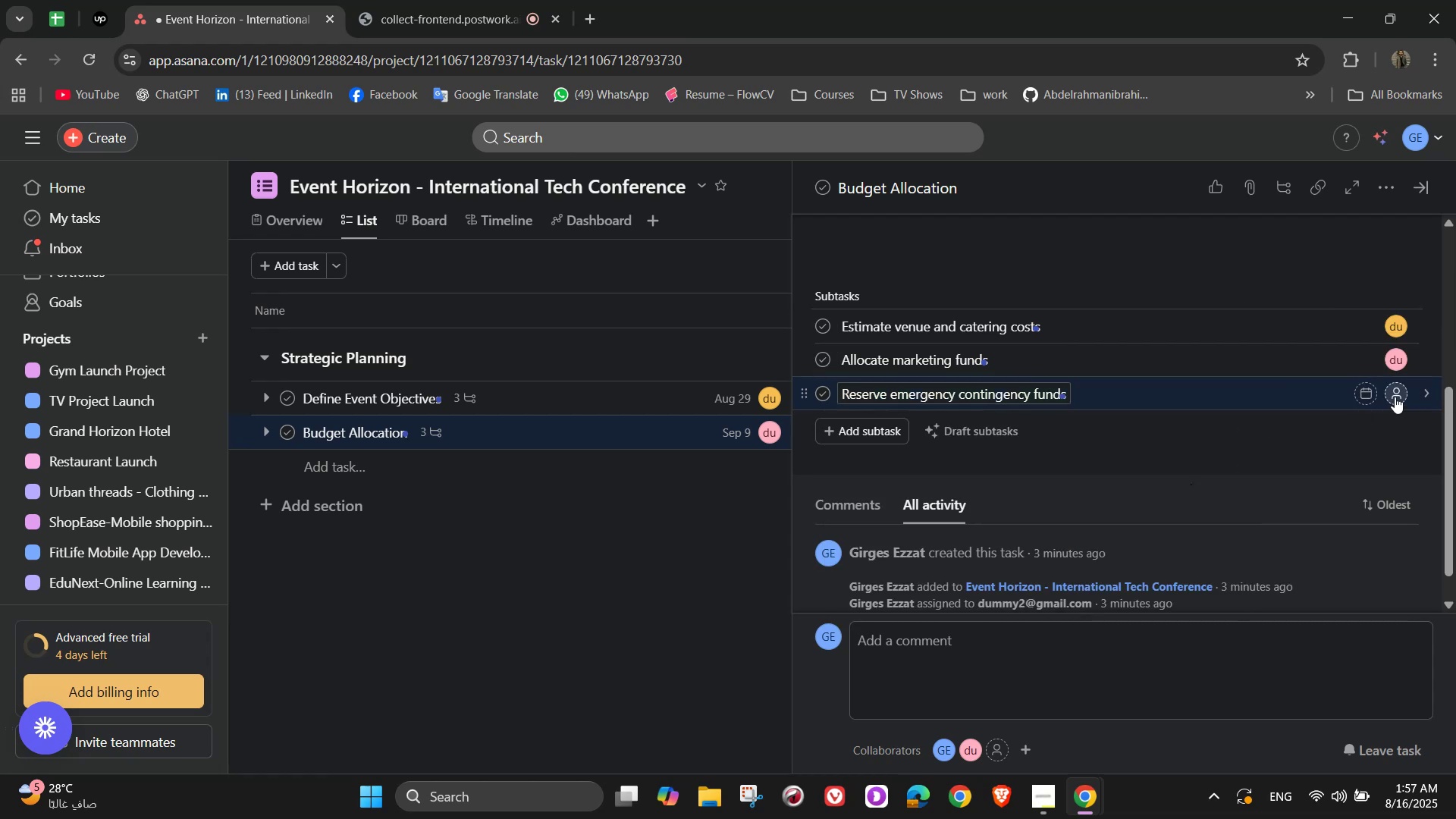 
left_click([1388, 390])
 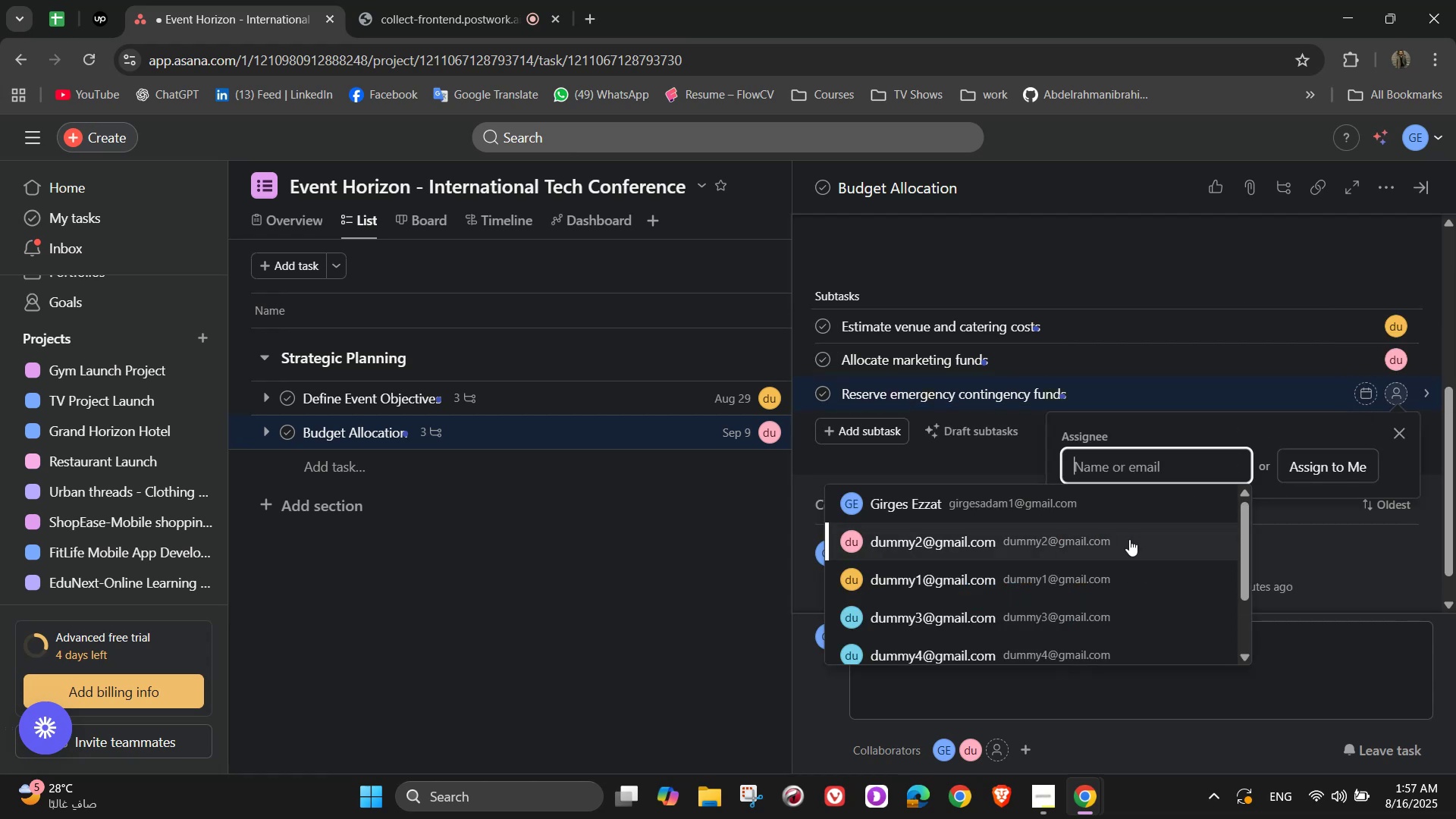 
left_click([1111, 512])
 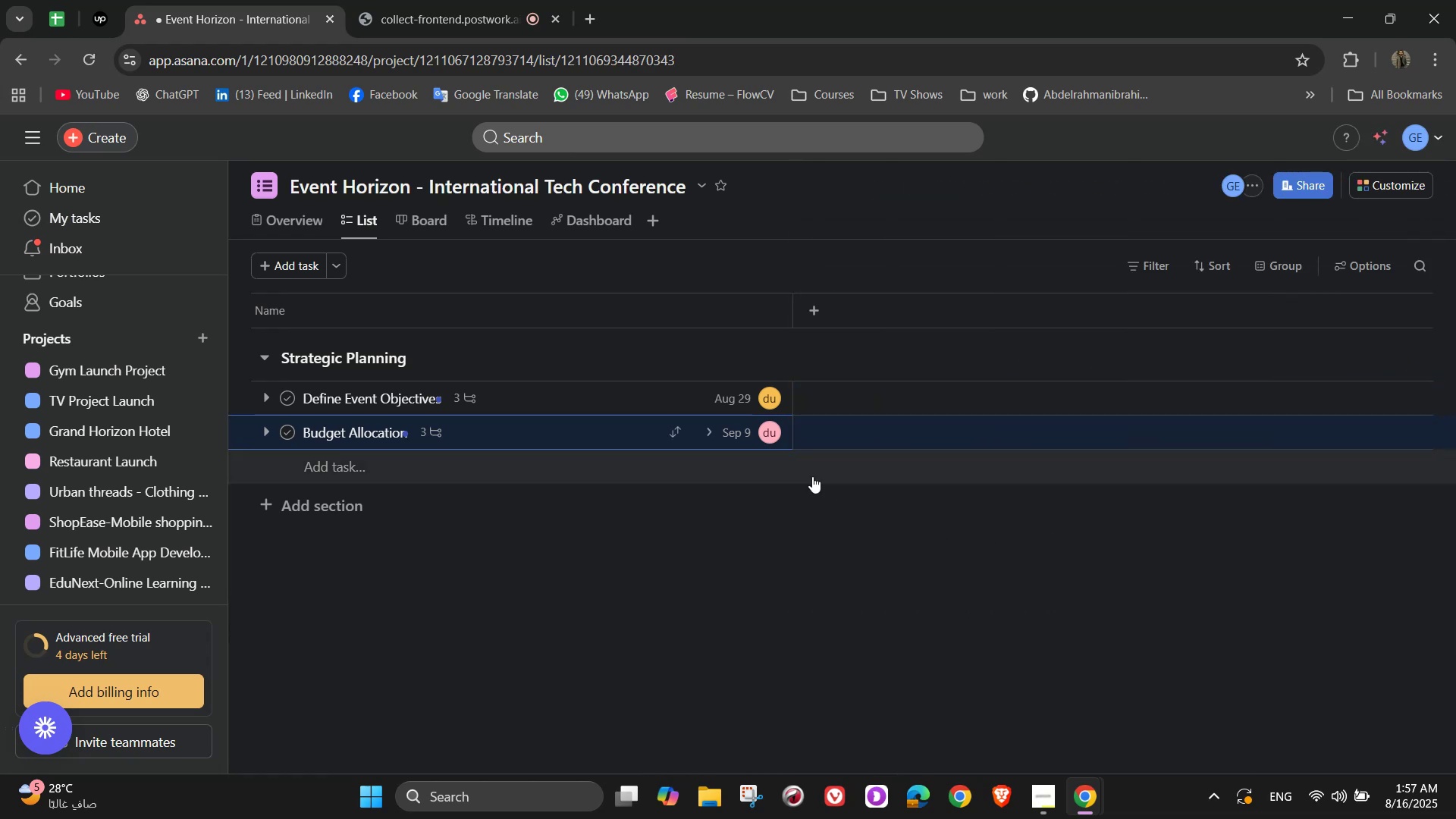 
left_click([636, 476])
 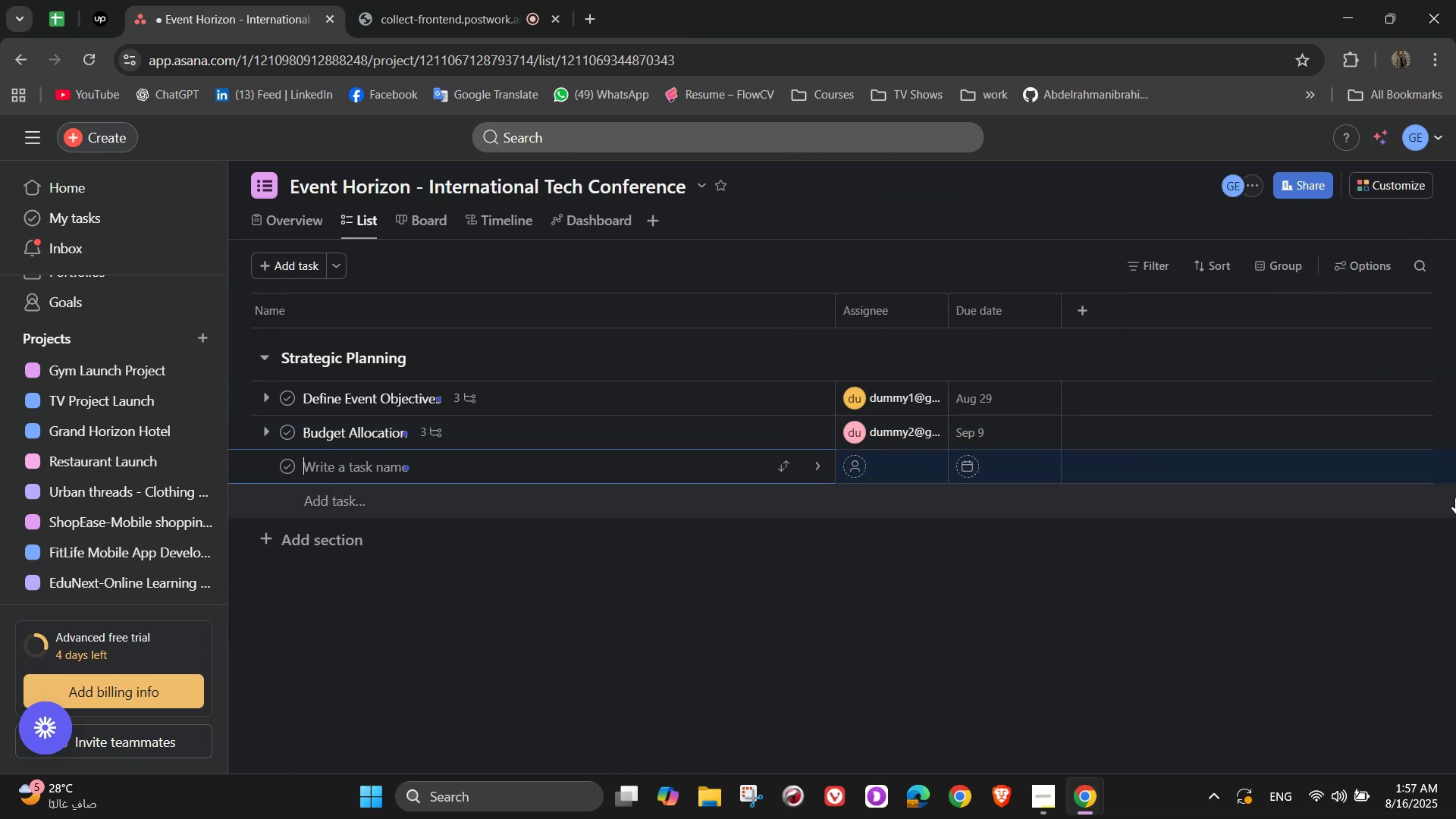 
wait(9.36)
 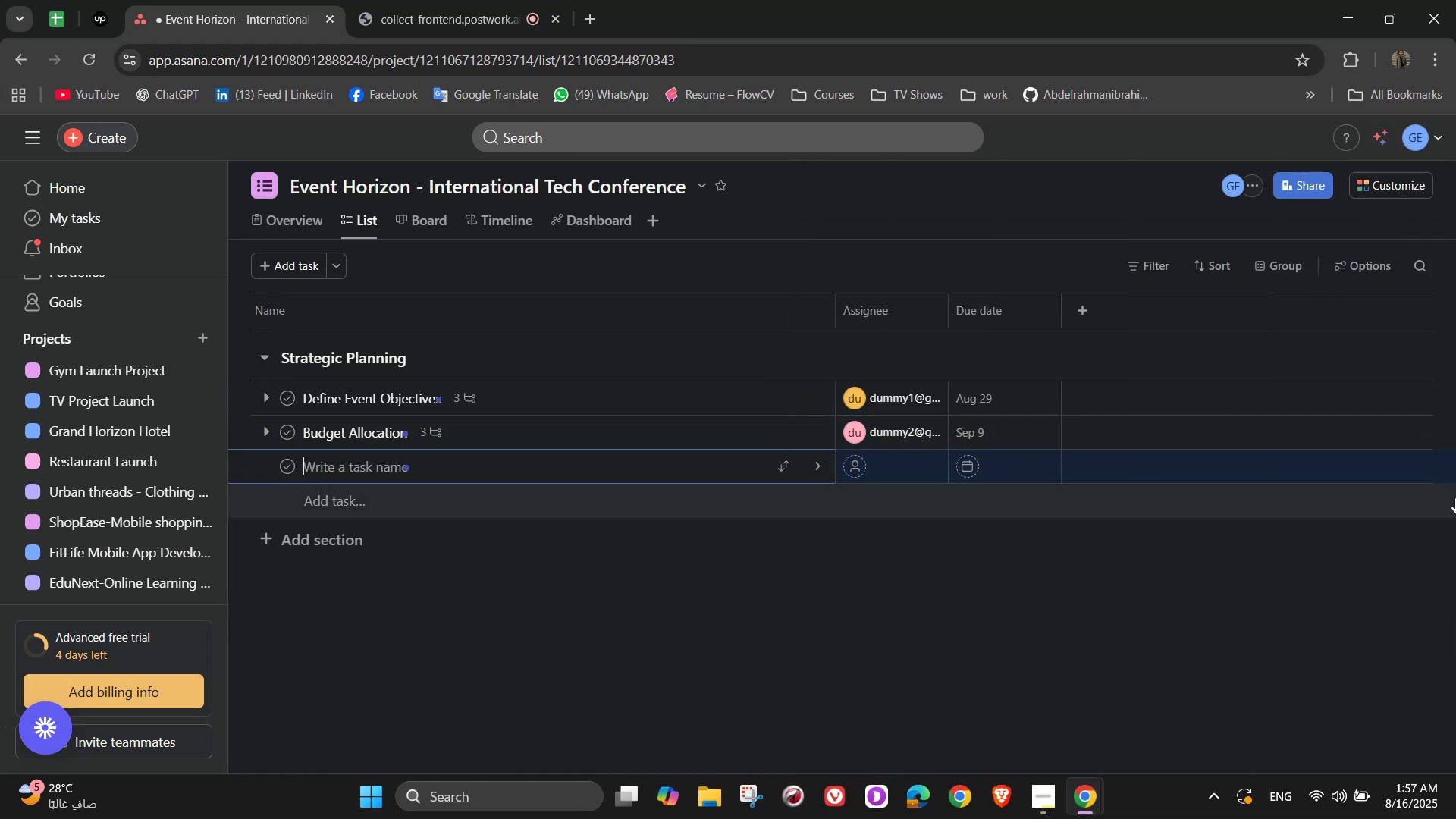 
left_click([352, 541])
 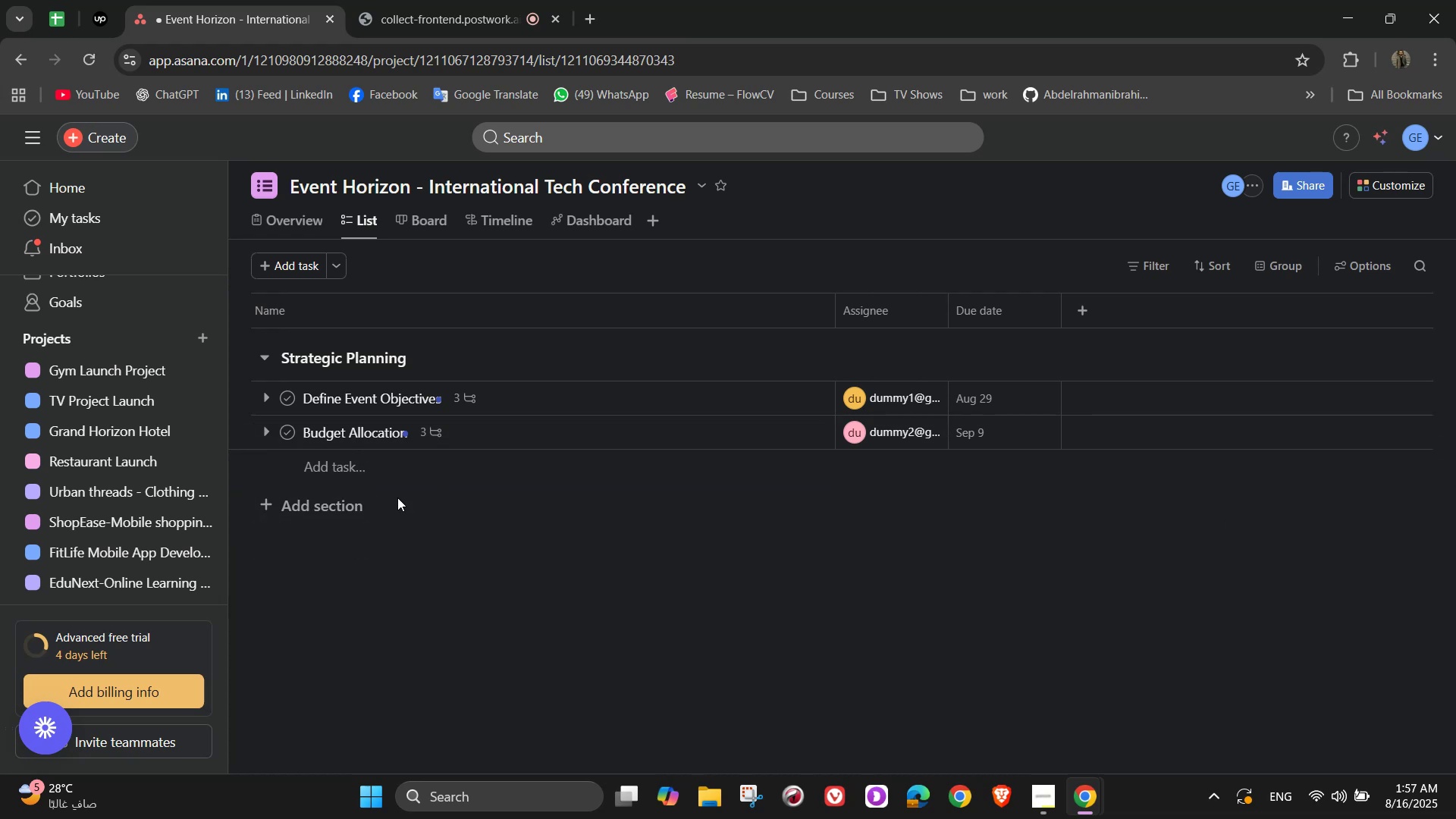 
left_click([309, 503])
 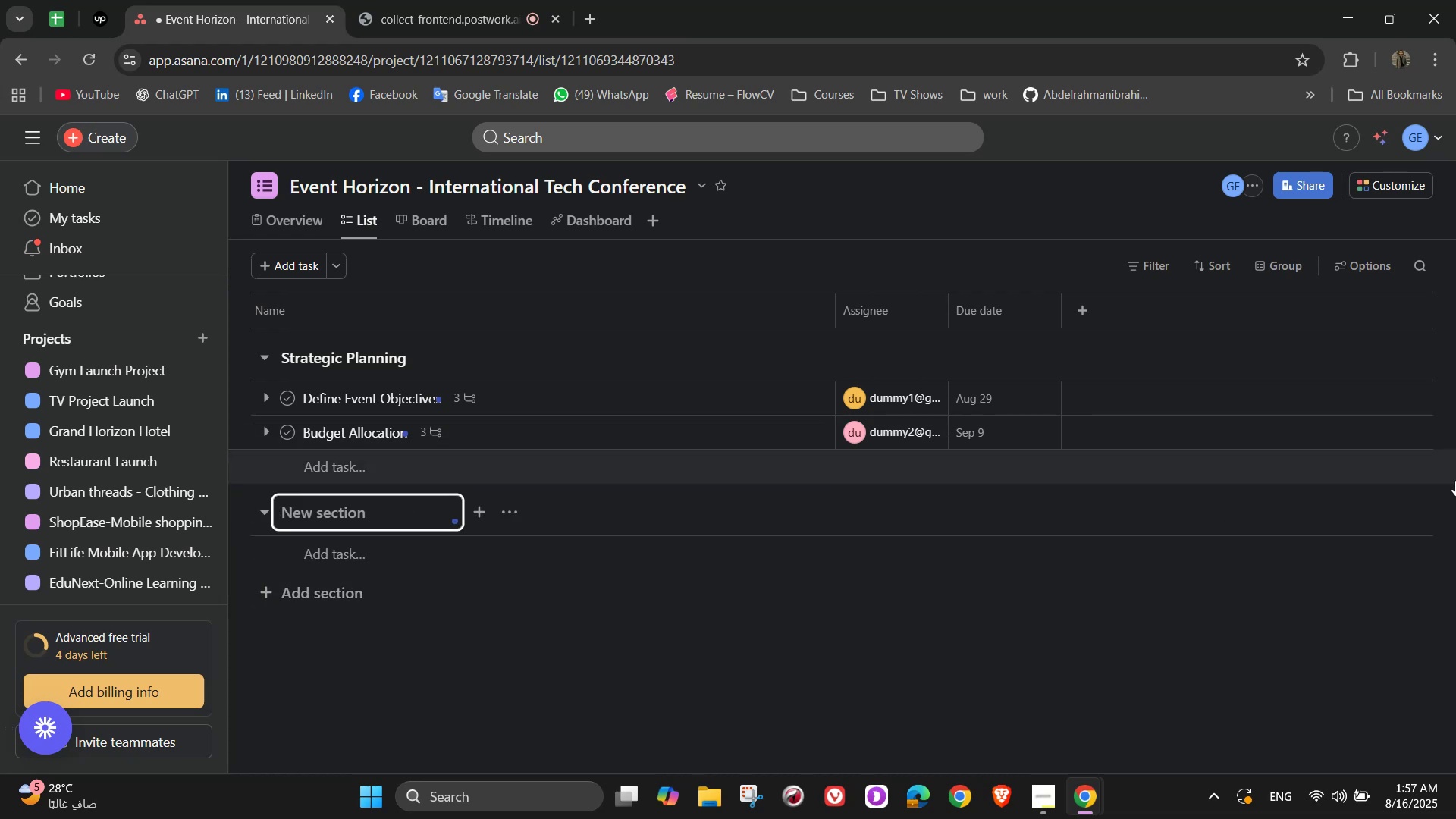 
type(Venue & L)
 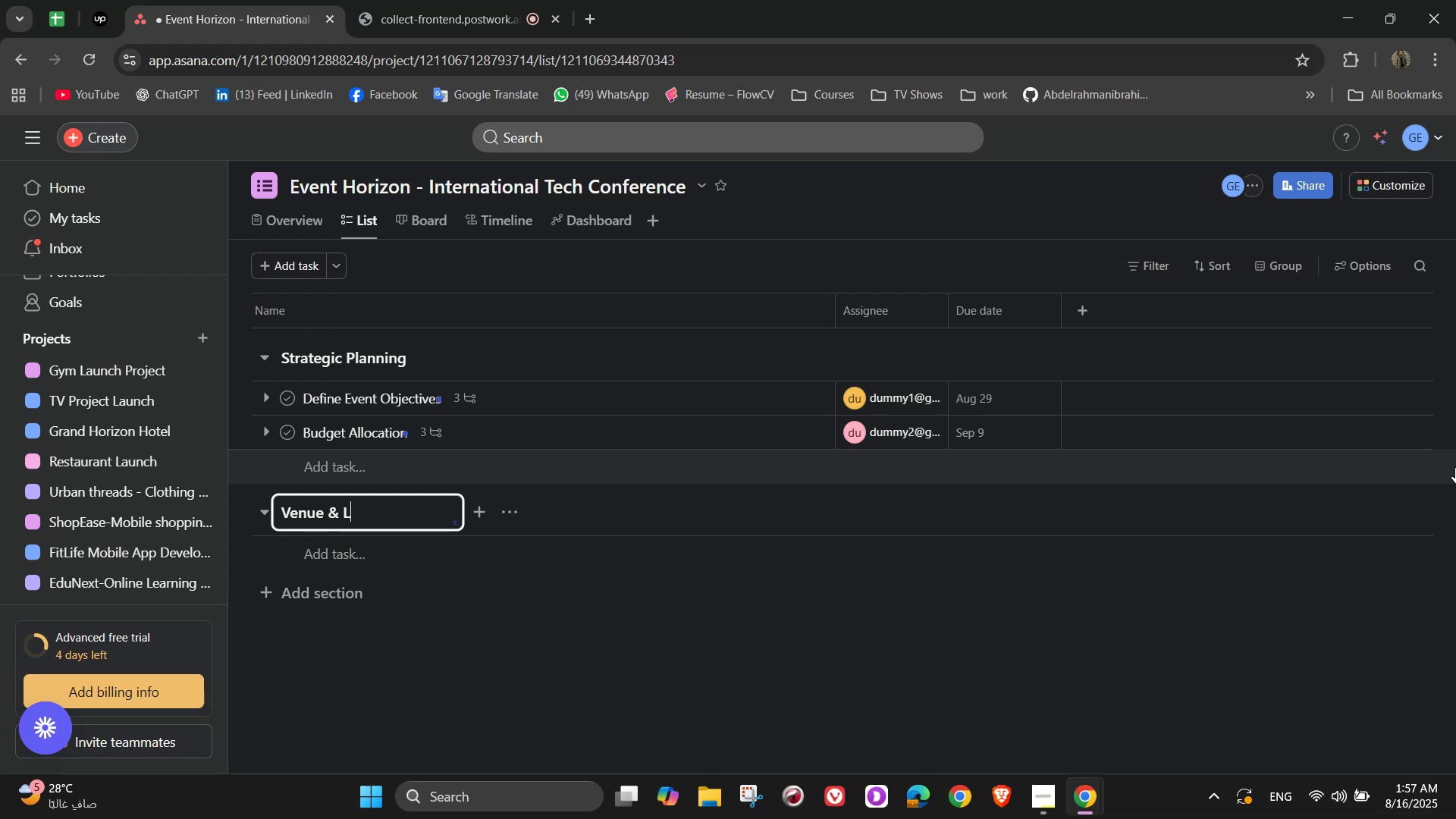 
wait(5.6)
 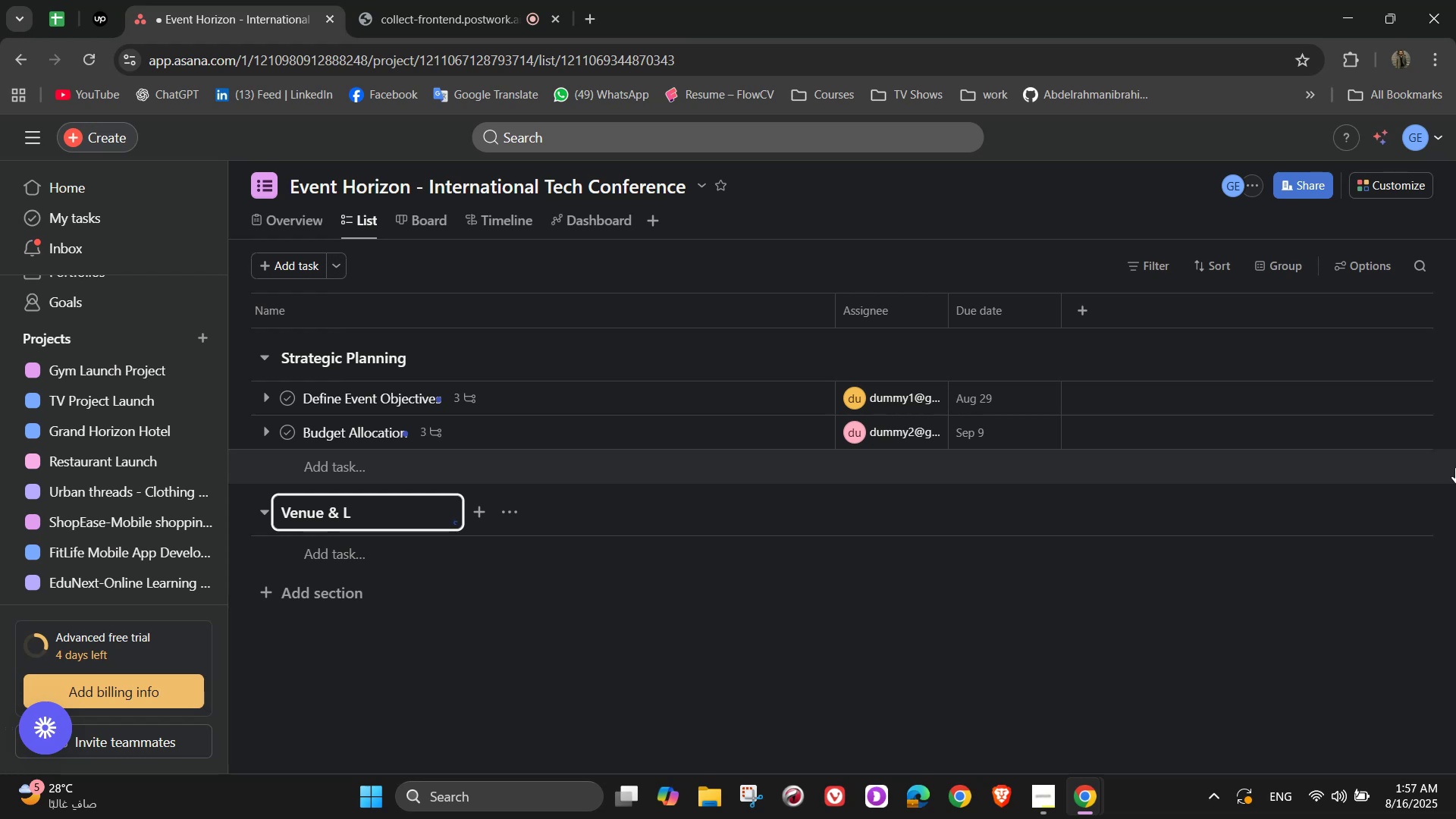 
type(ogistics)
 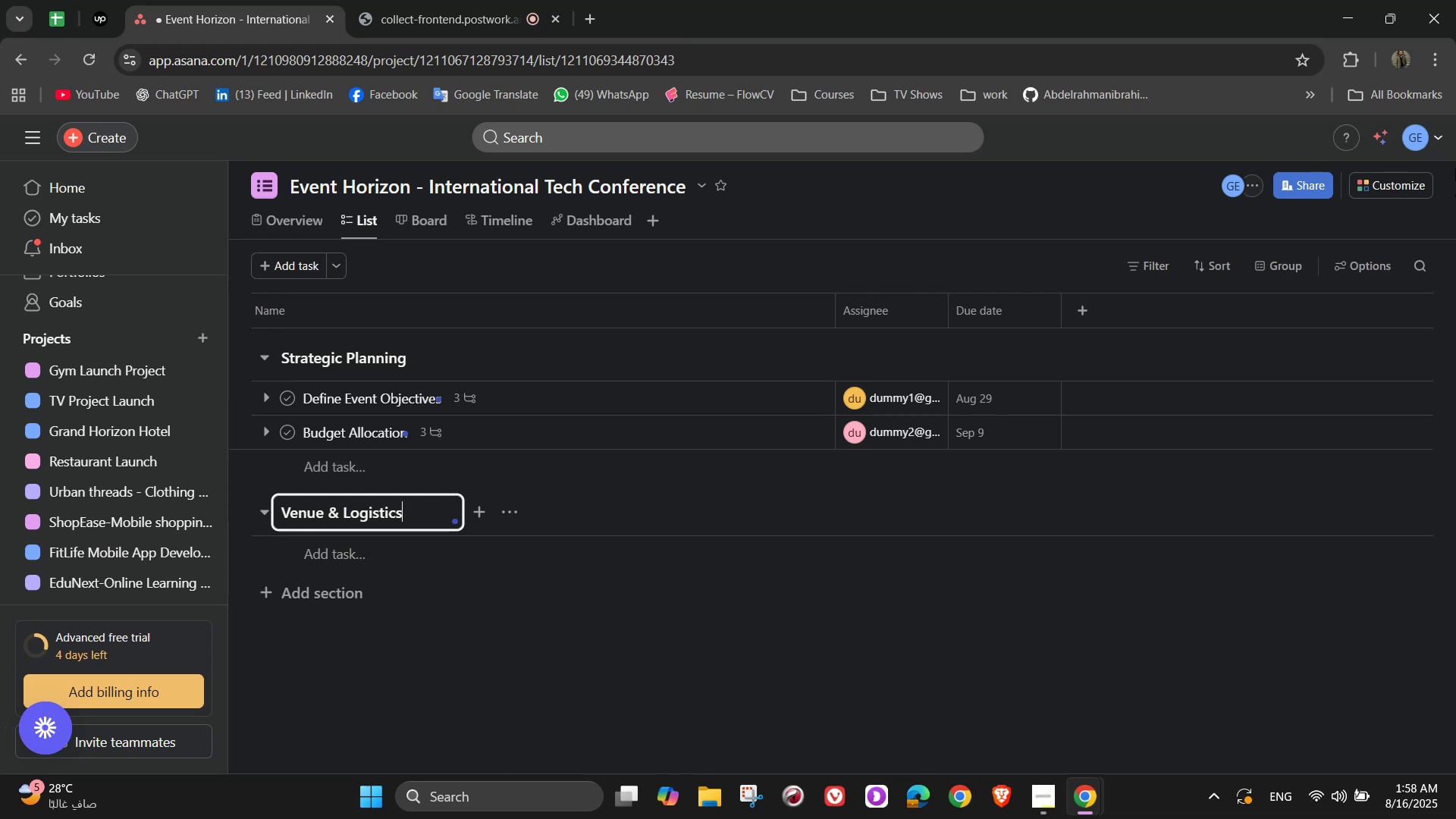 
wait(23.22)
 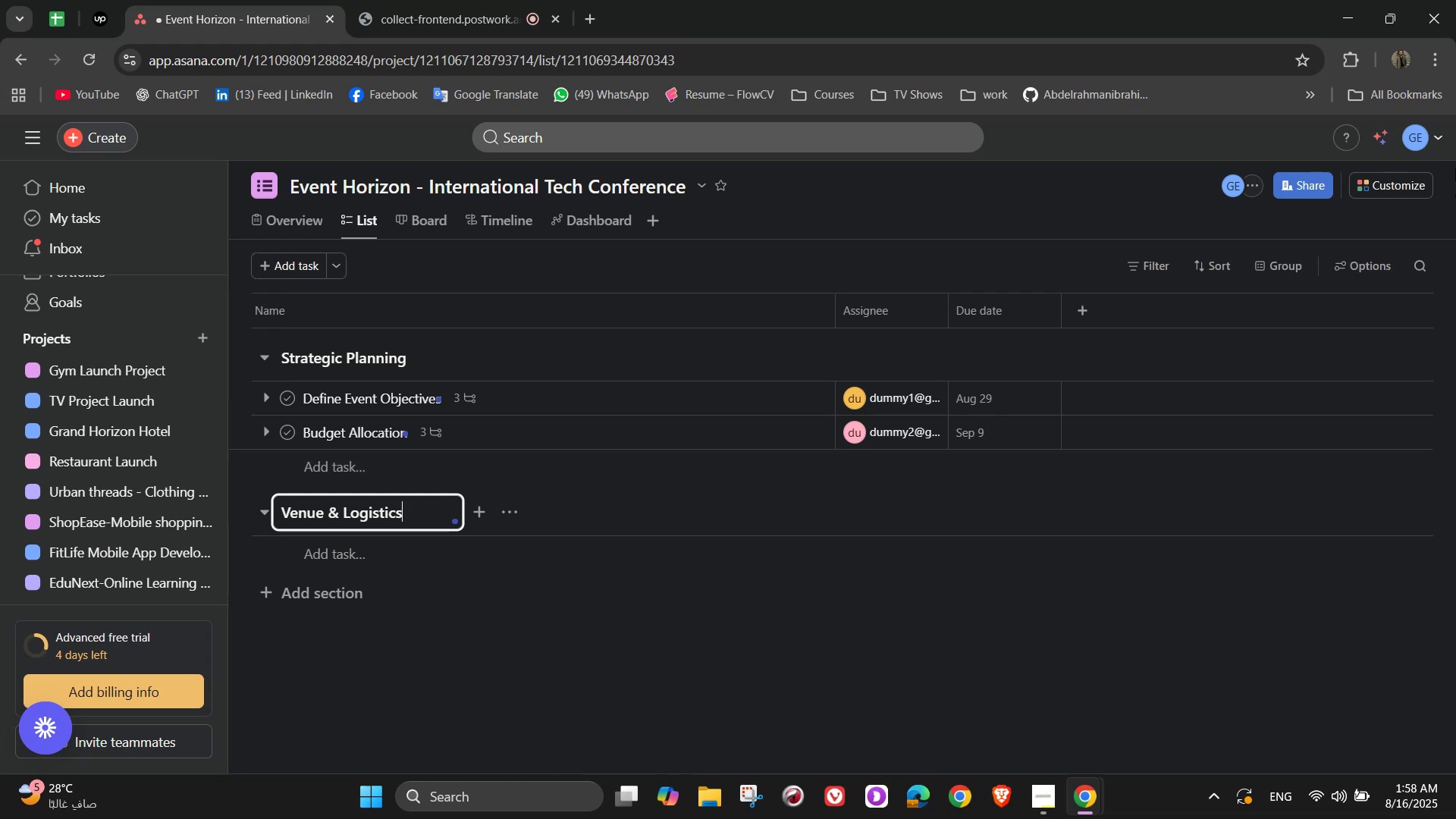 
left_click([385, 555])
 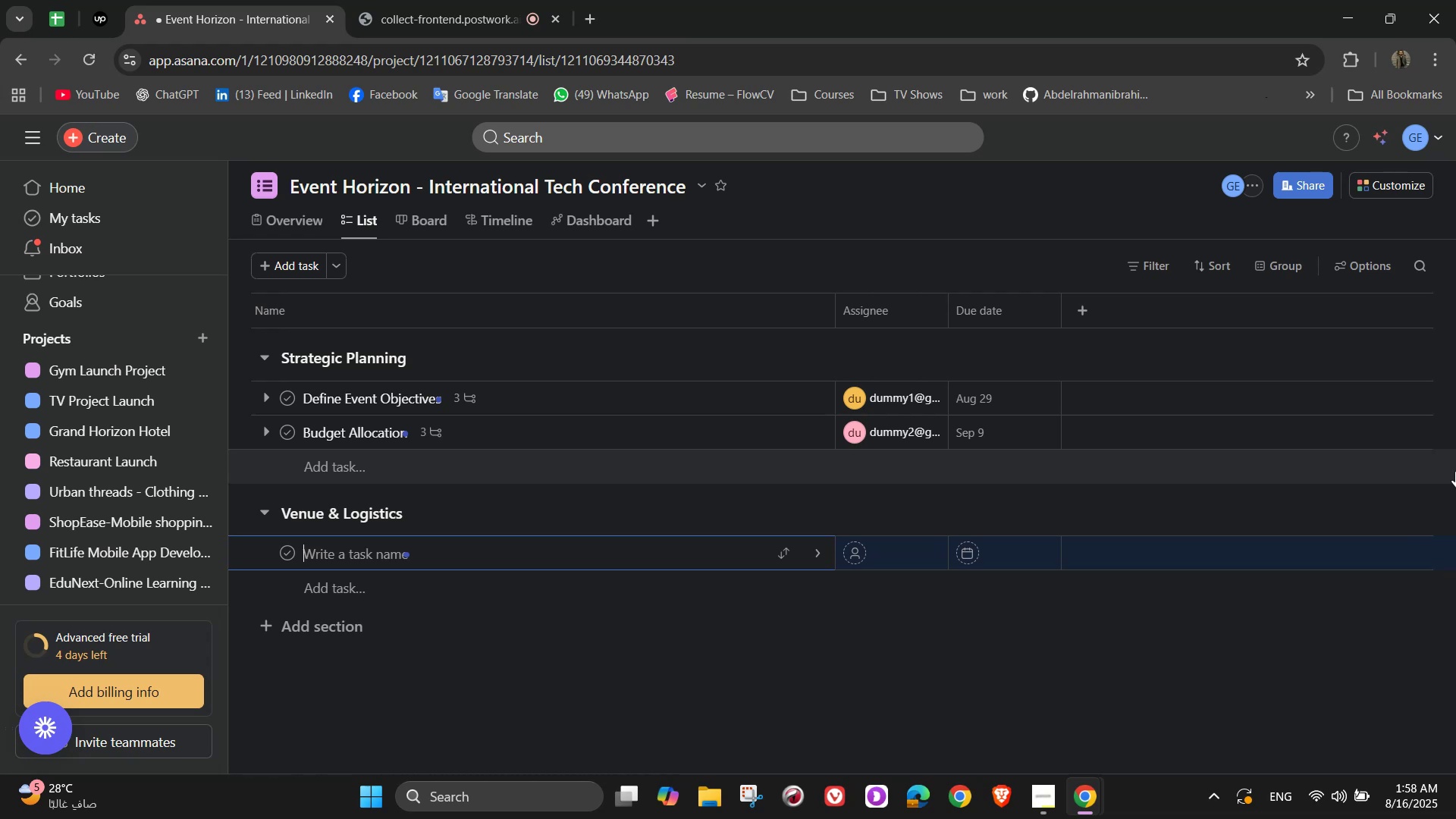 
wait(16.21)
 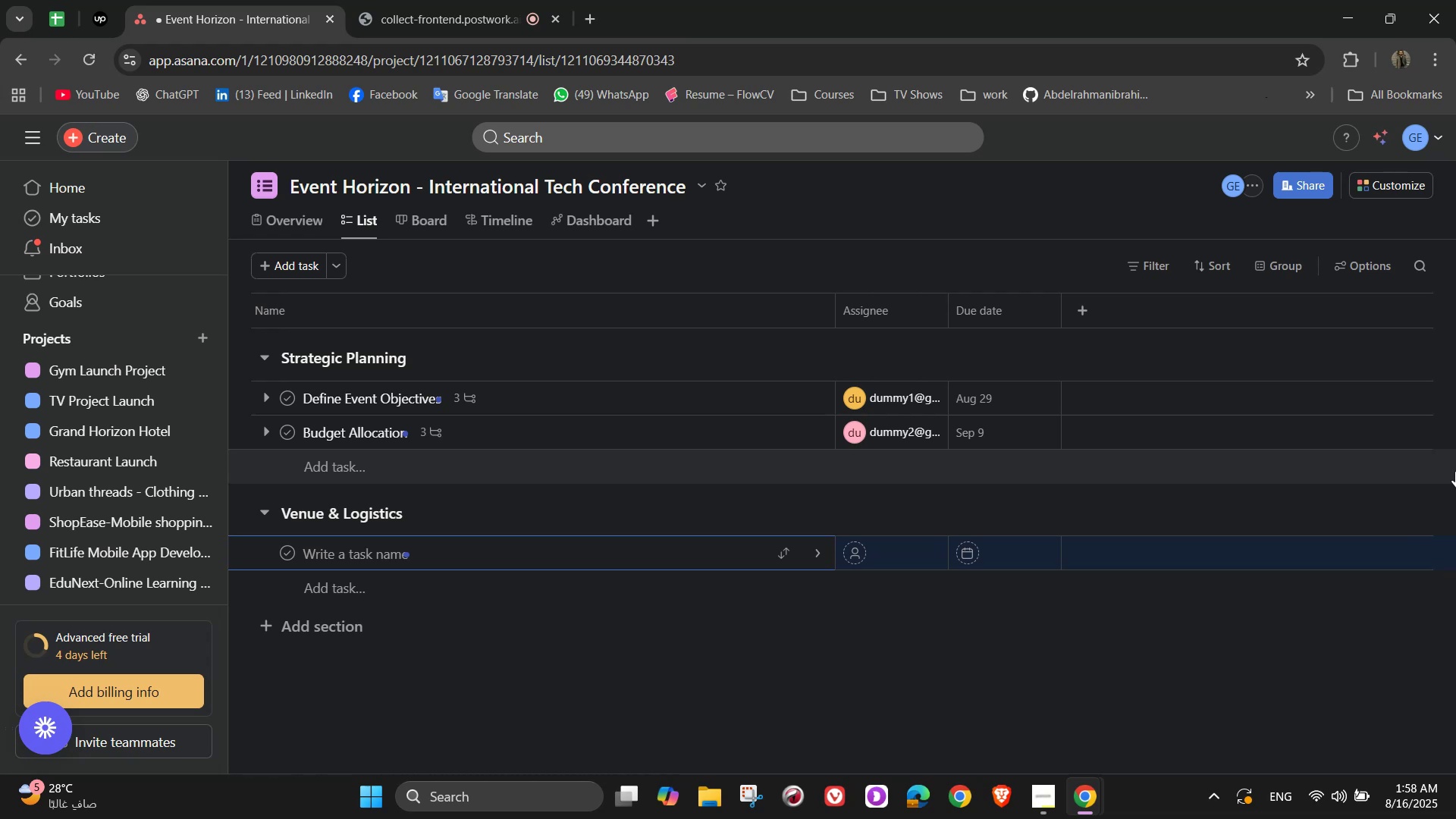 
type(Book an accessible)
 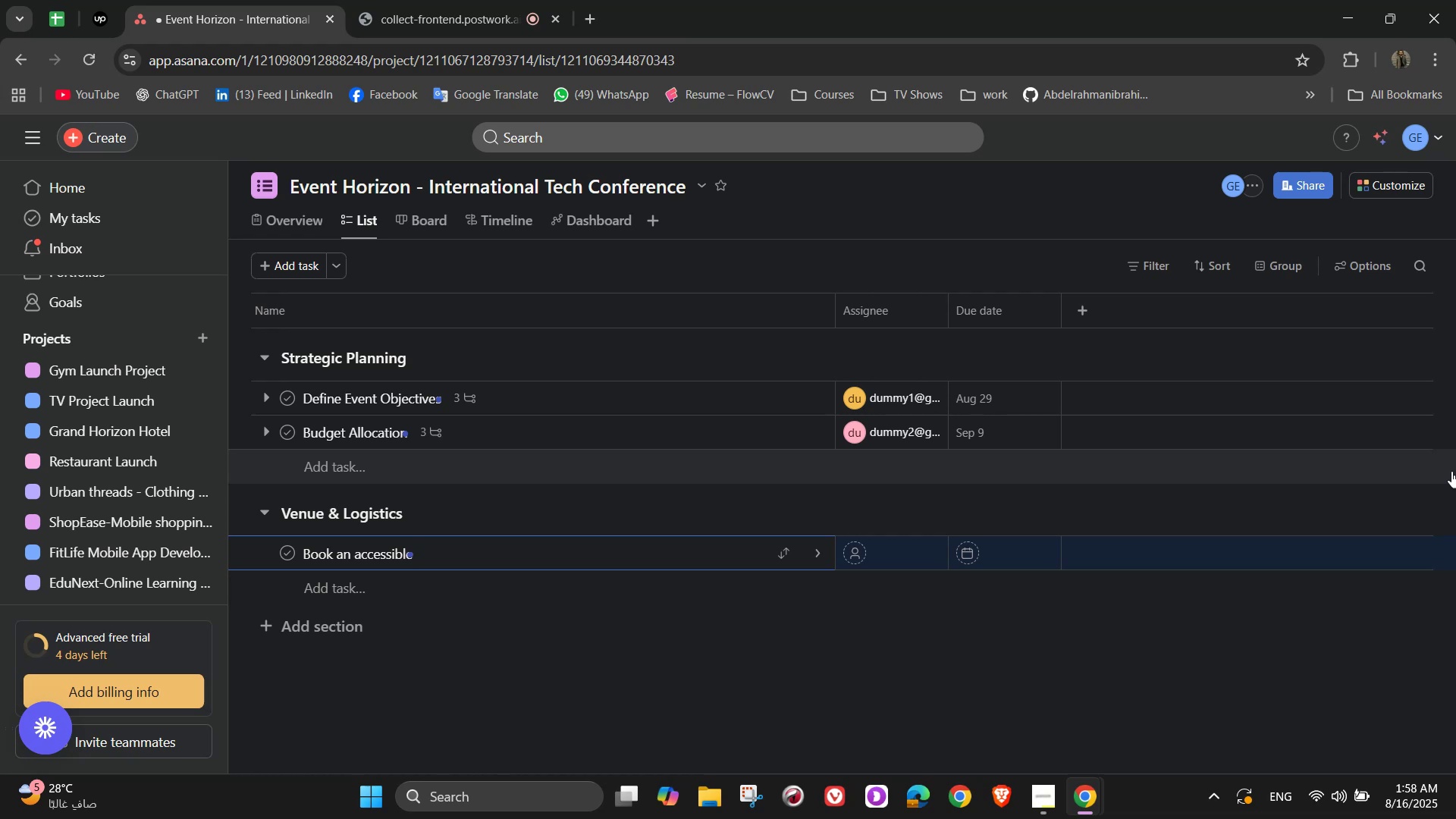 
wait(6.57)
 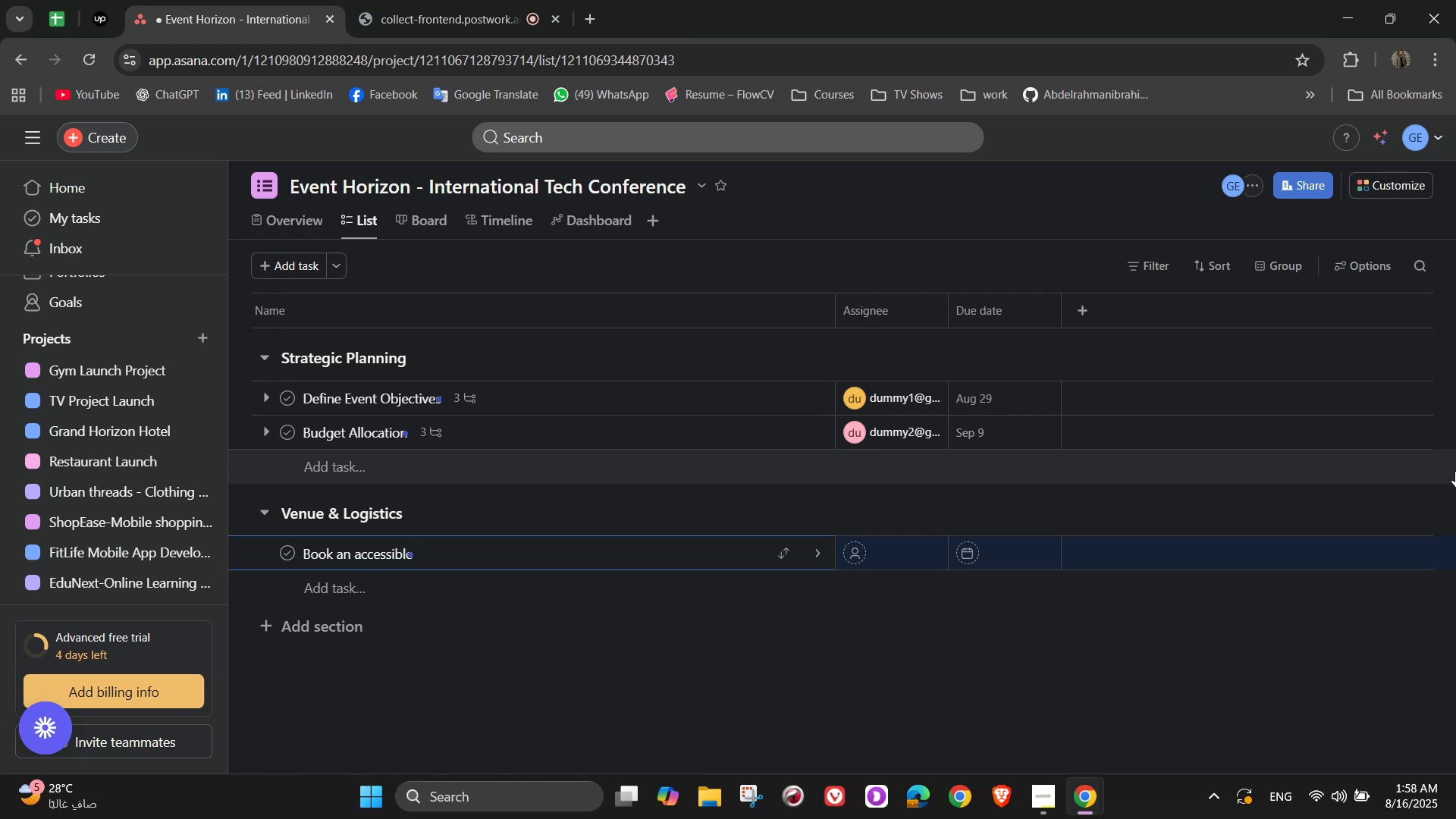 
type(, lare)
key(Backspace)
type(ge-capacity venue with necessary )
 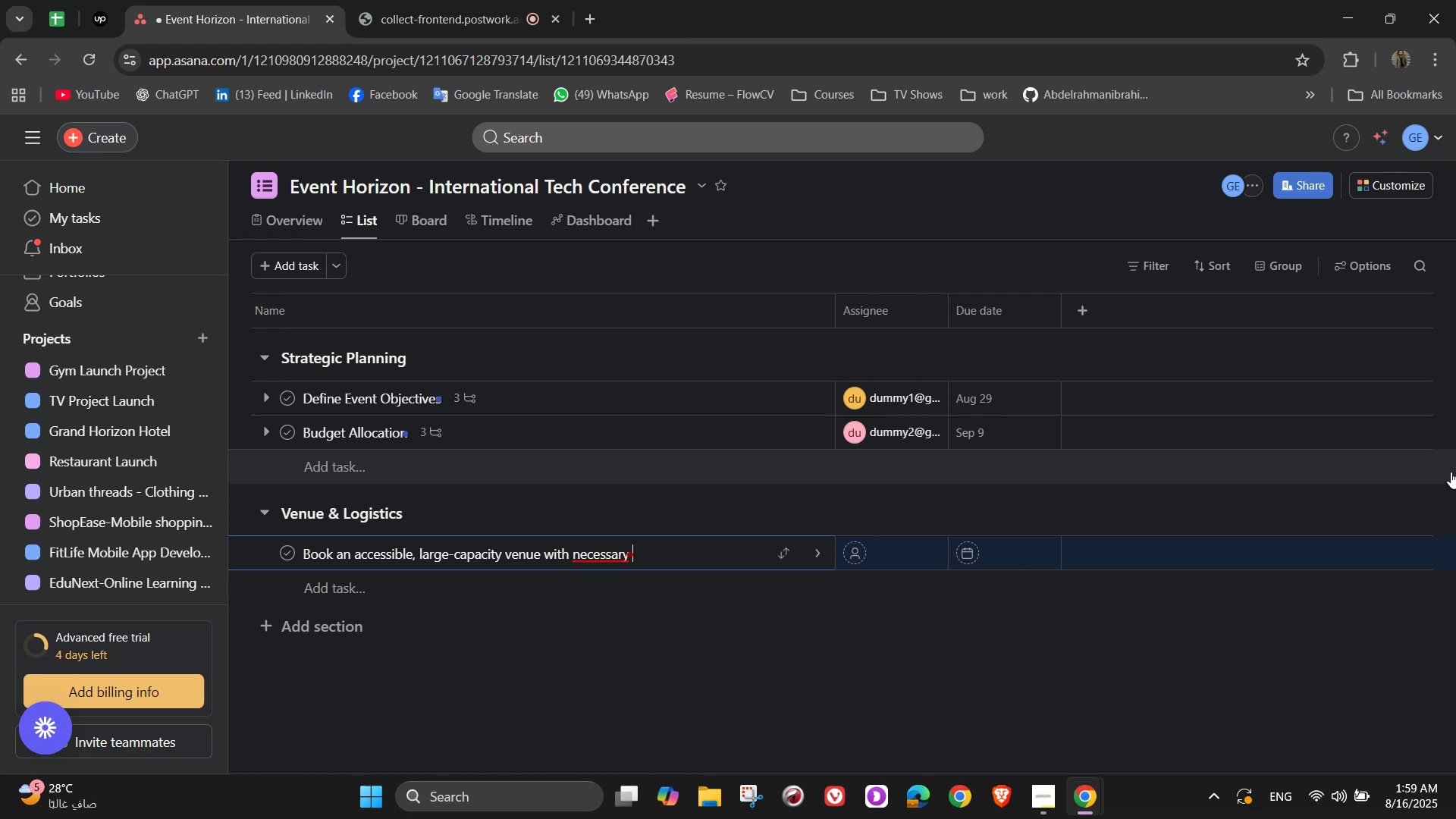 
wait(10.54)
 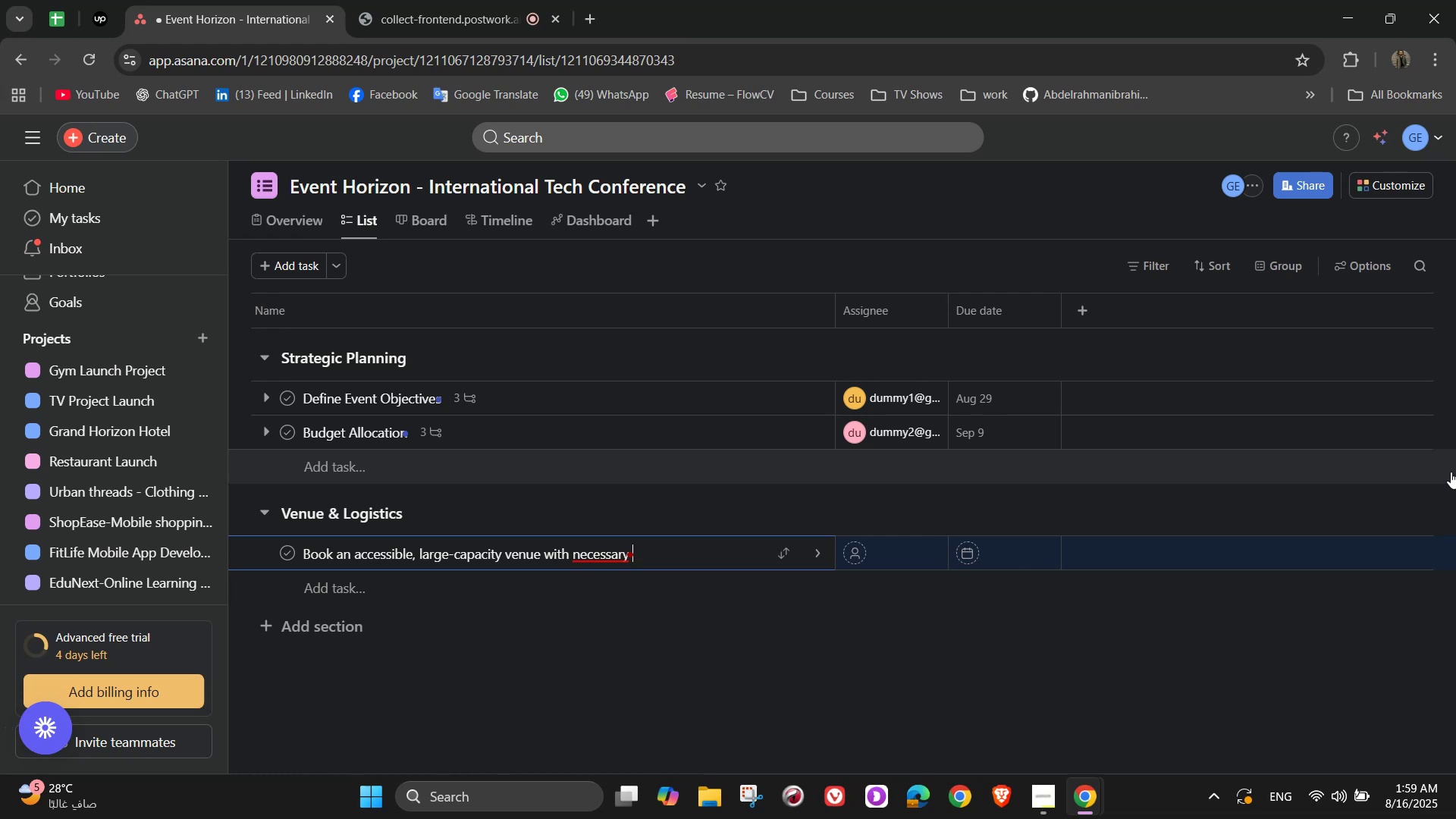 
key(Backspace)
type( facilities)
 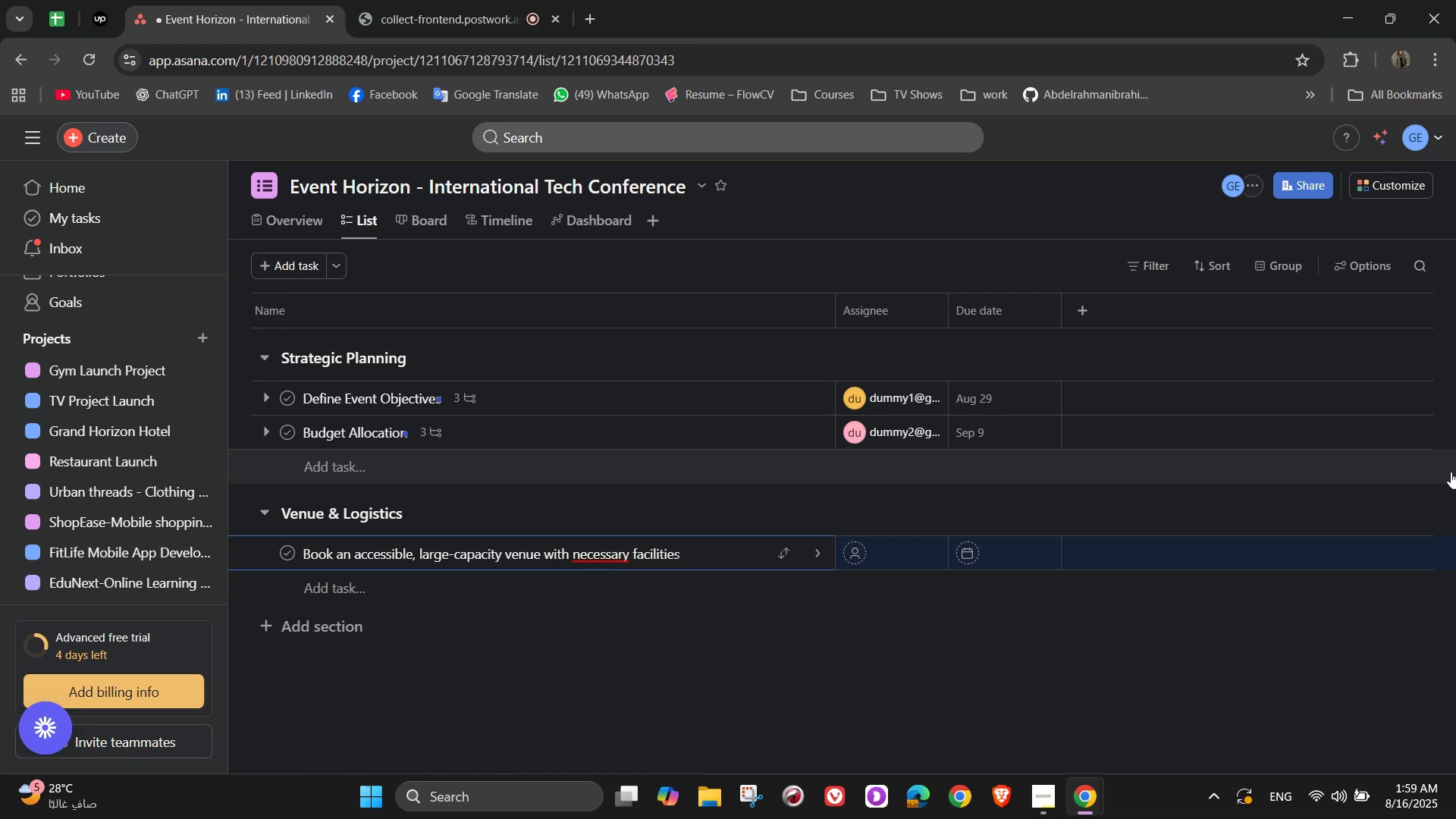 
scroll: coordinate [1451, 472], scroll_direction: up, amount: 1.0
 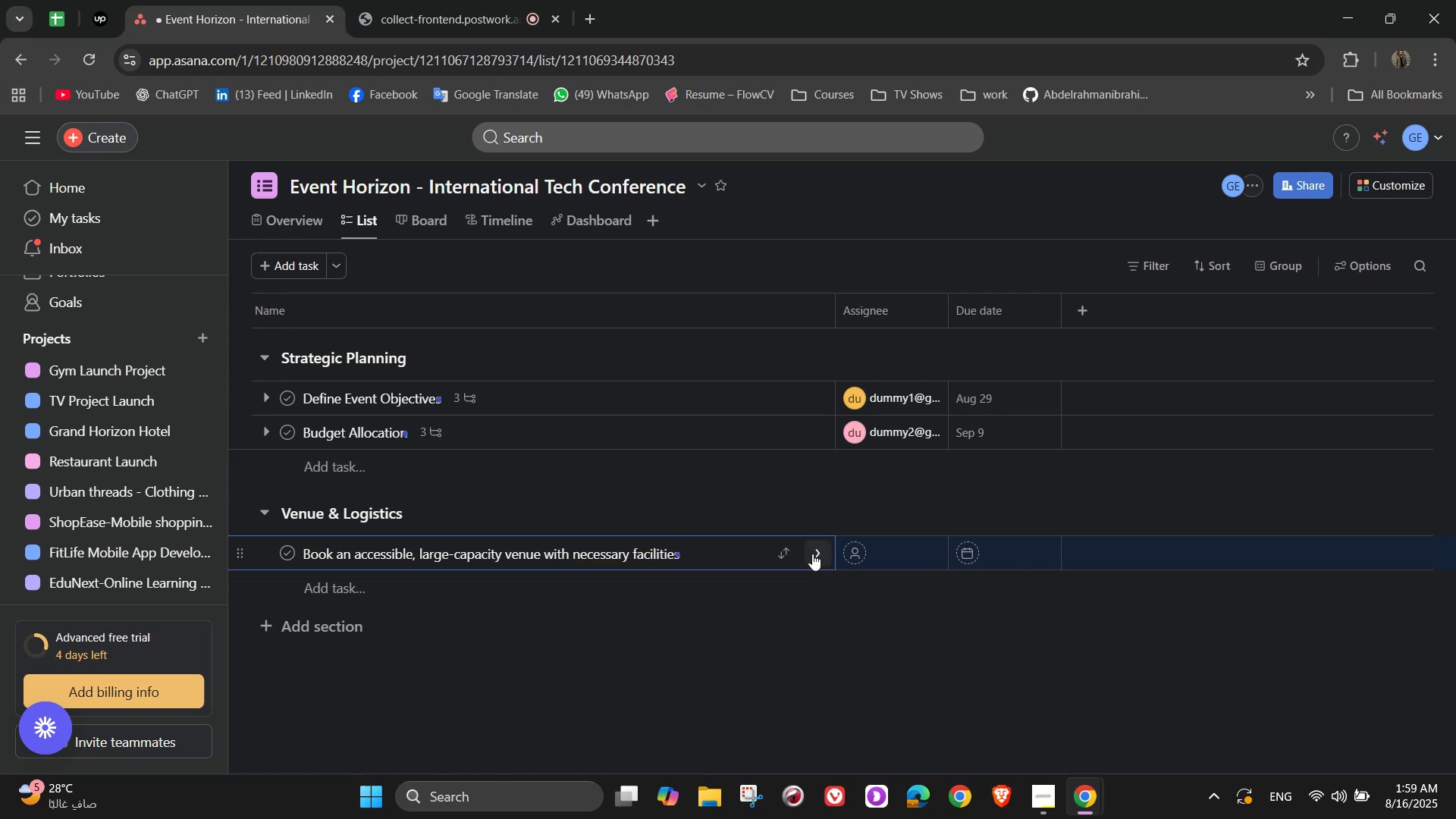 
left_click_drag(start_coordinate=[812, 548], to_coordinate=[773, 627])
 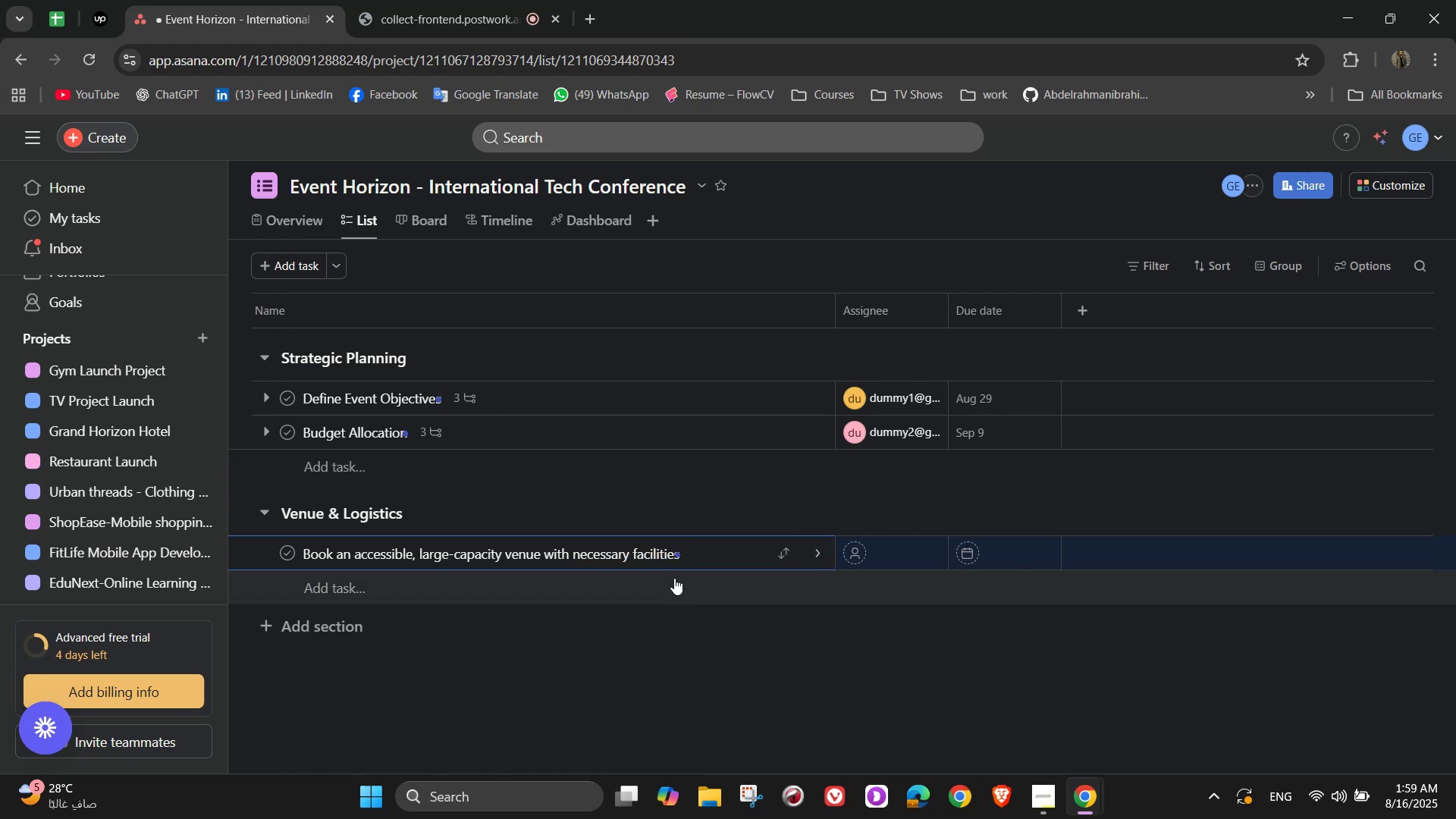 
key(Control+A)
 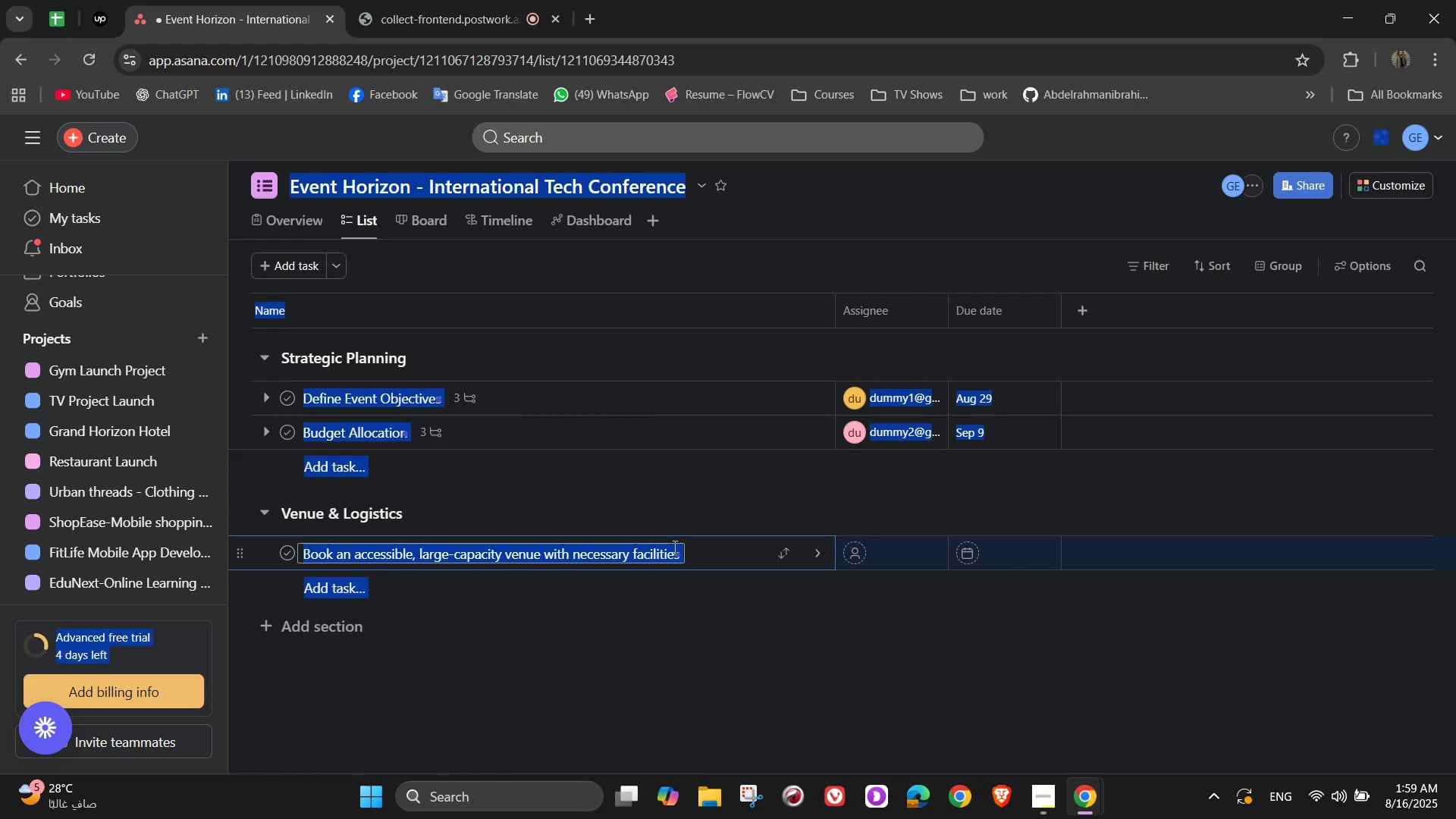 
left_click([673, 546])
 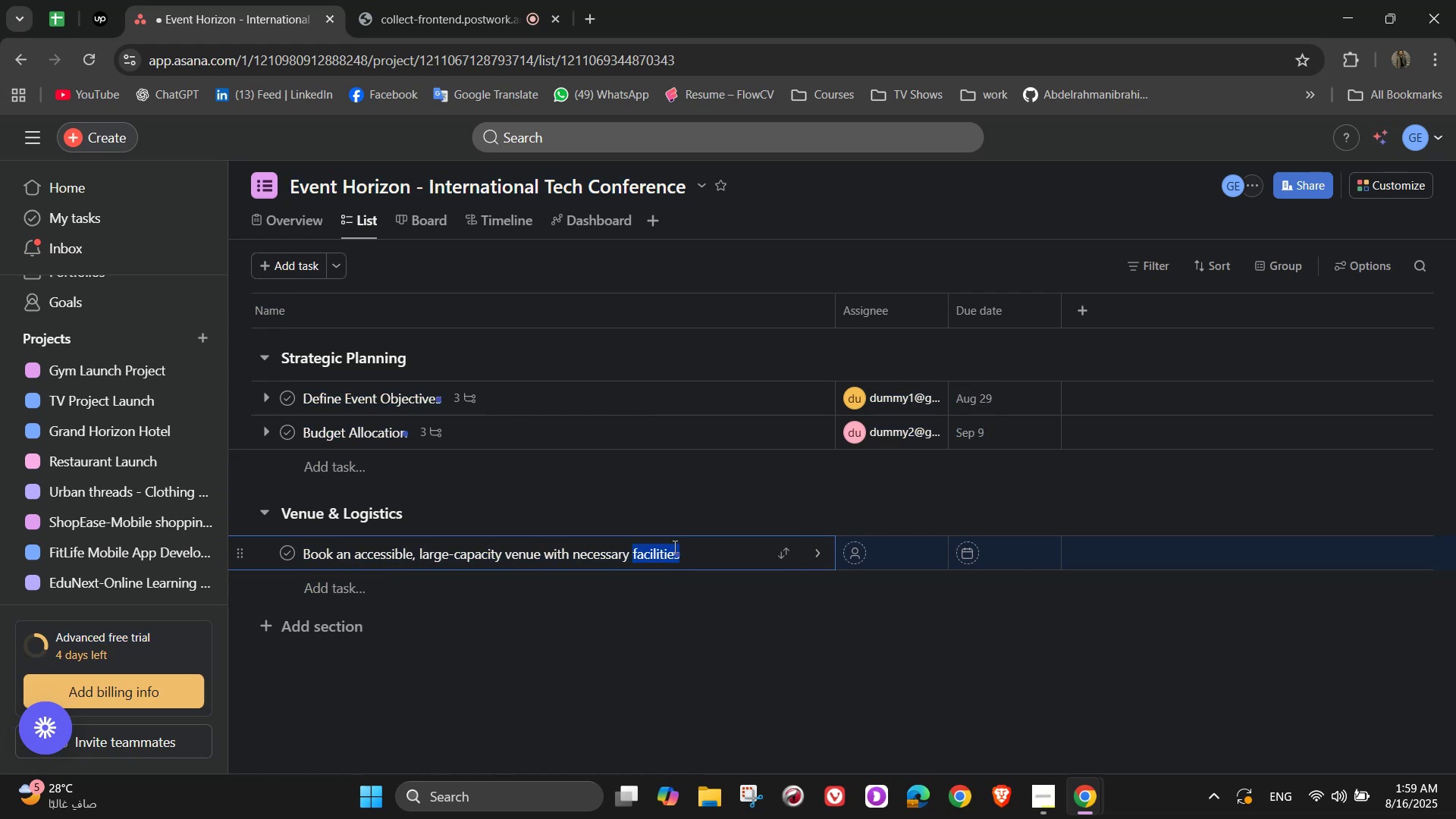 
double_click([673, 546])
 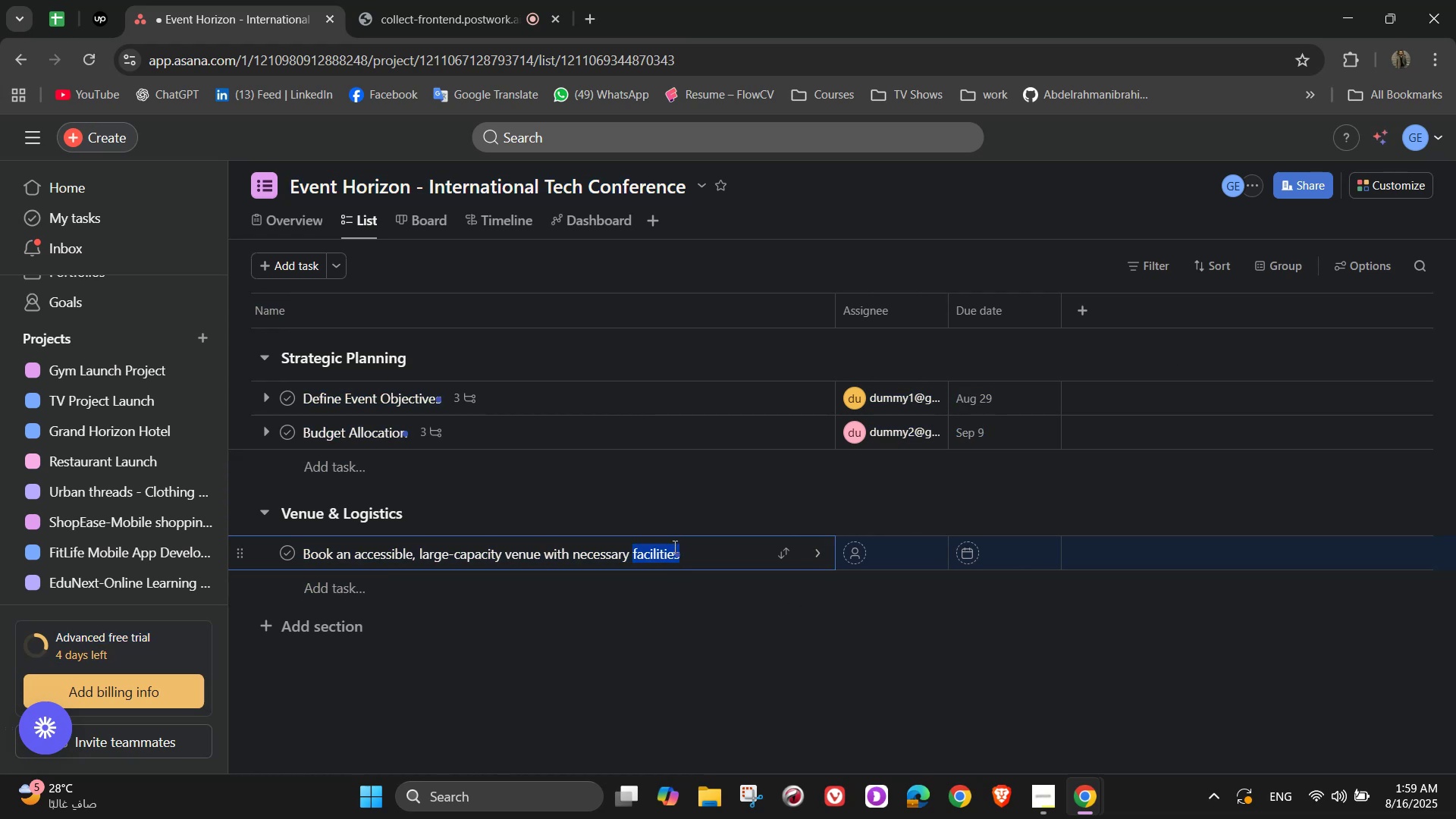 
key(Control+A)
 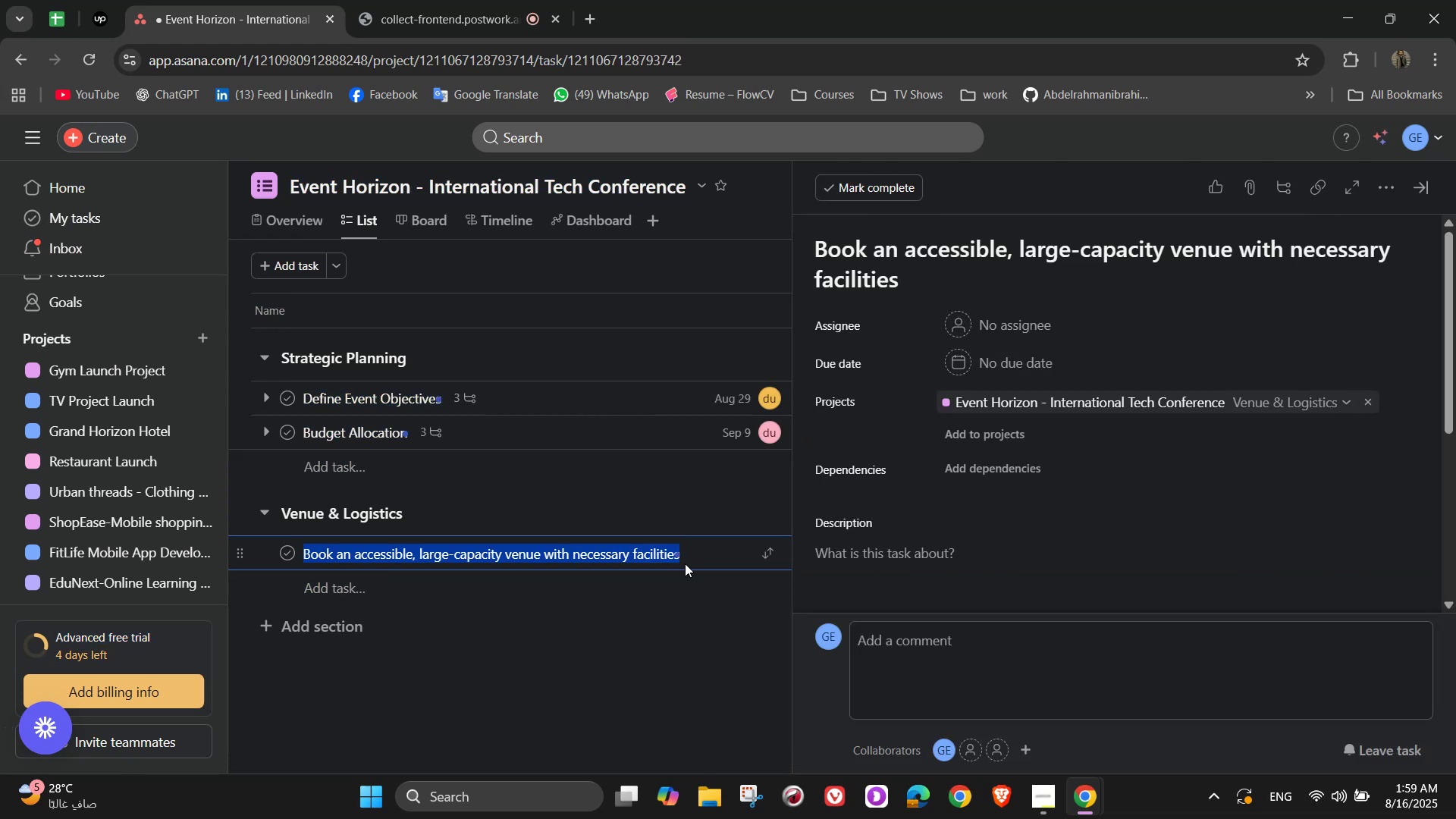 
key(Control+ControlLeft)
 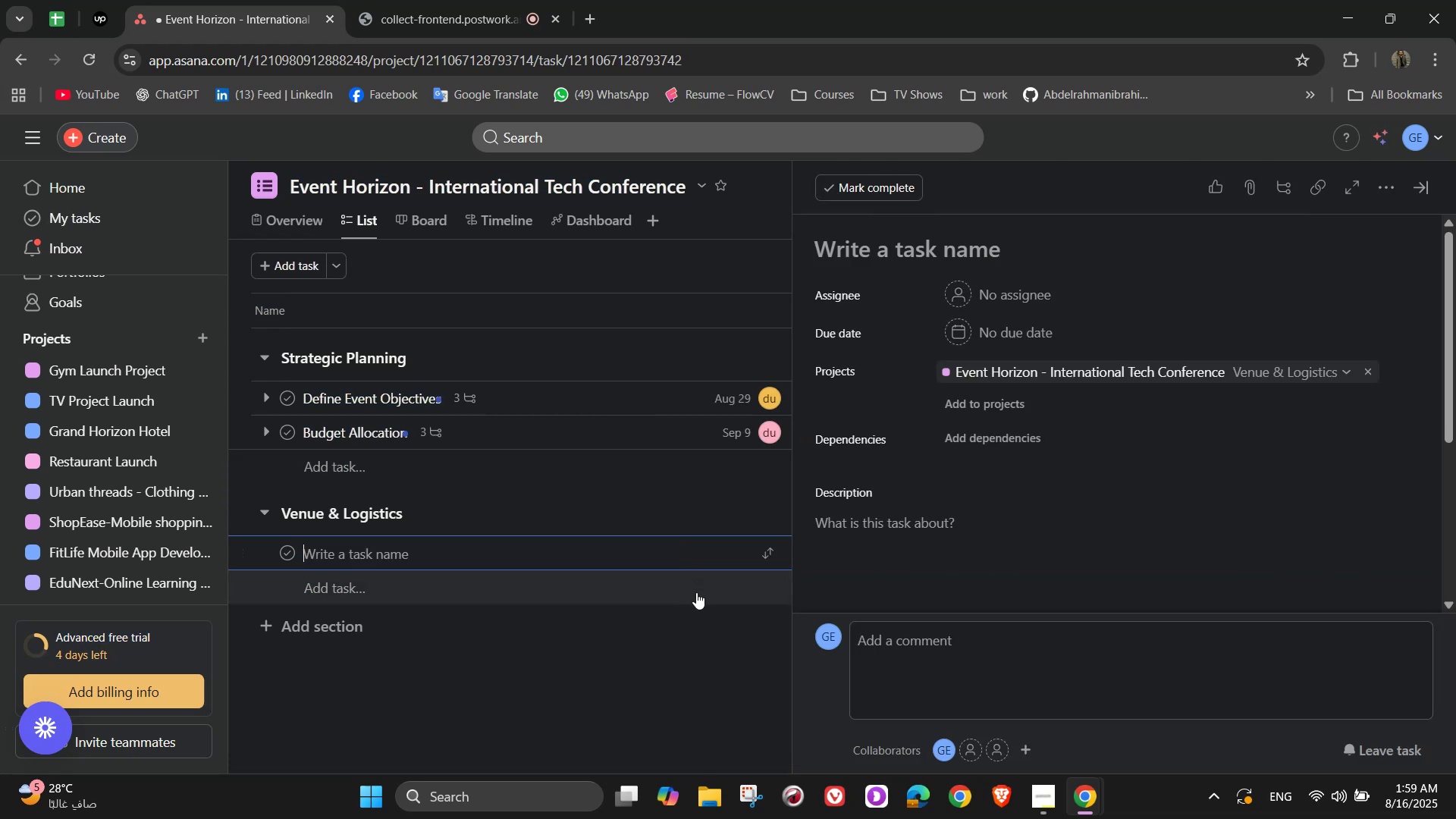 
key(Control+X)
 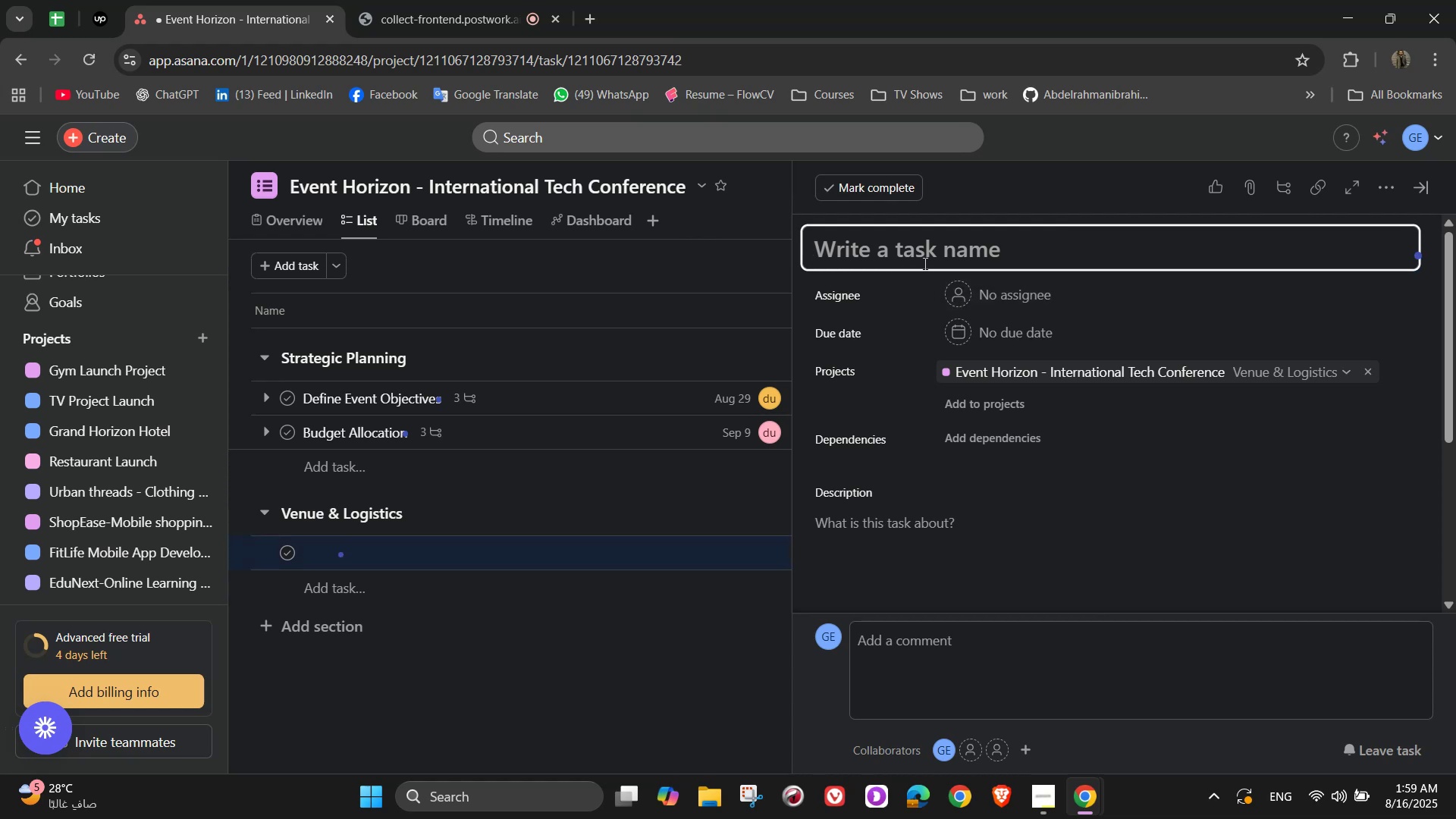 
type(Secure Venue)
 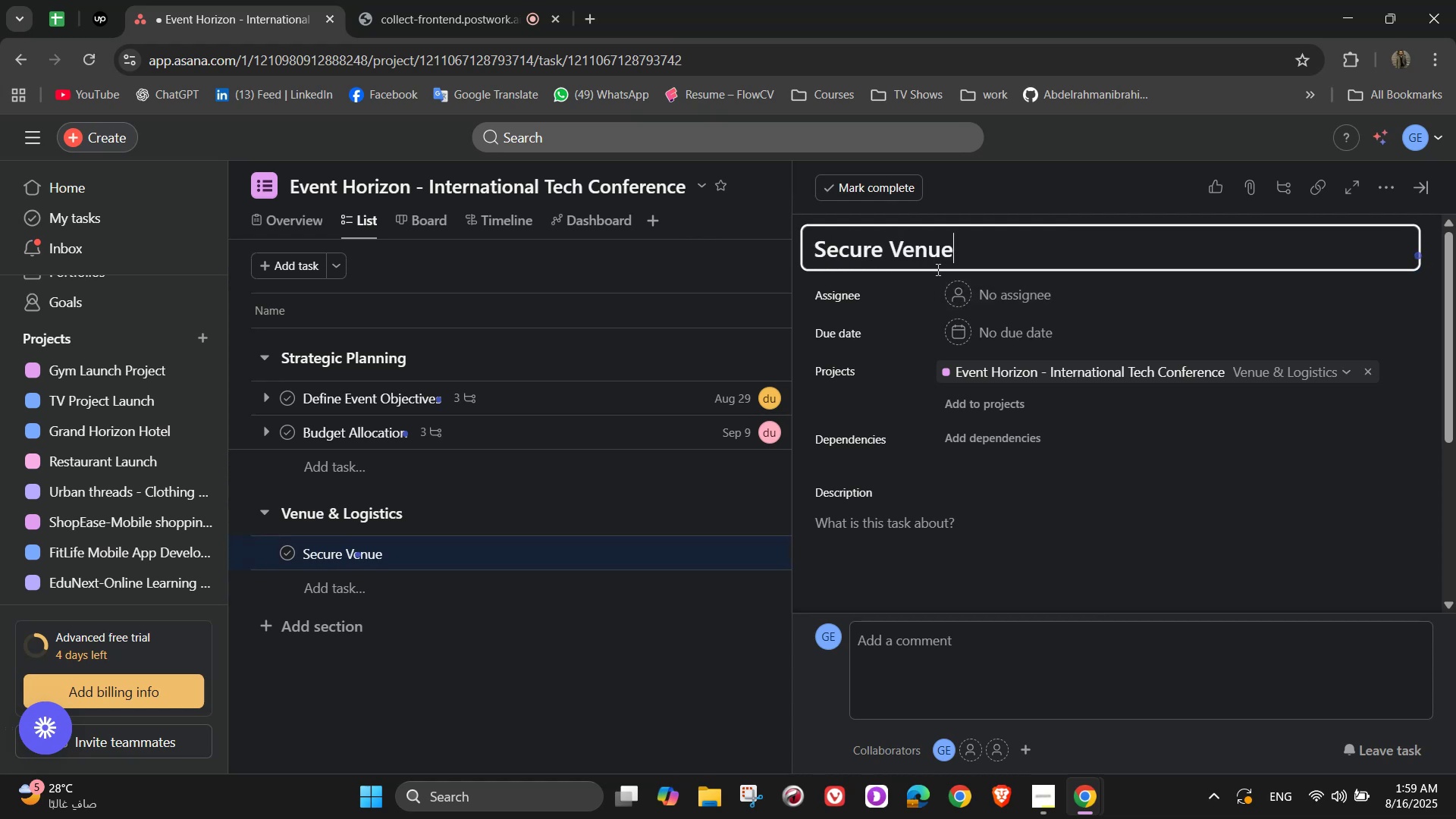 
scroll: coordinate [938, 271], scroll_direction: up, amount: 1.0
 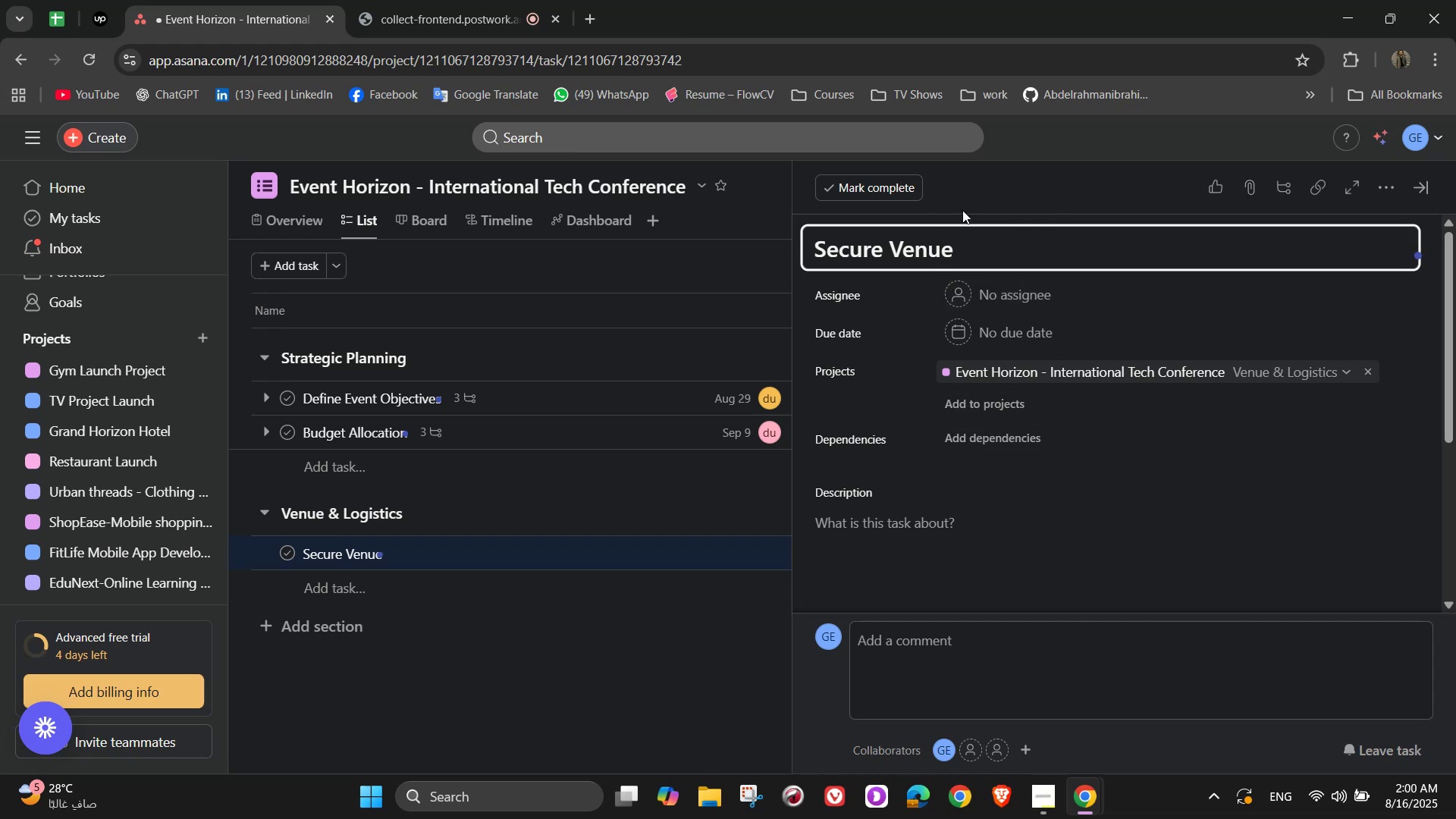 
wait(12.21)
 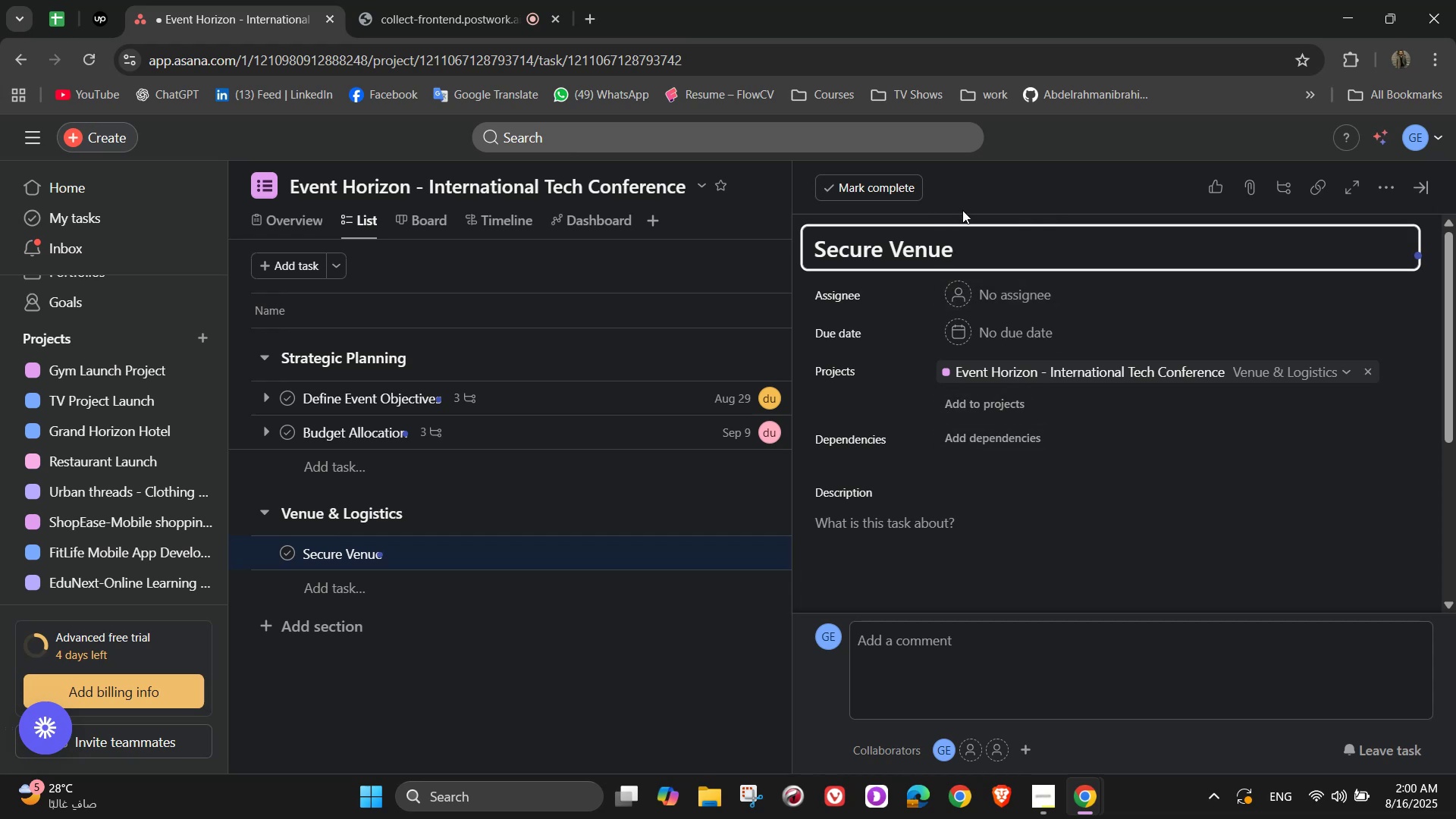 
left_click([980, 292])
 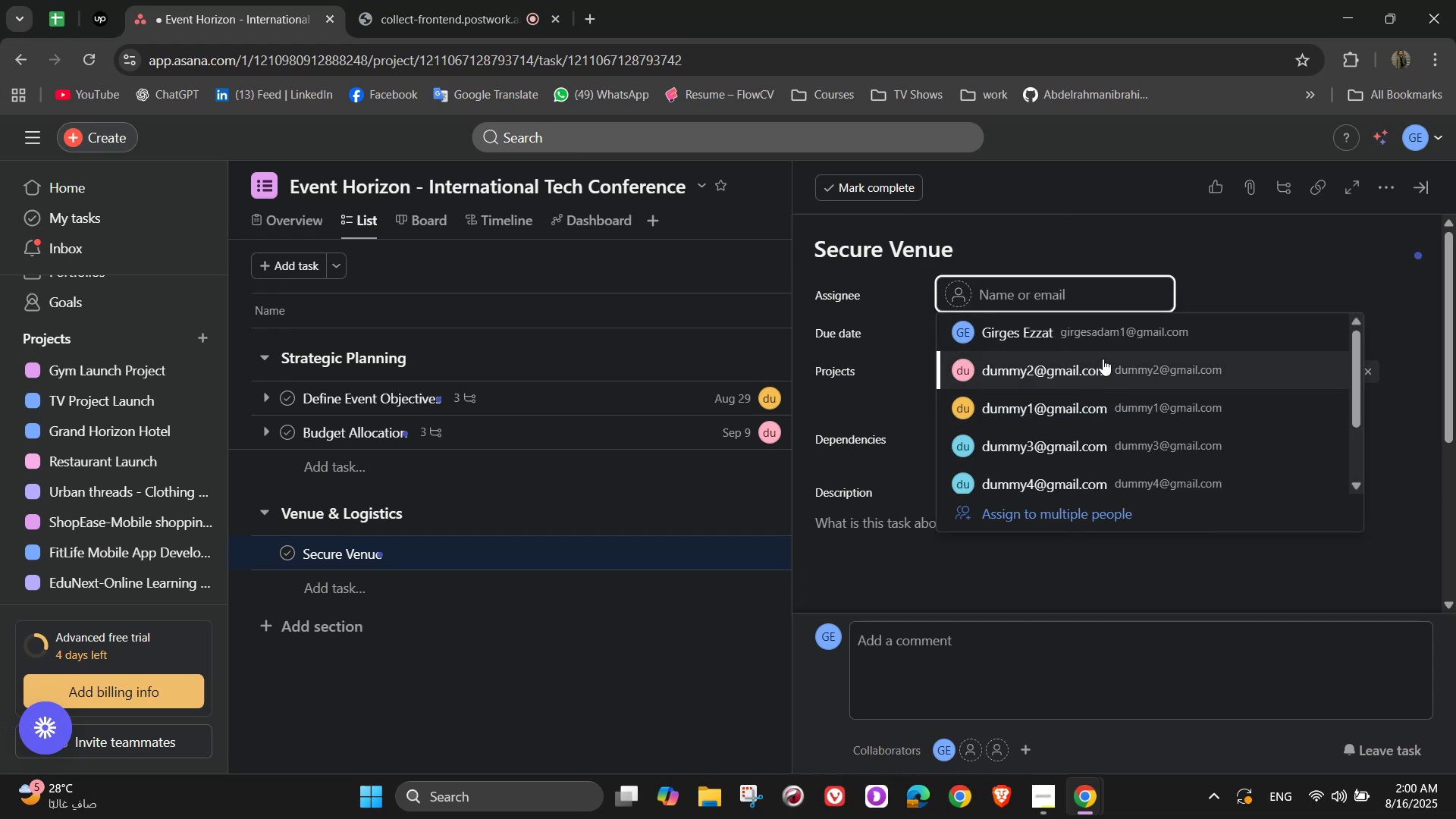 
left_click([1109, 348])
 